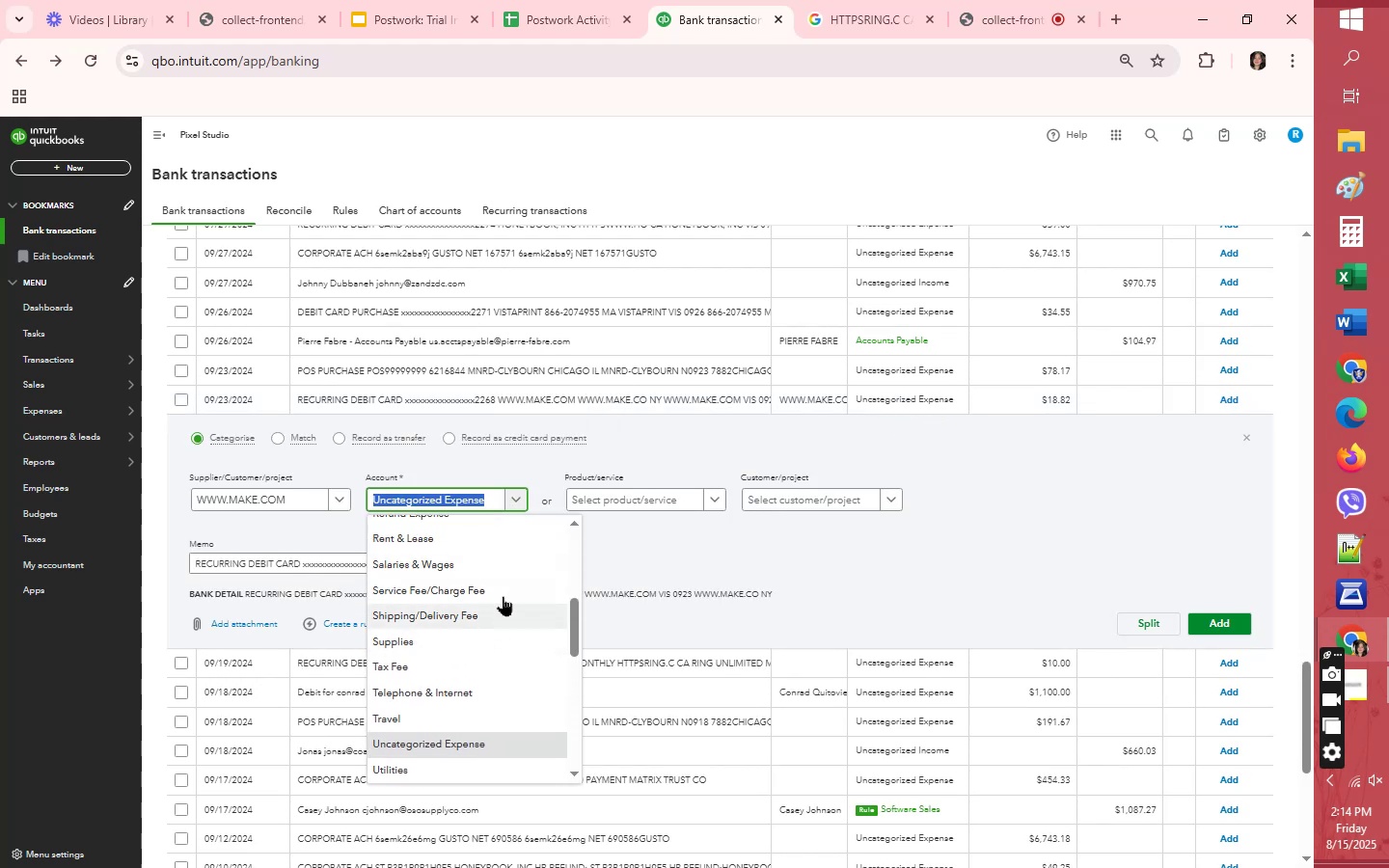 
left_click([504, 591])
 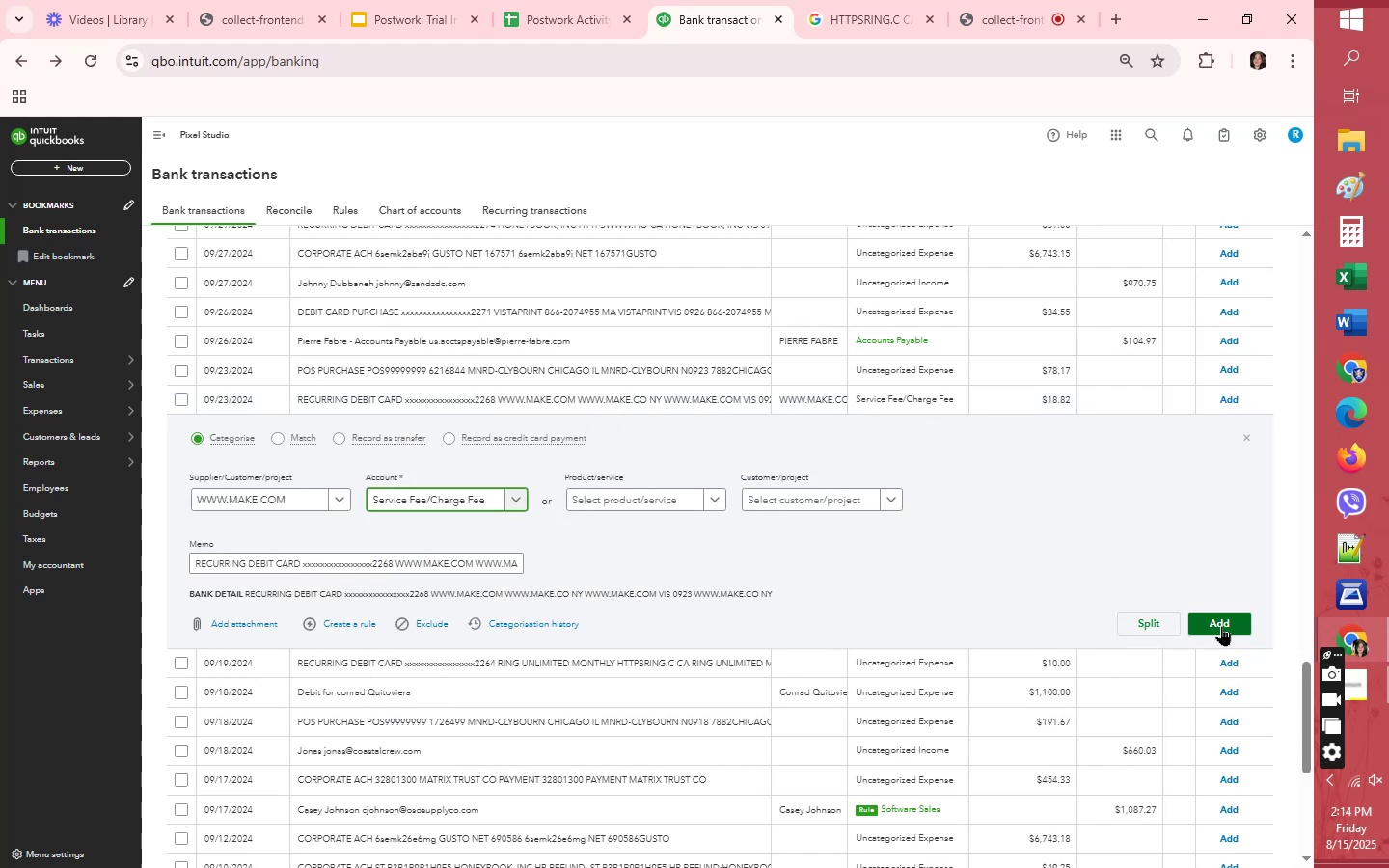 
left_click([1221, 626])
 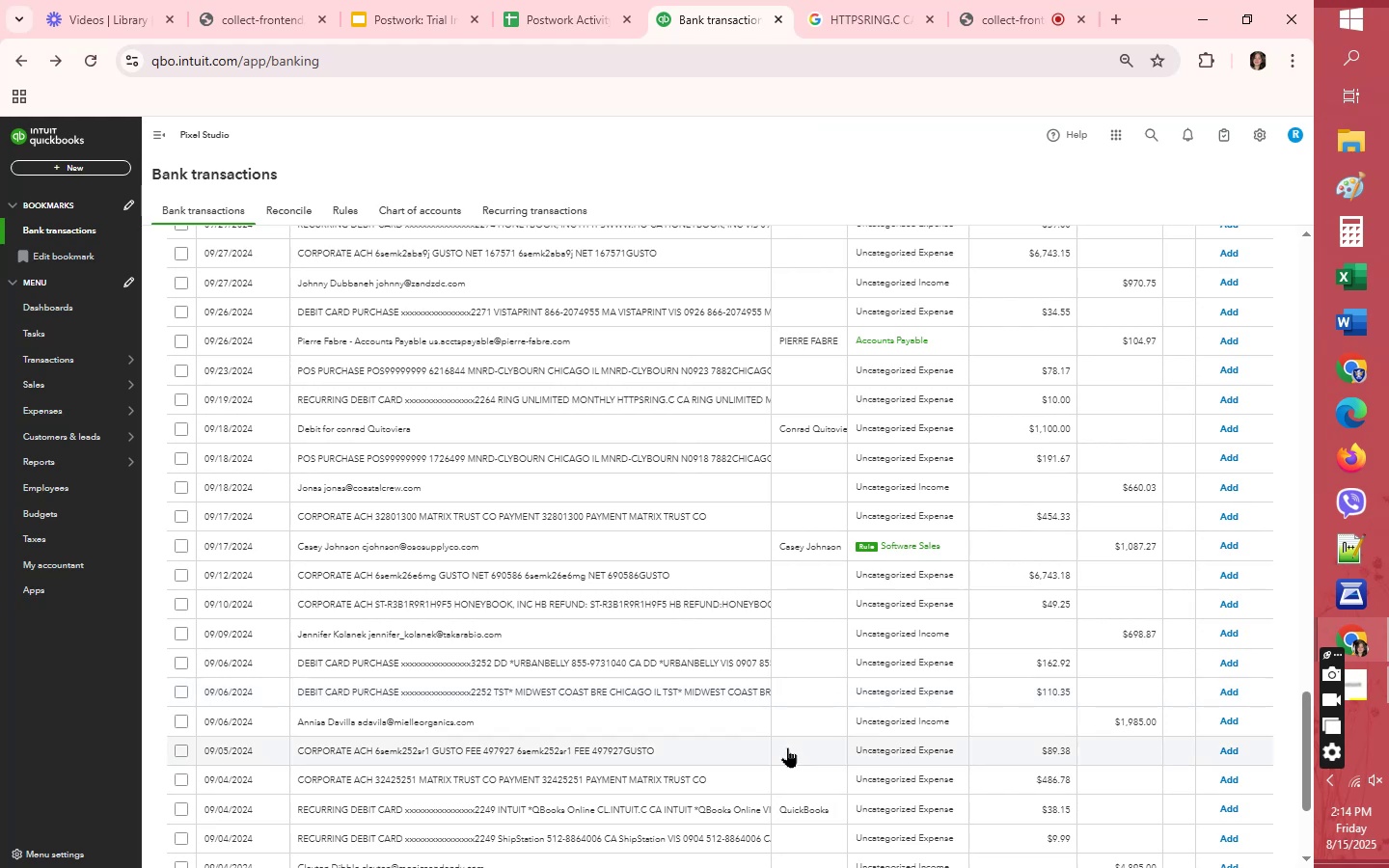 
wait(12.83)
 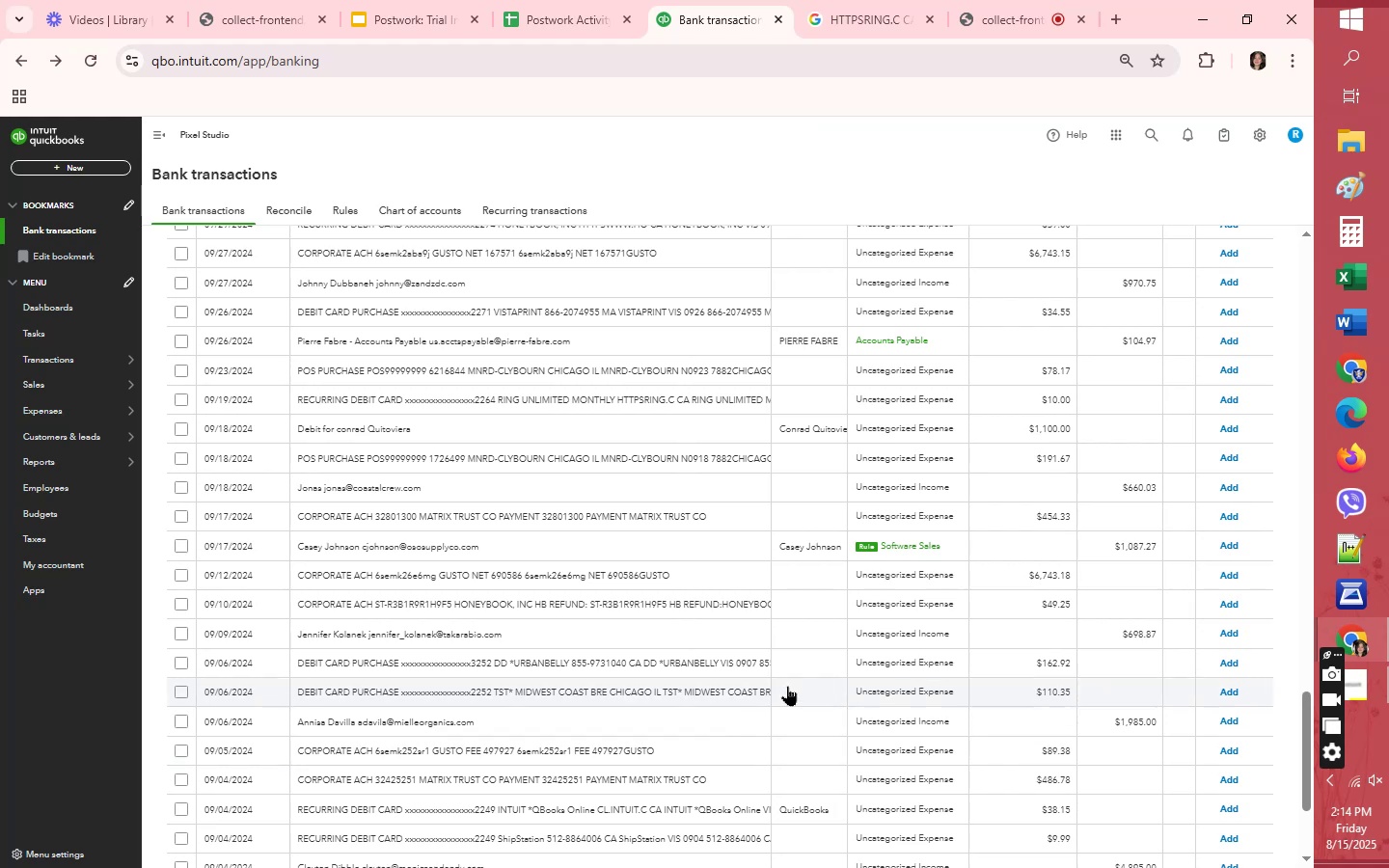 
key(Control+C)
 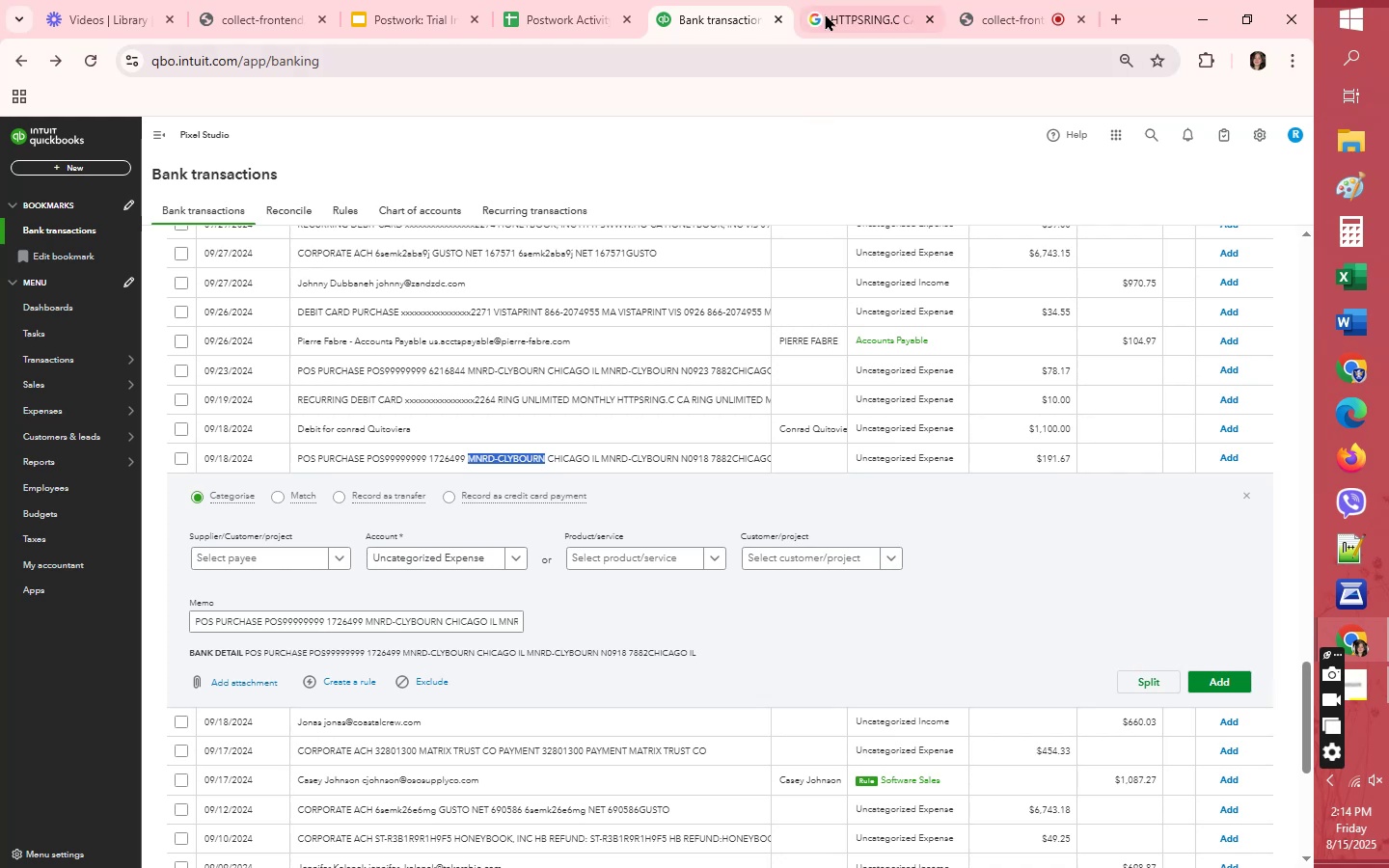 
left_click([831, 3])
 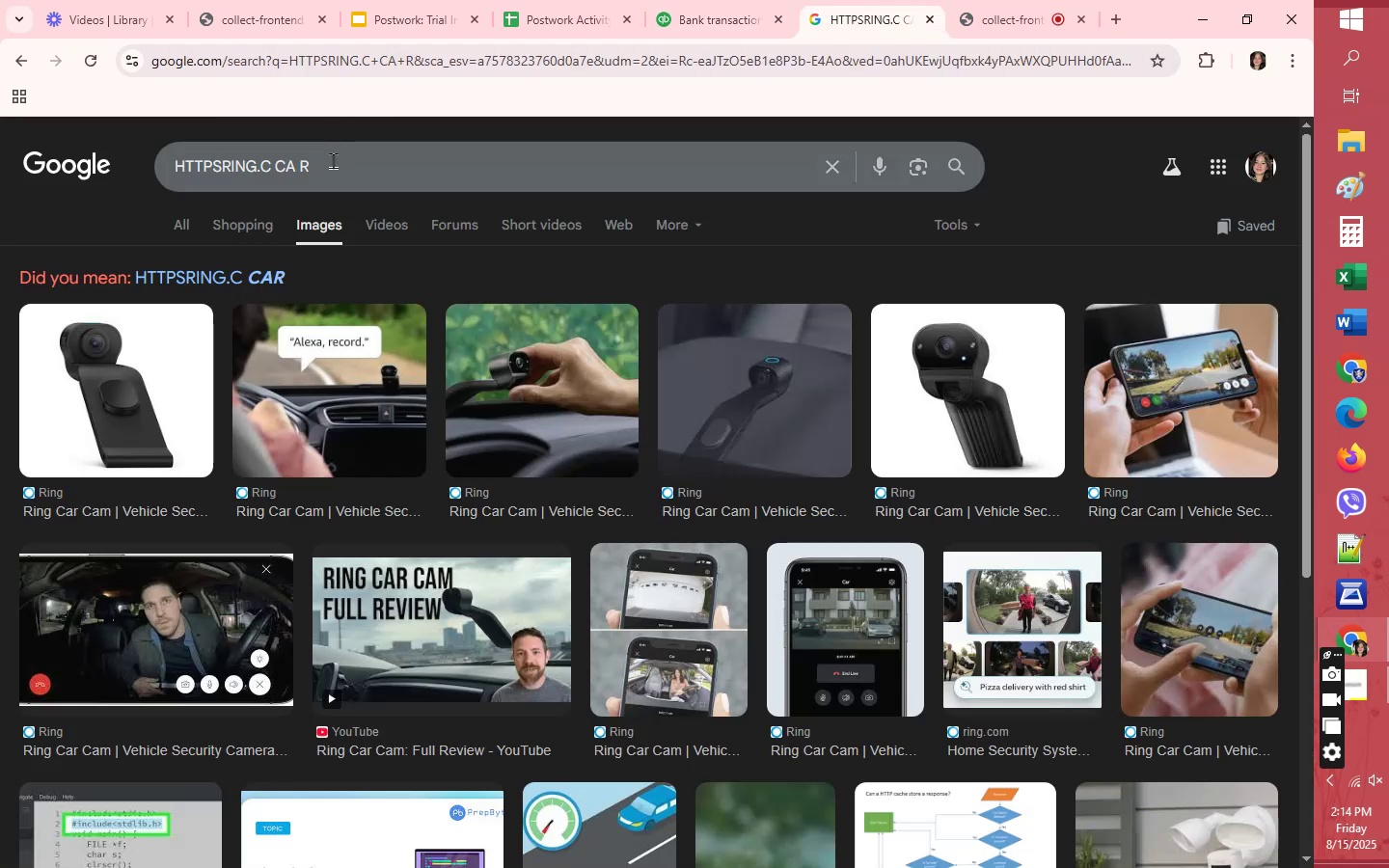 
double_click([333, 160])
 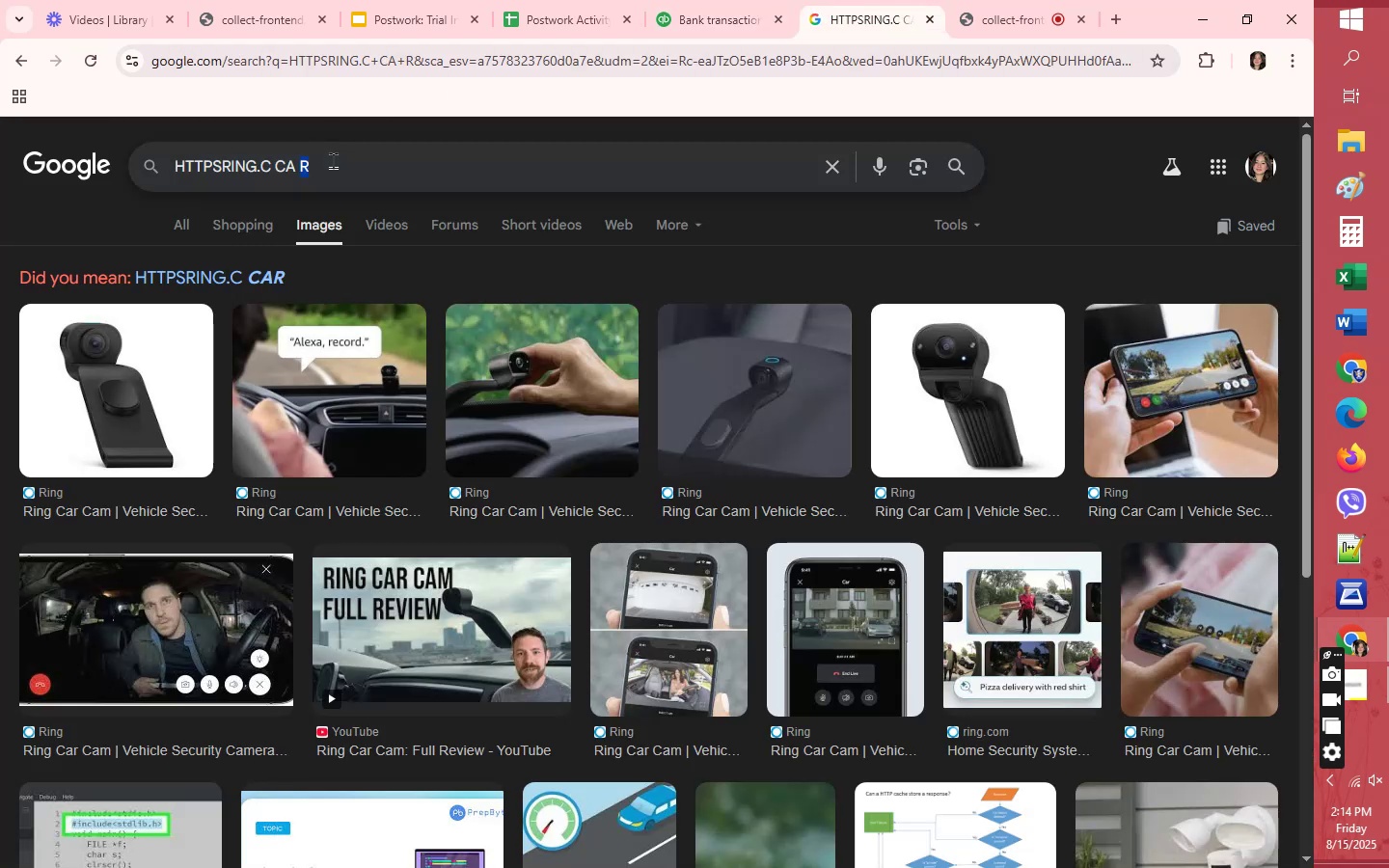 
triple_click([333, 160])
 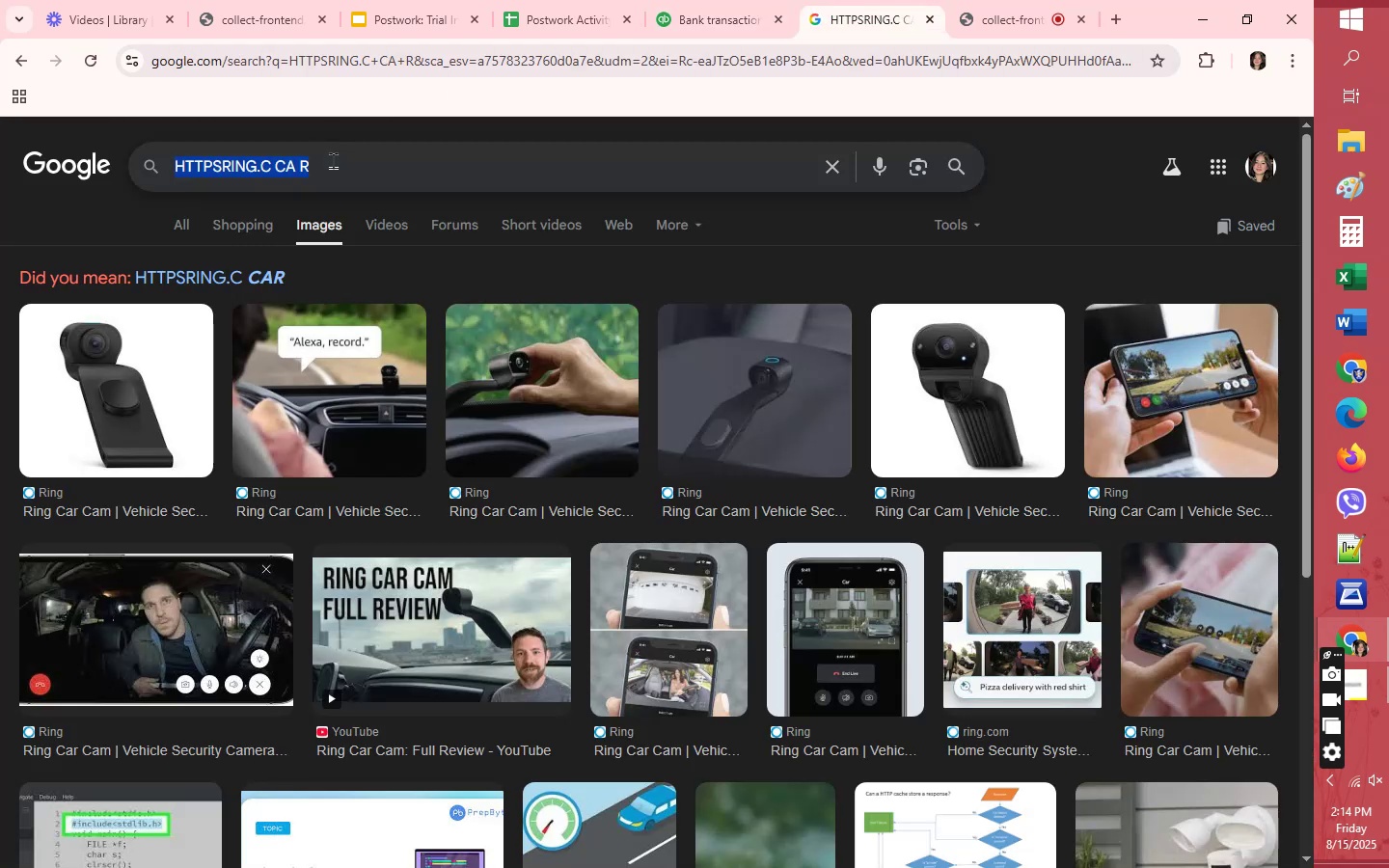 
key(Control+V)
 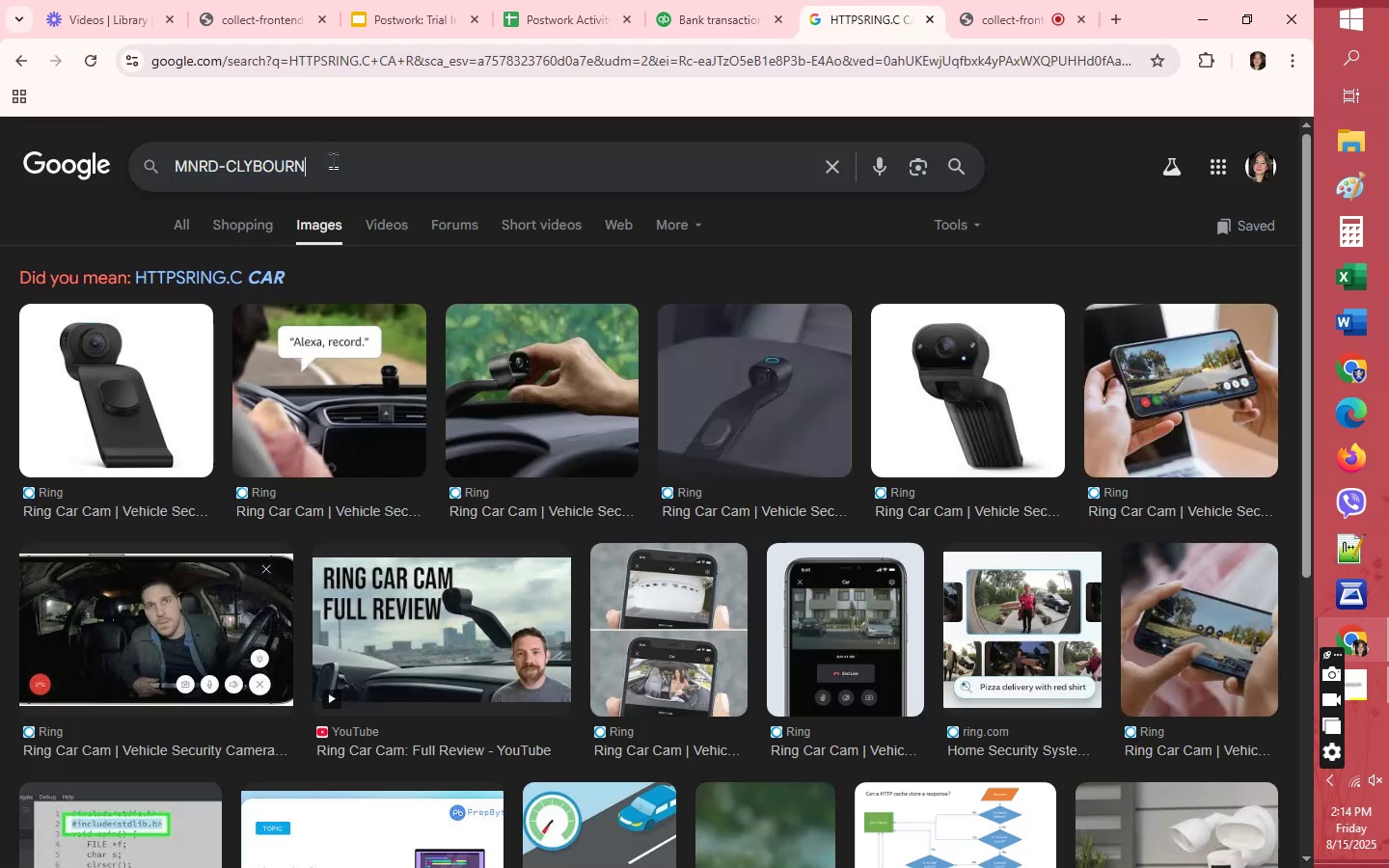 
key(Enter)
 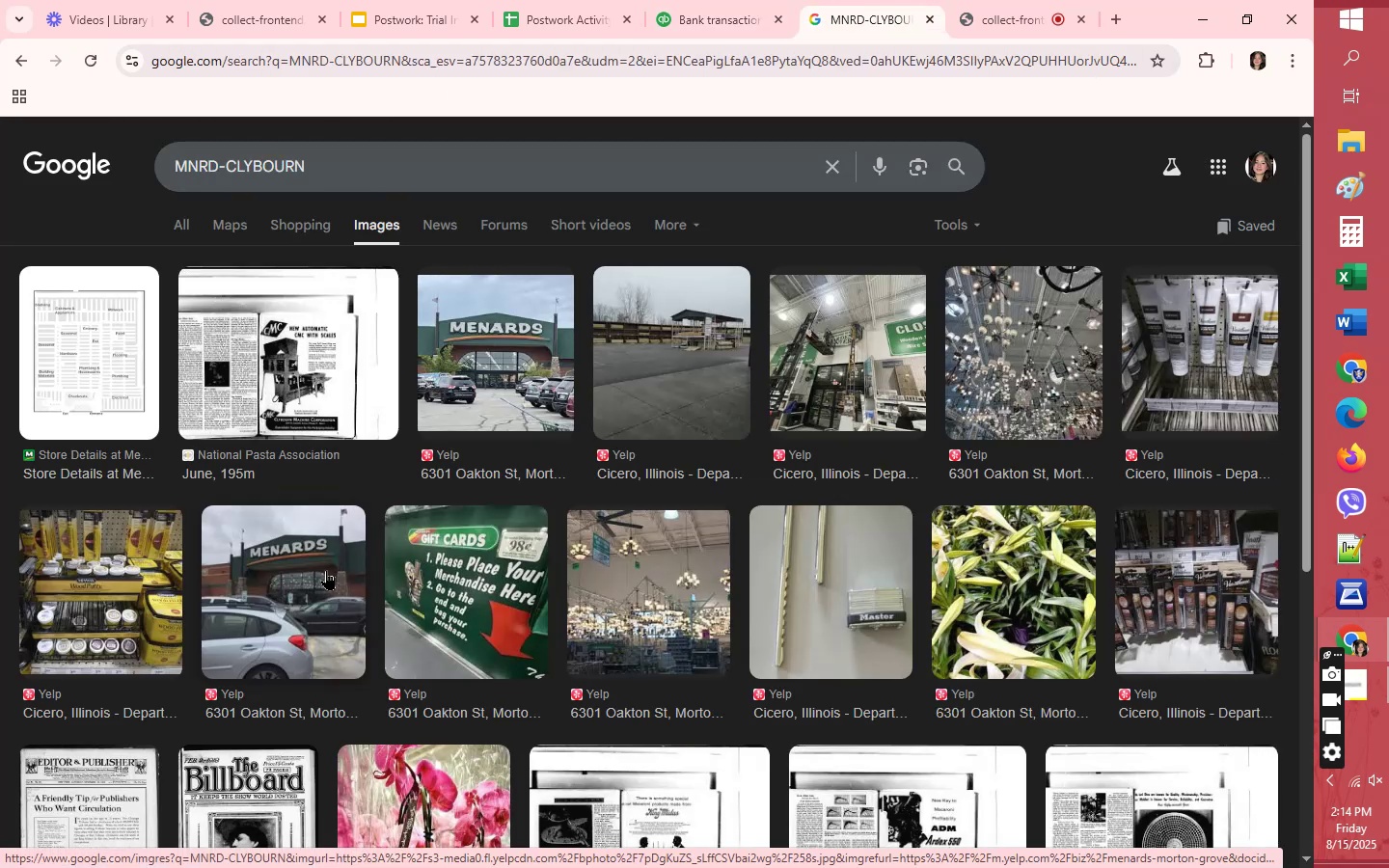 
wait(6.42)
 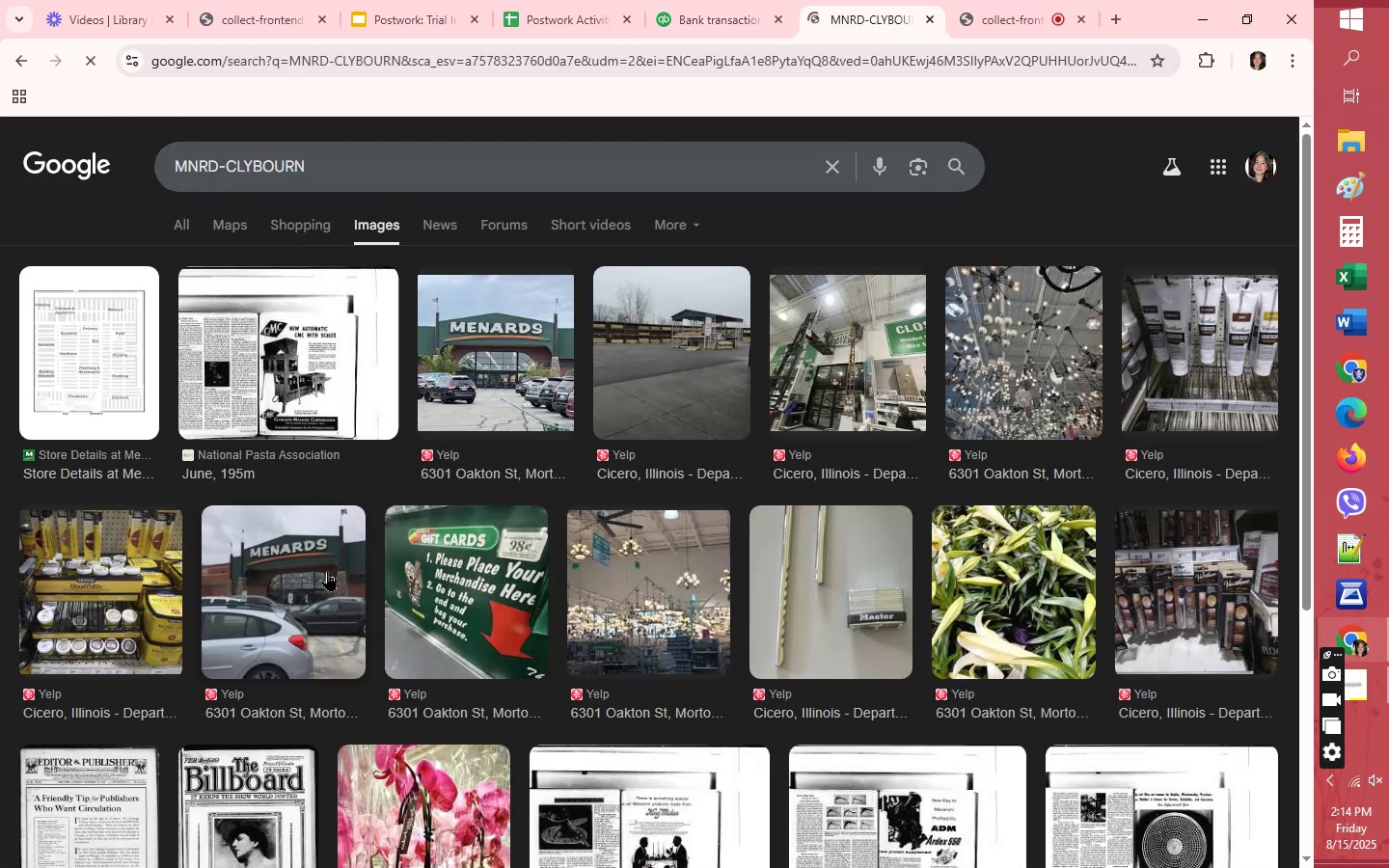 
scroll: coordinate [419, 623], scroll_direction: down, amount: 3.0
 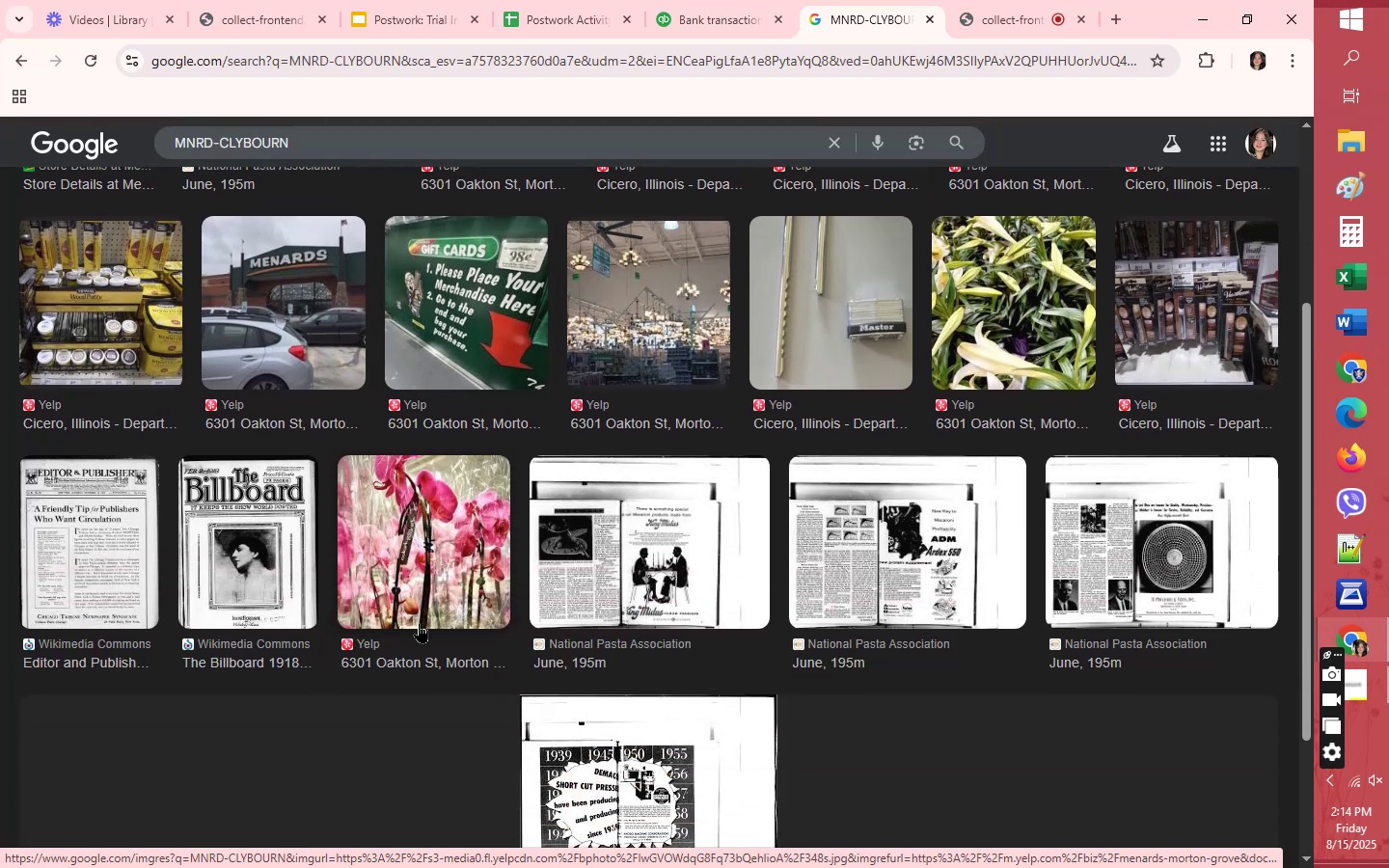 
scroll: coordinate [419, 623], scroll_direction: up, amount: 4.0
 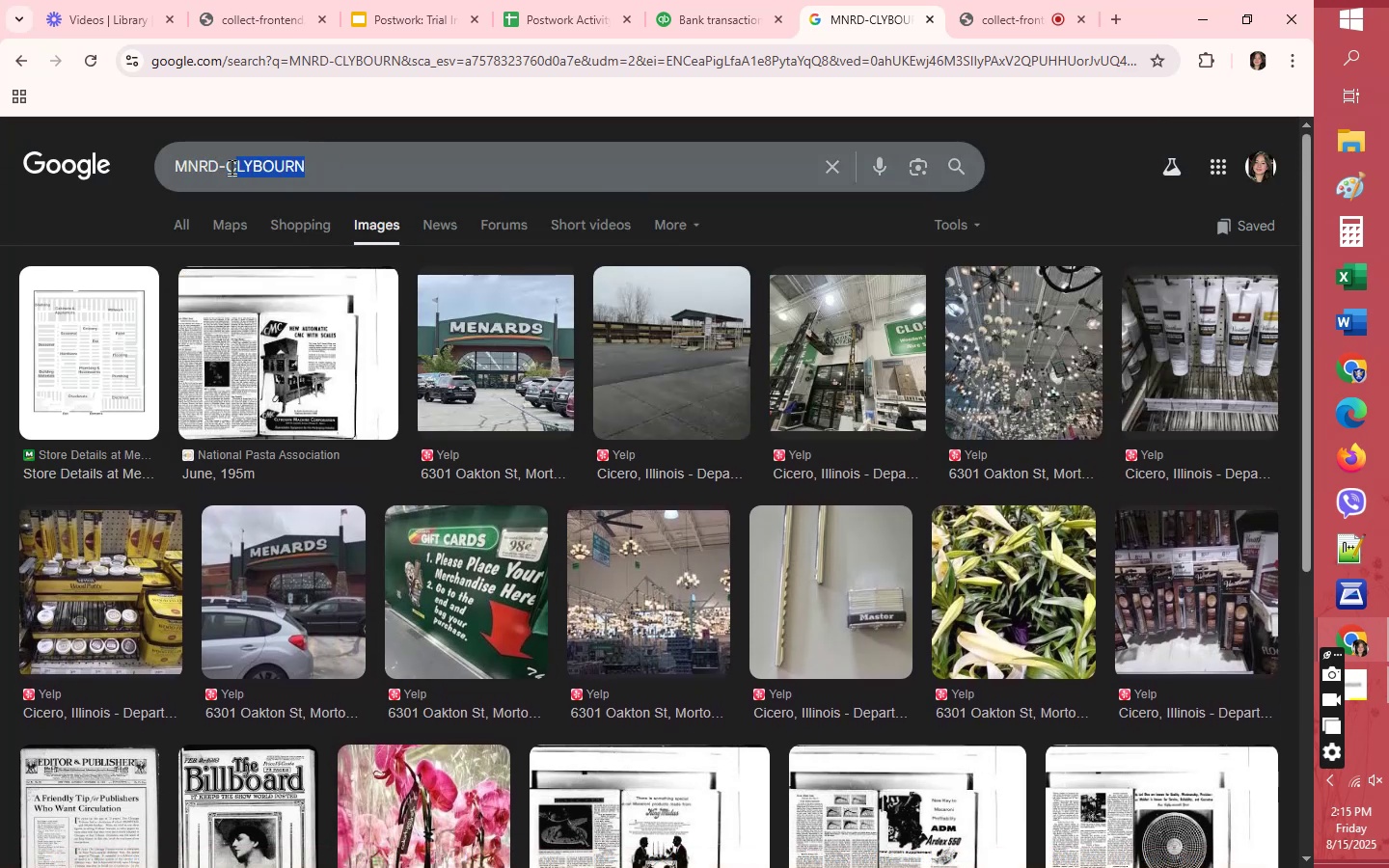 
key(Backspace)
 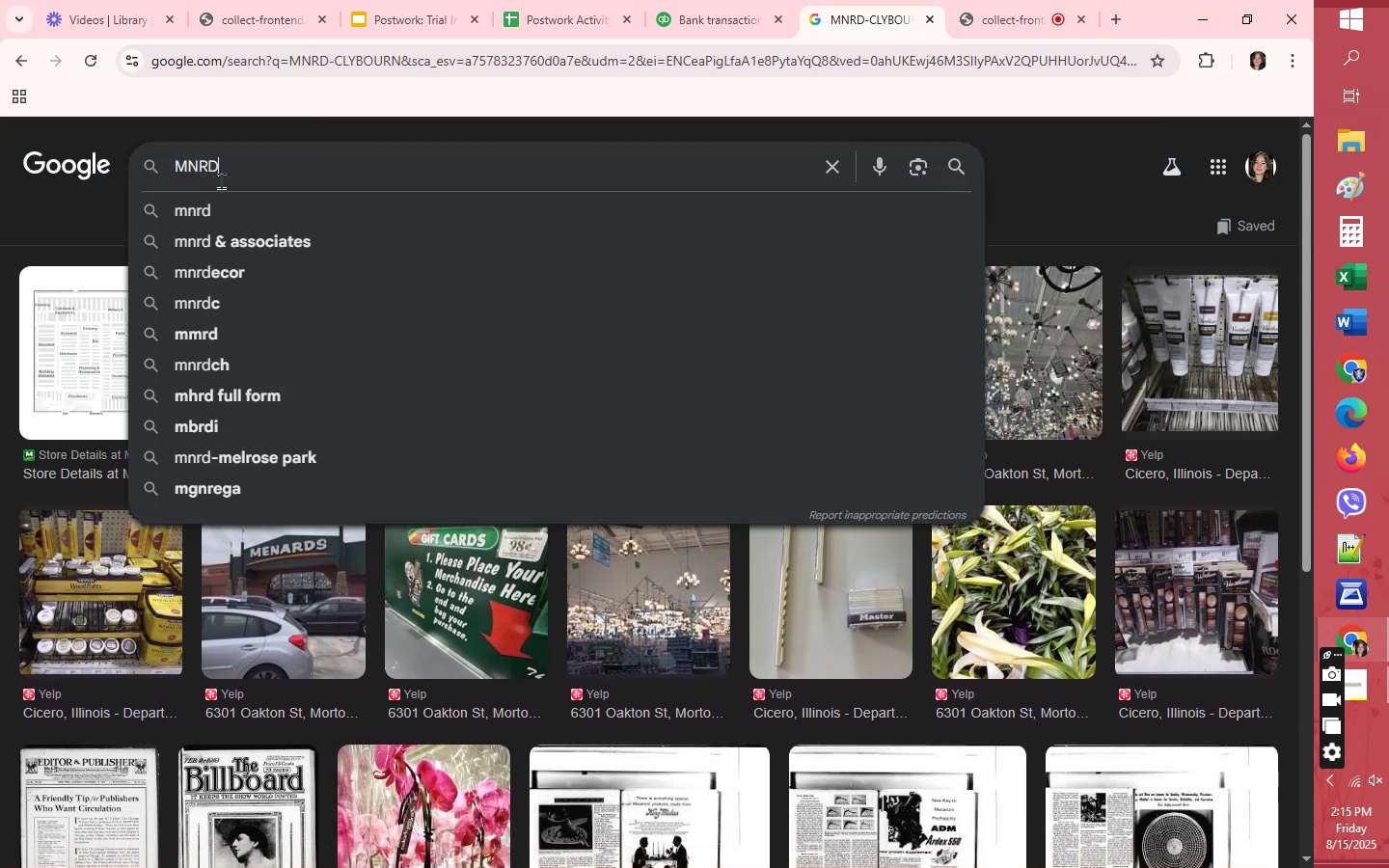 
key(Enter)
 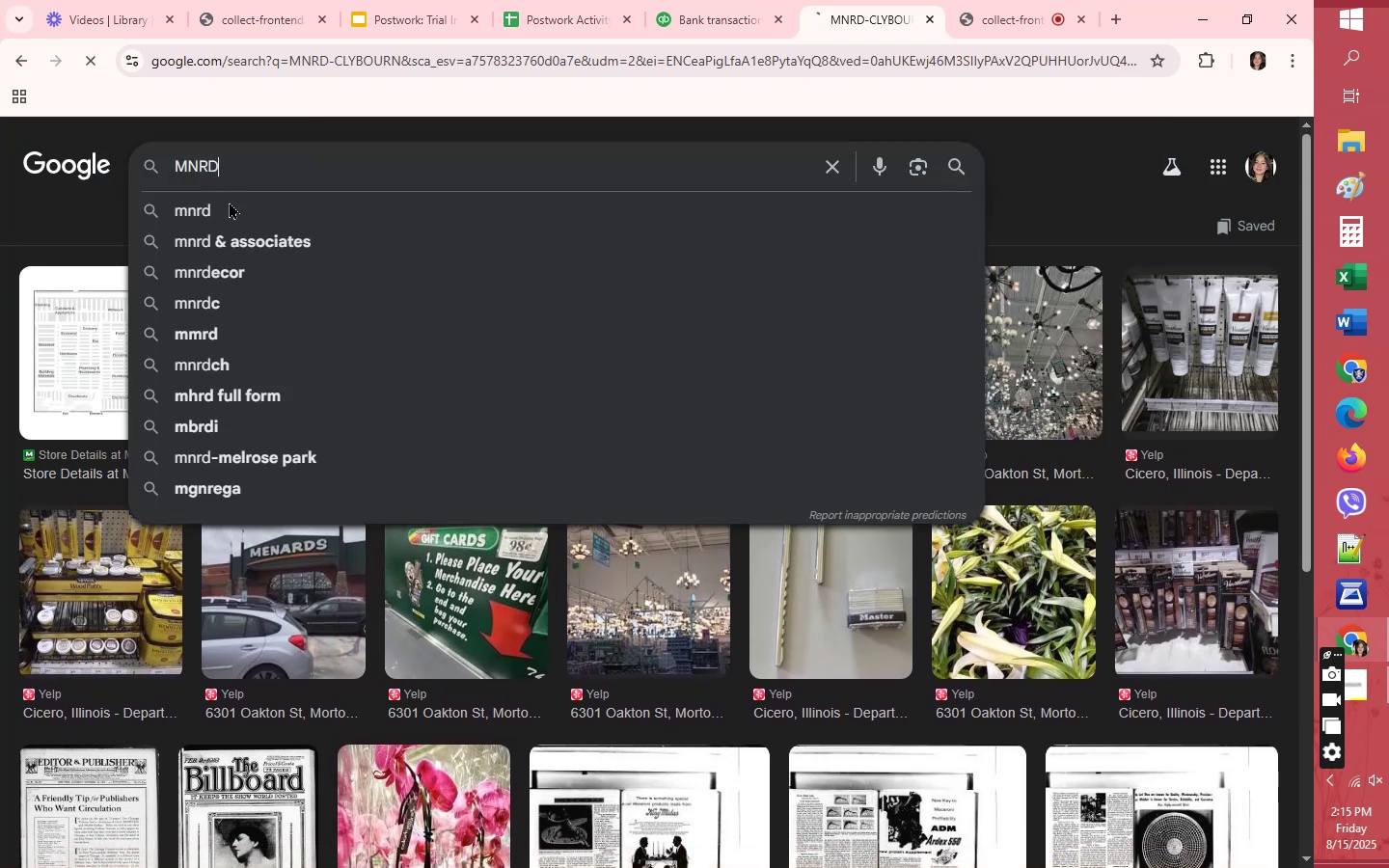 
mouse_move([363, 329])
 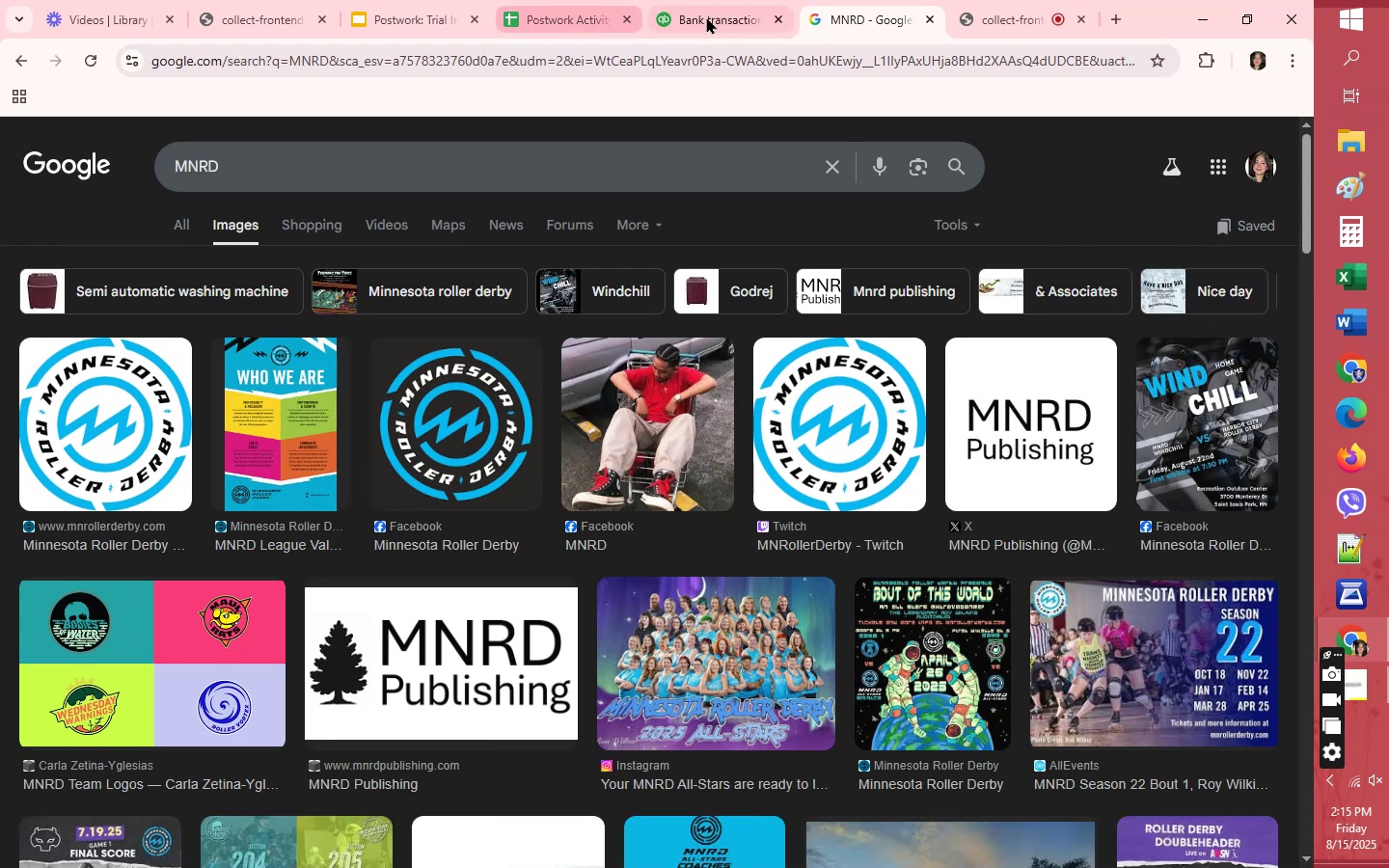 
left_click([706, 16])
 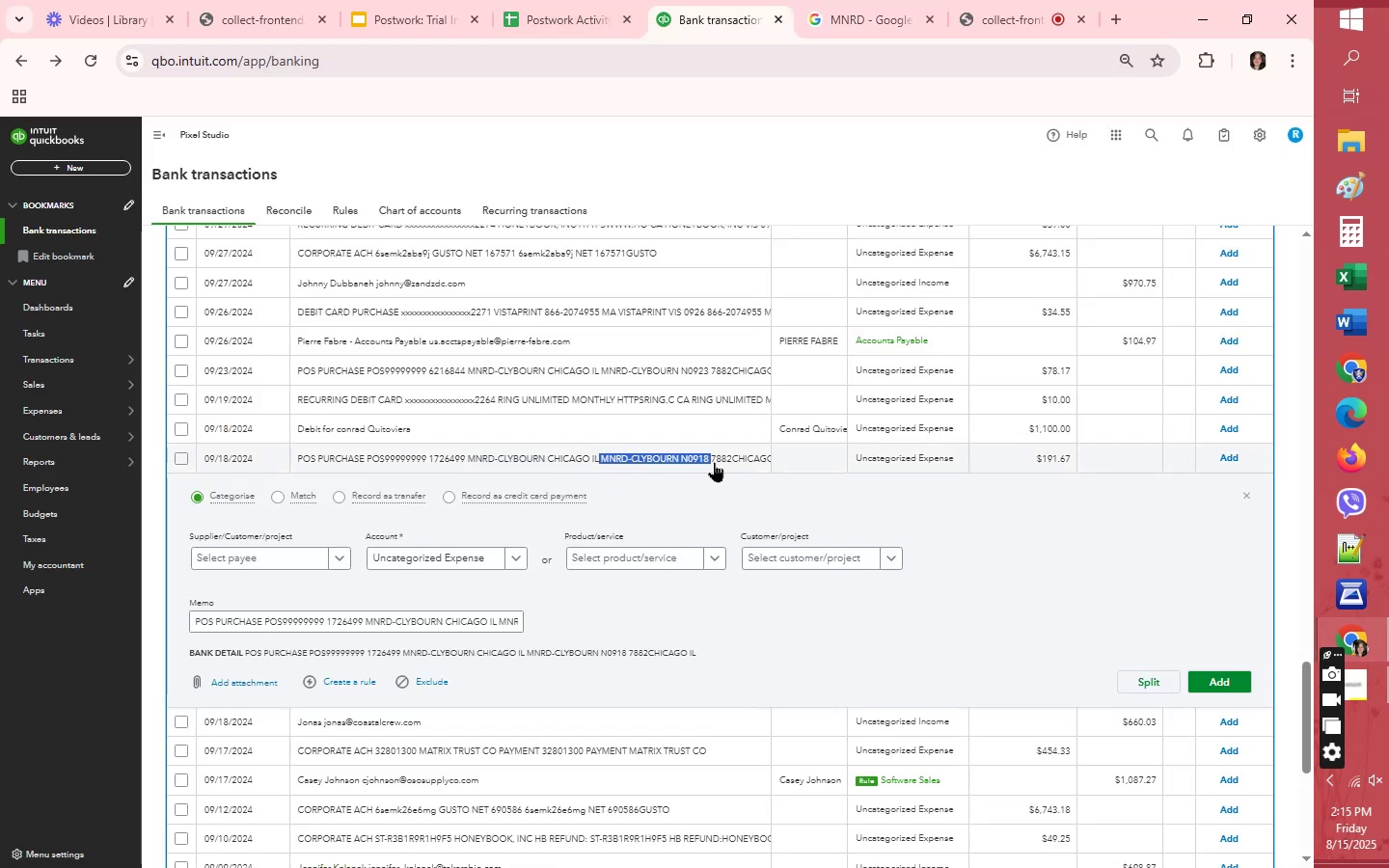 
wait(7.22)
 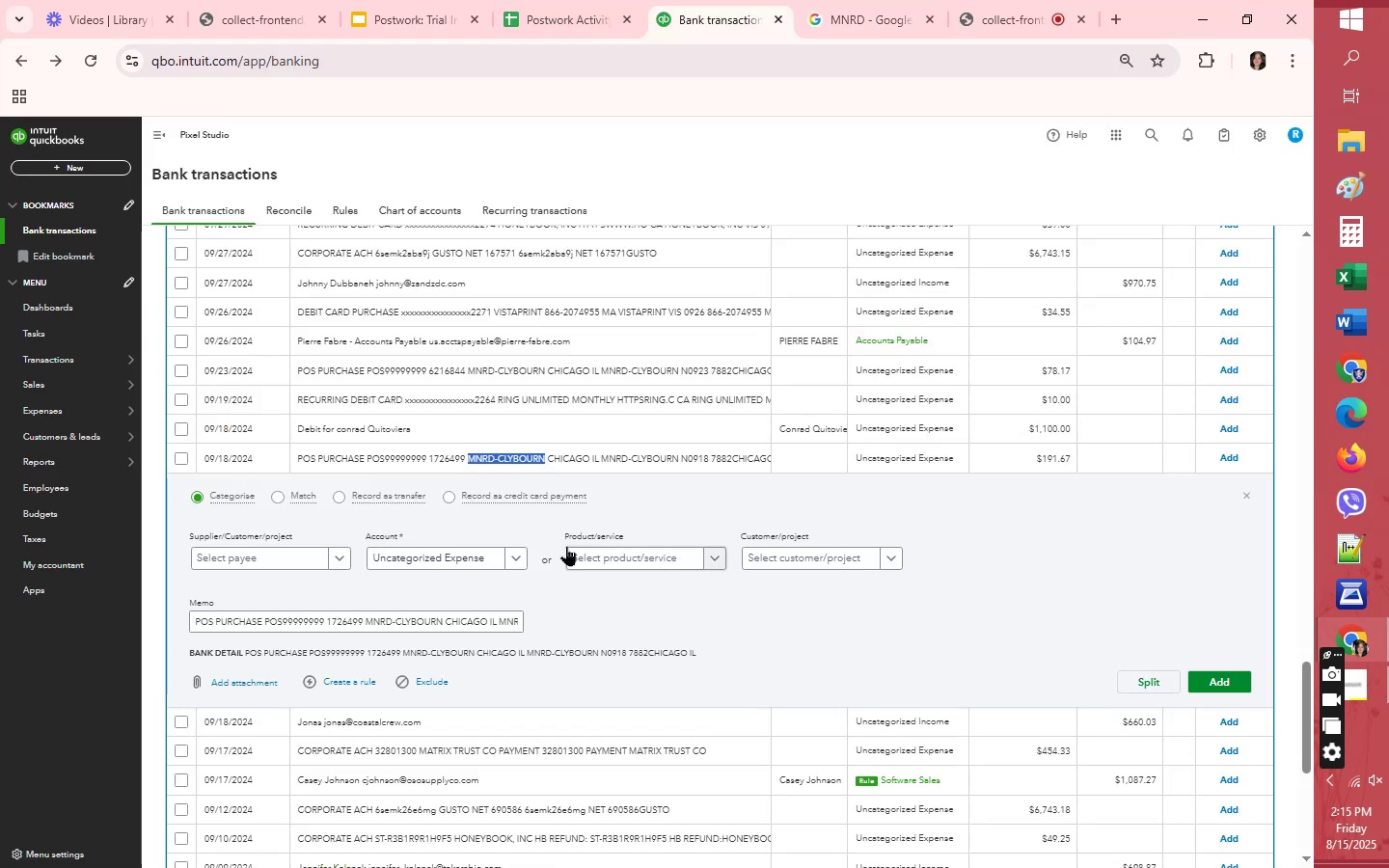 
key(Control+C)
 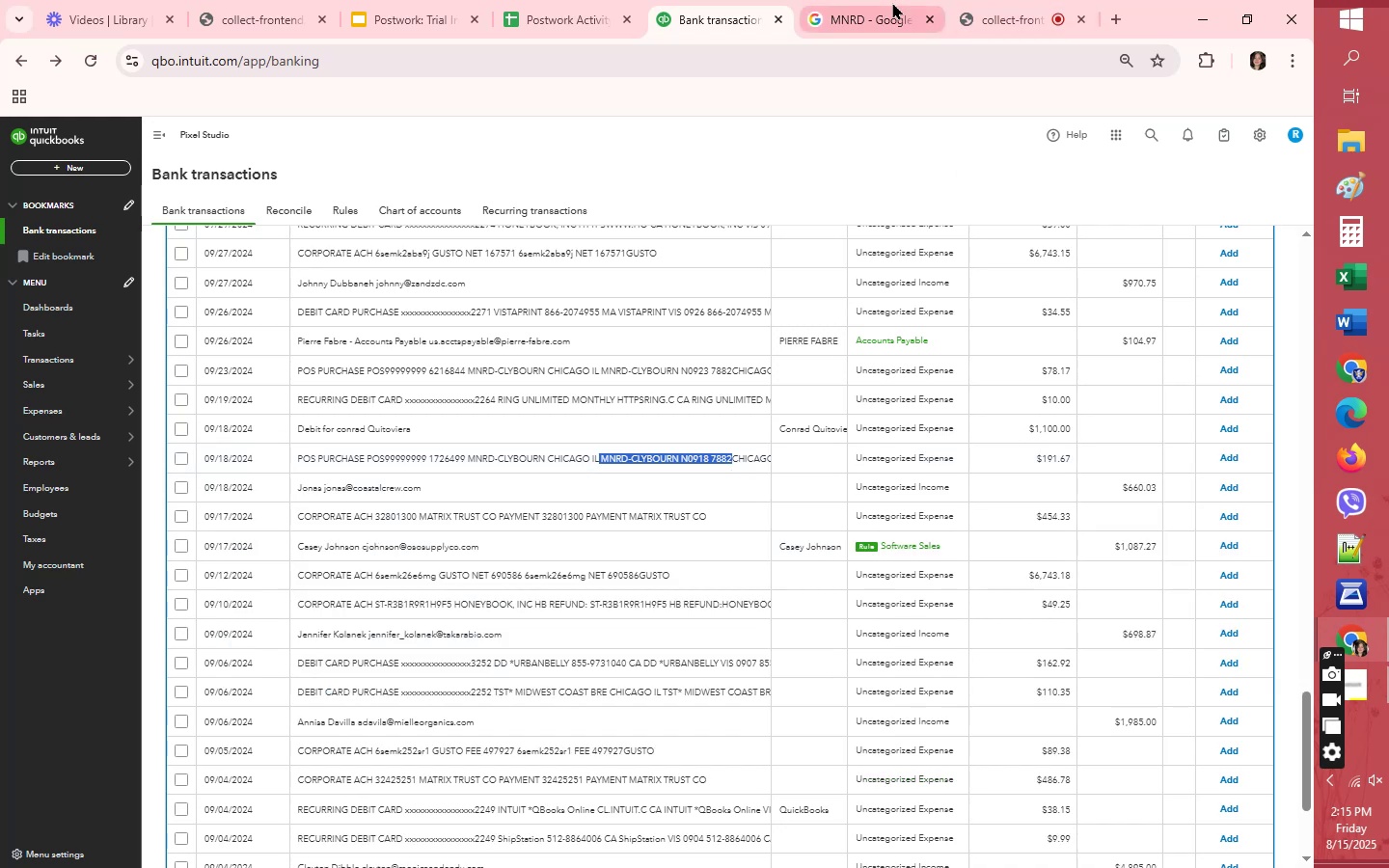 
left_click([885, 7])
 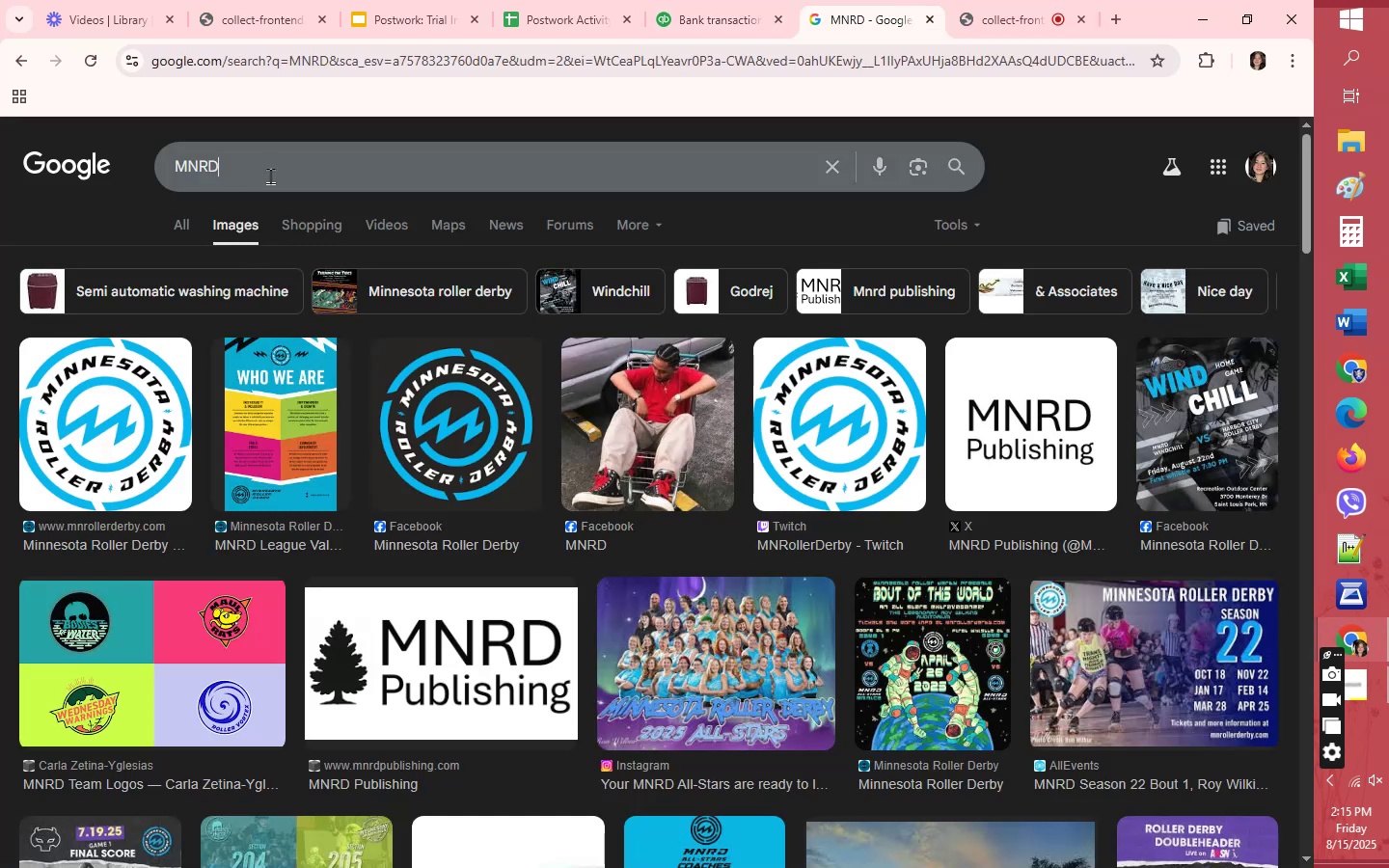 
double_click([270, 176])
 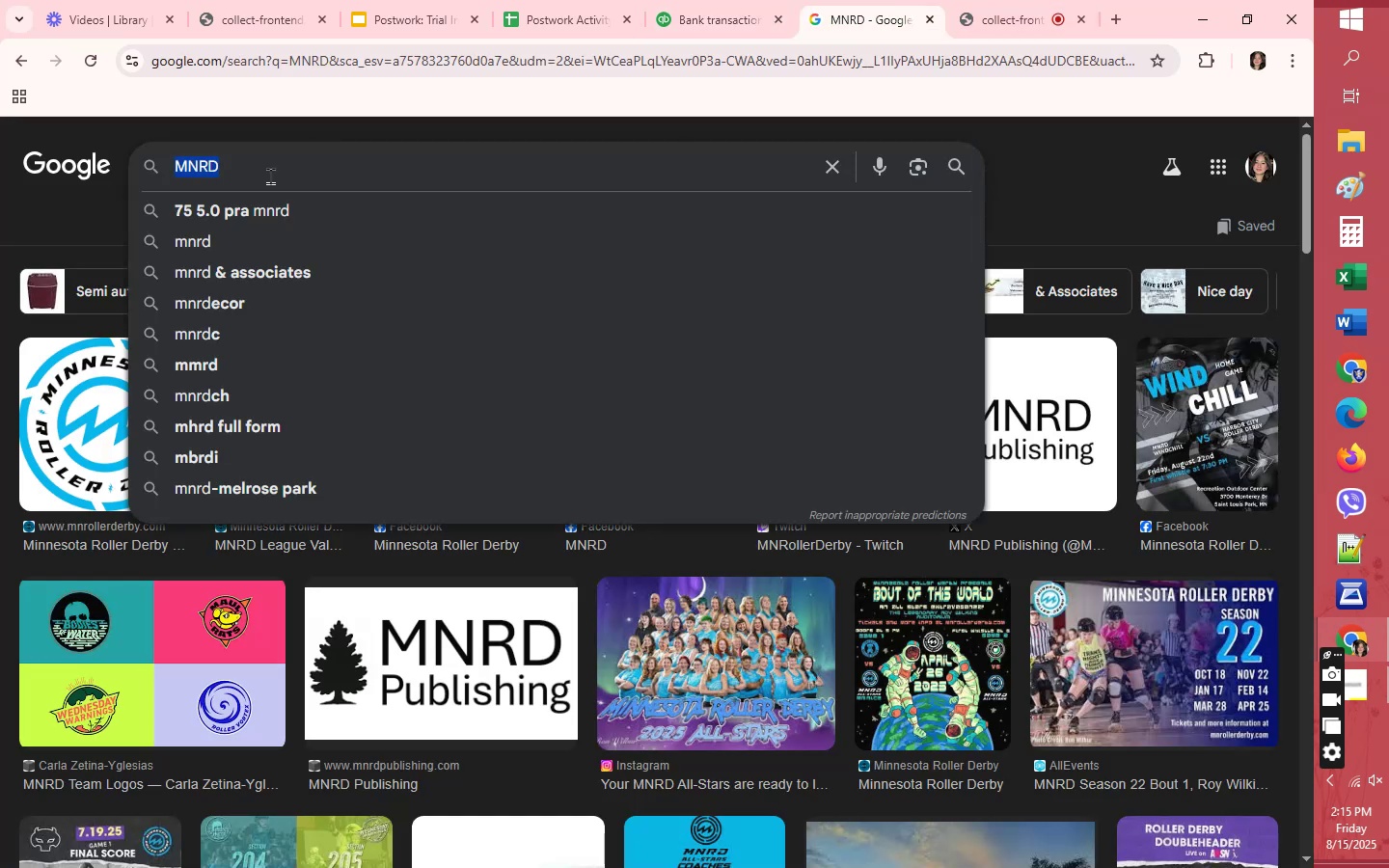 
key(Control+V)
 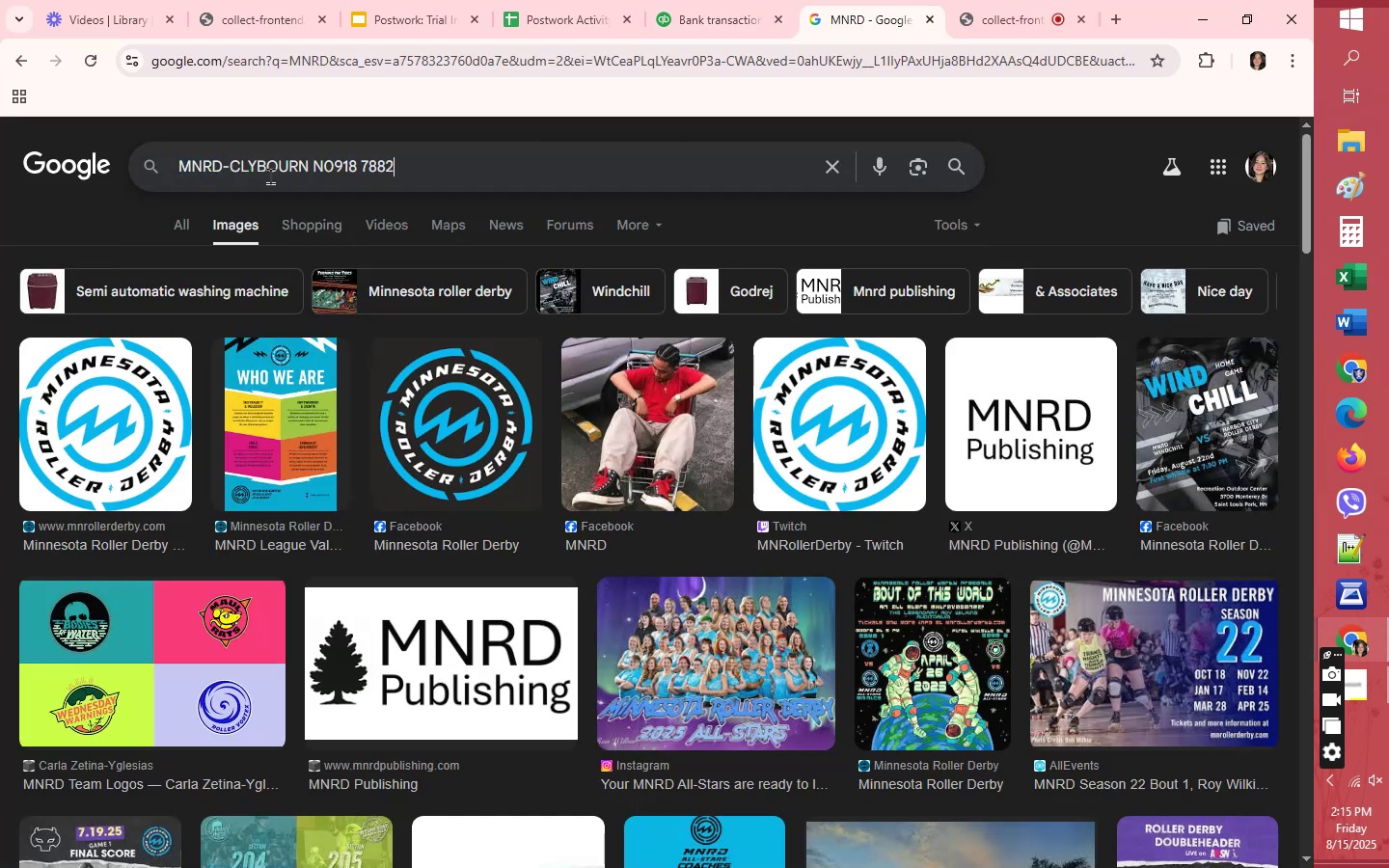 
key(Enter)
 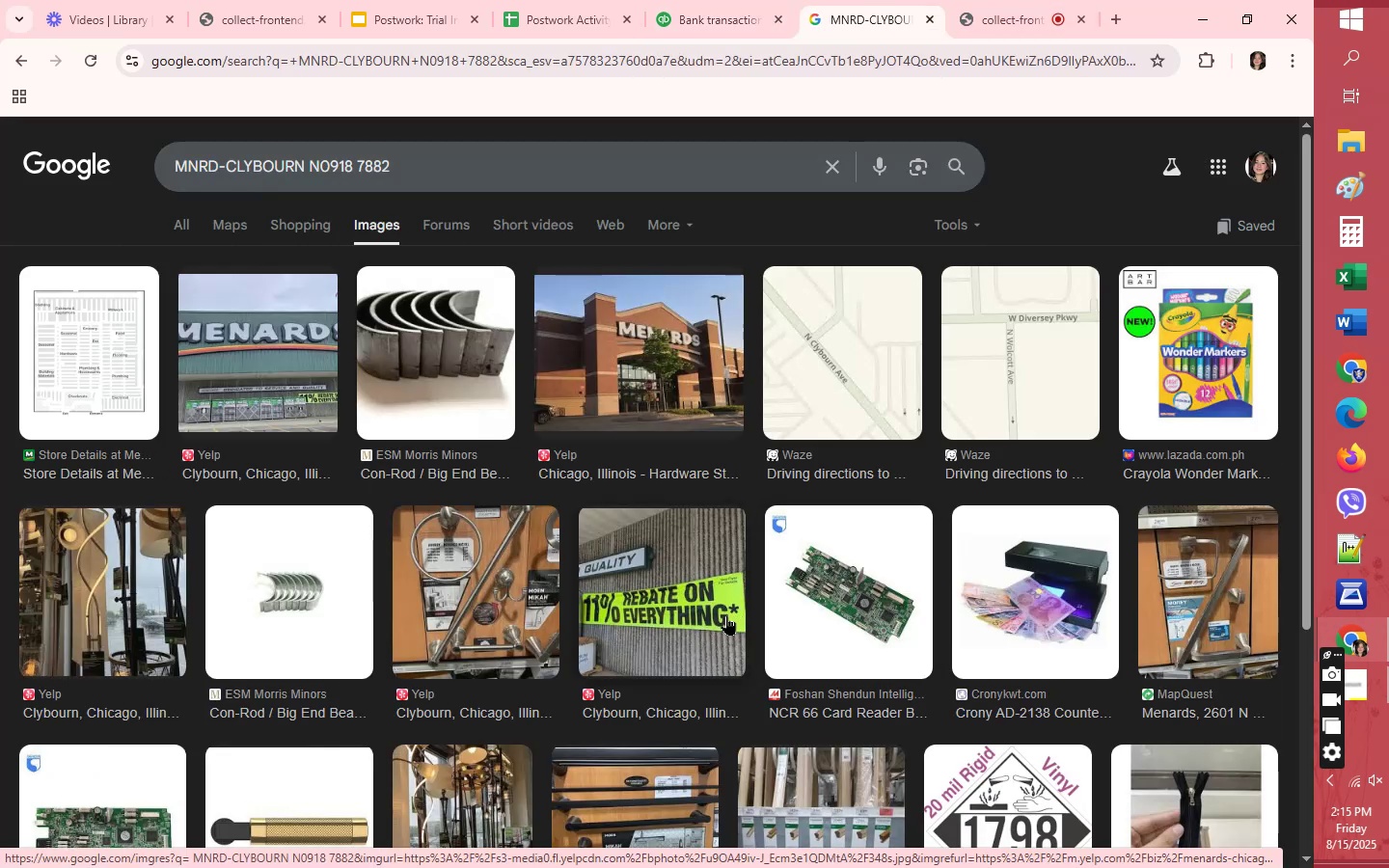 
left_click([296, 347])
 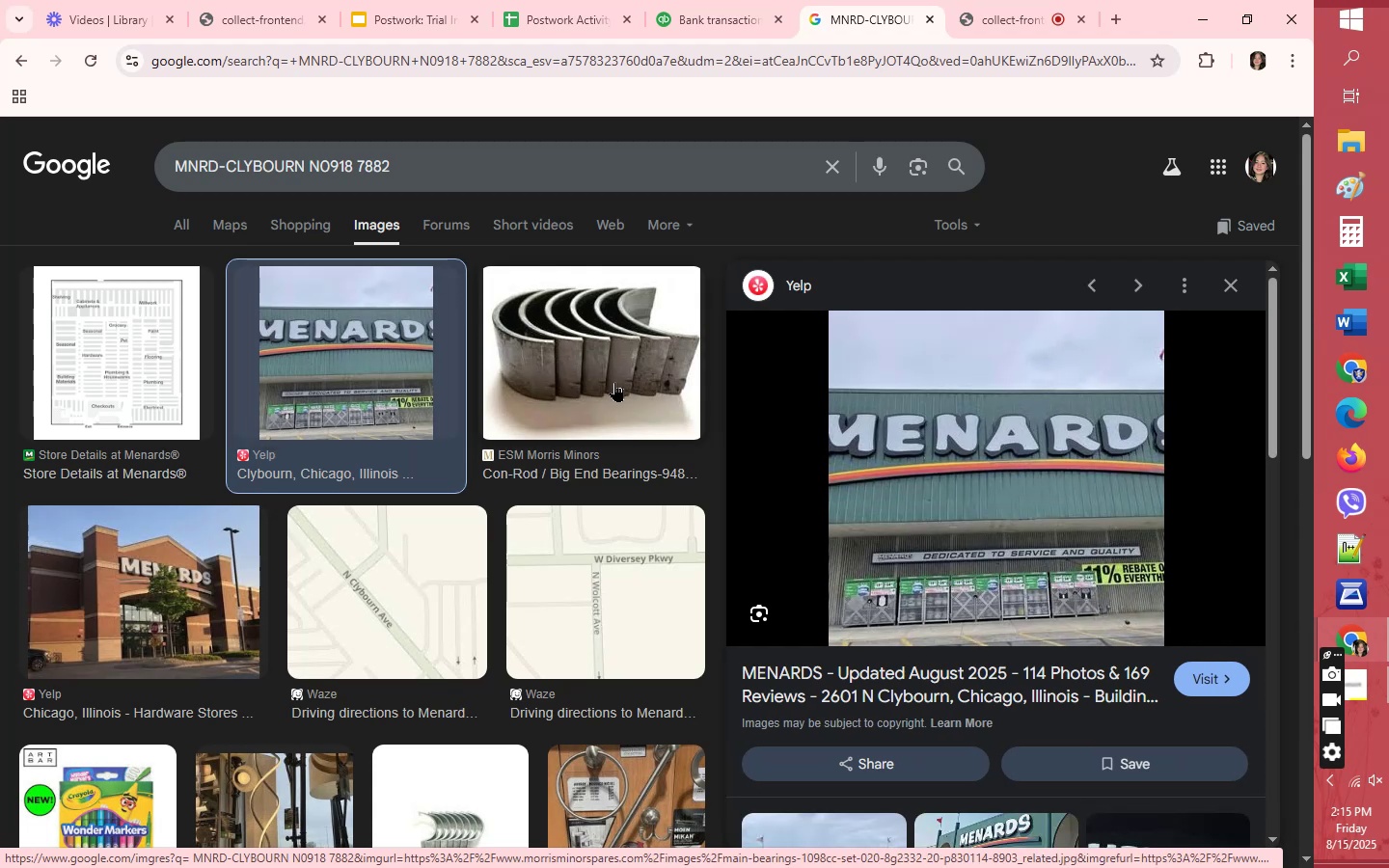 
scroll: coordinate [496, 644], scroll_direction: down, amount: 2.0
 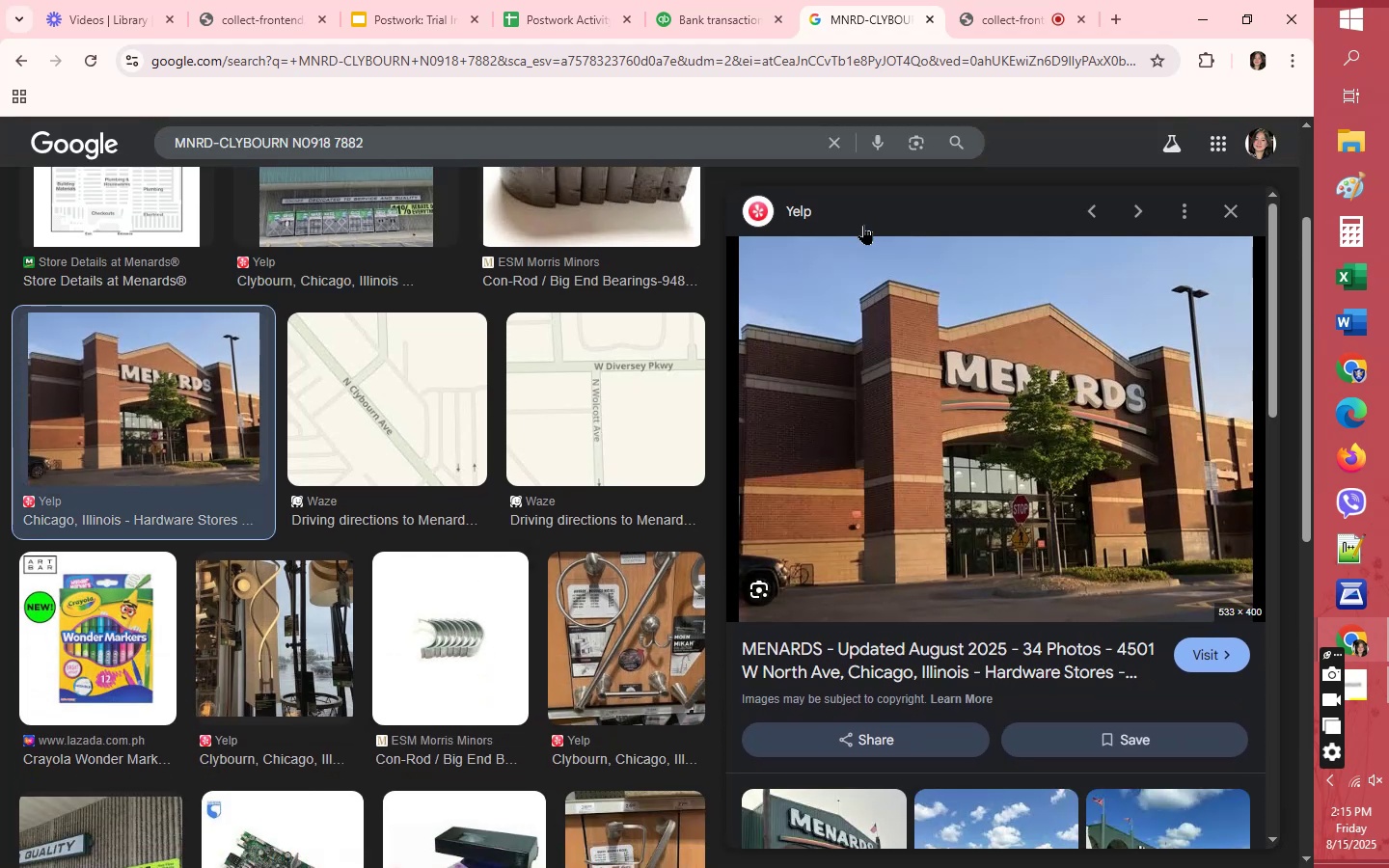 
left_click([695, 20])
 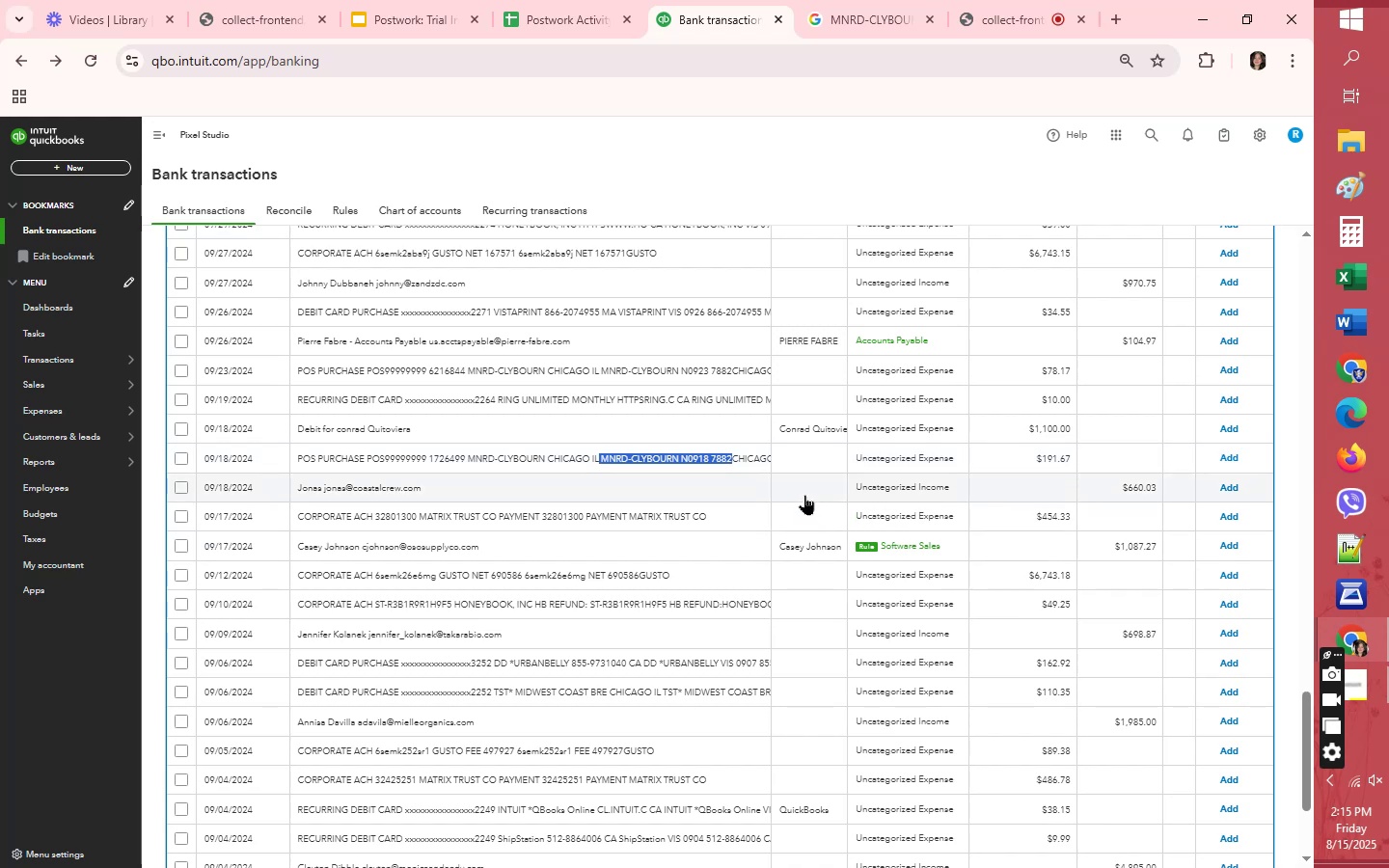 
wait(16.3)
 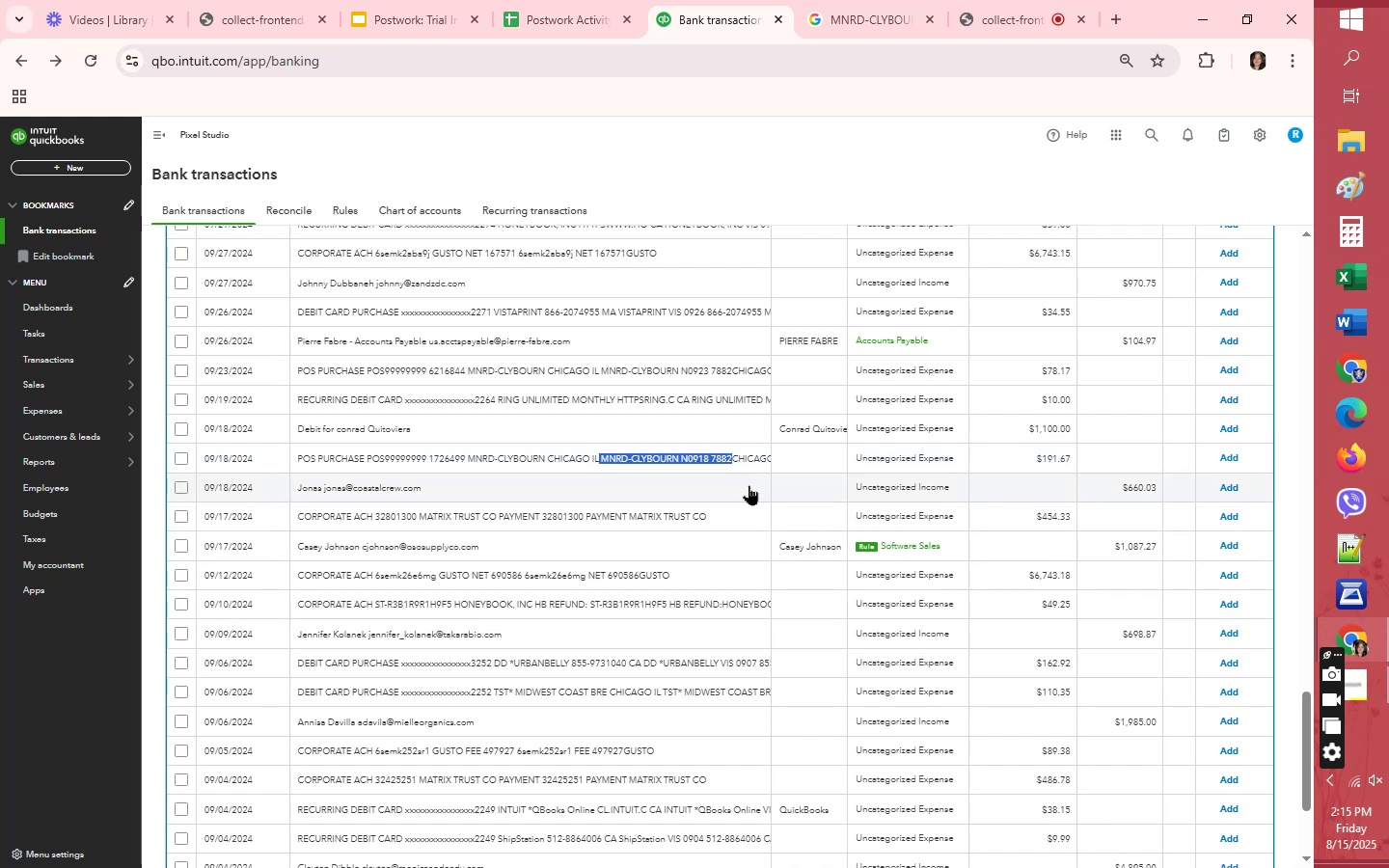 
key(Control+C)
 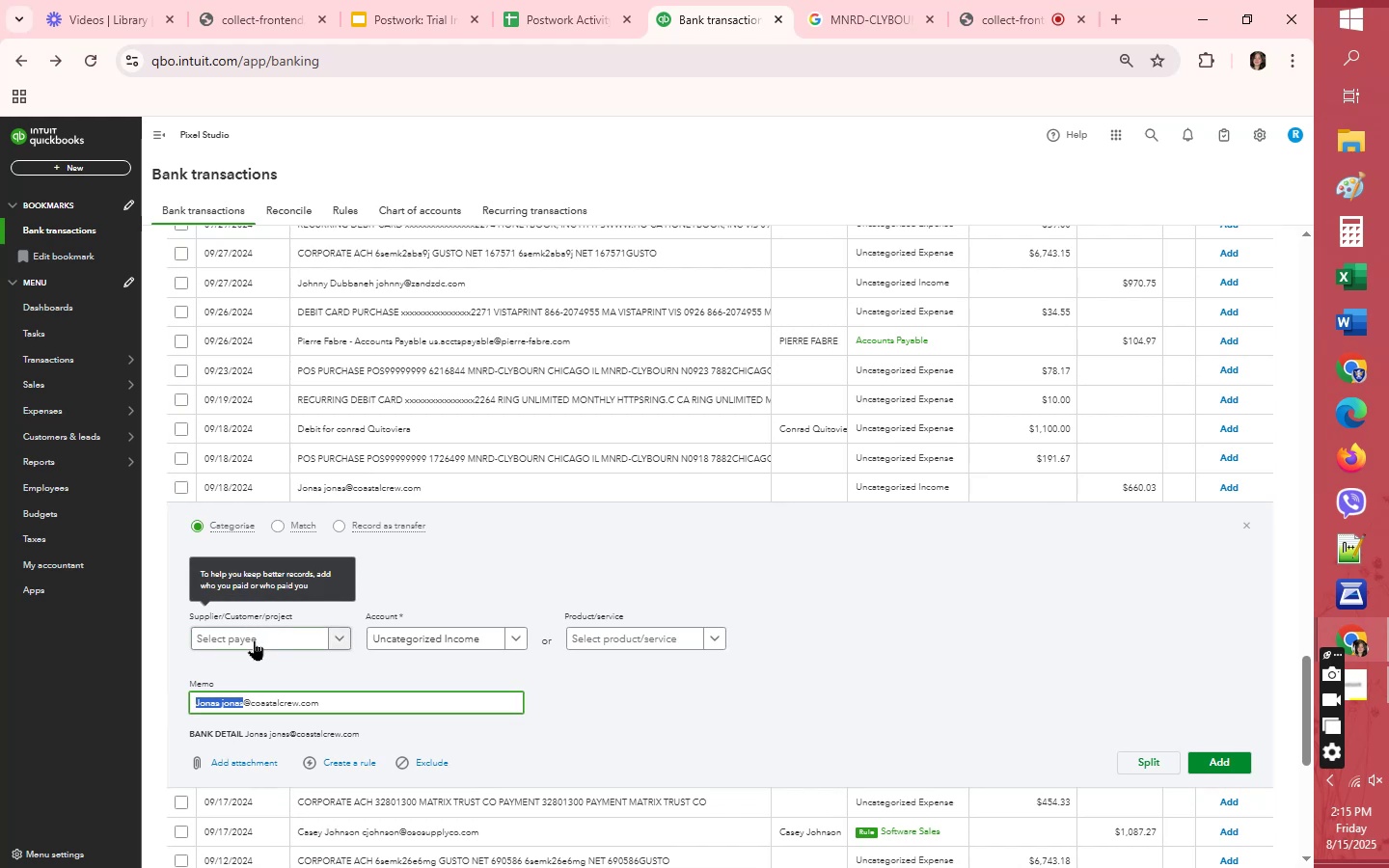 
left_click([254, 640])
 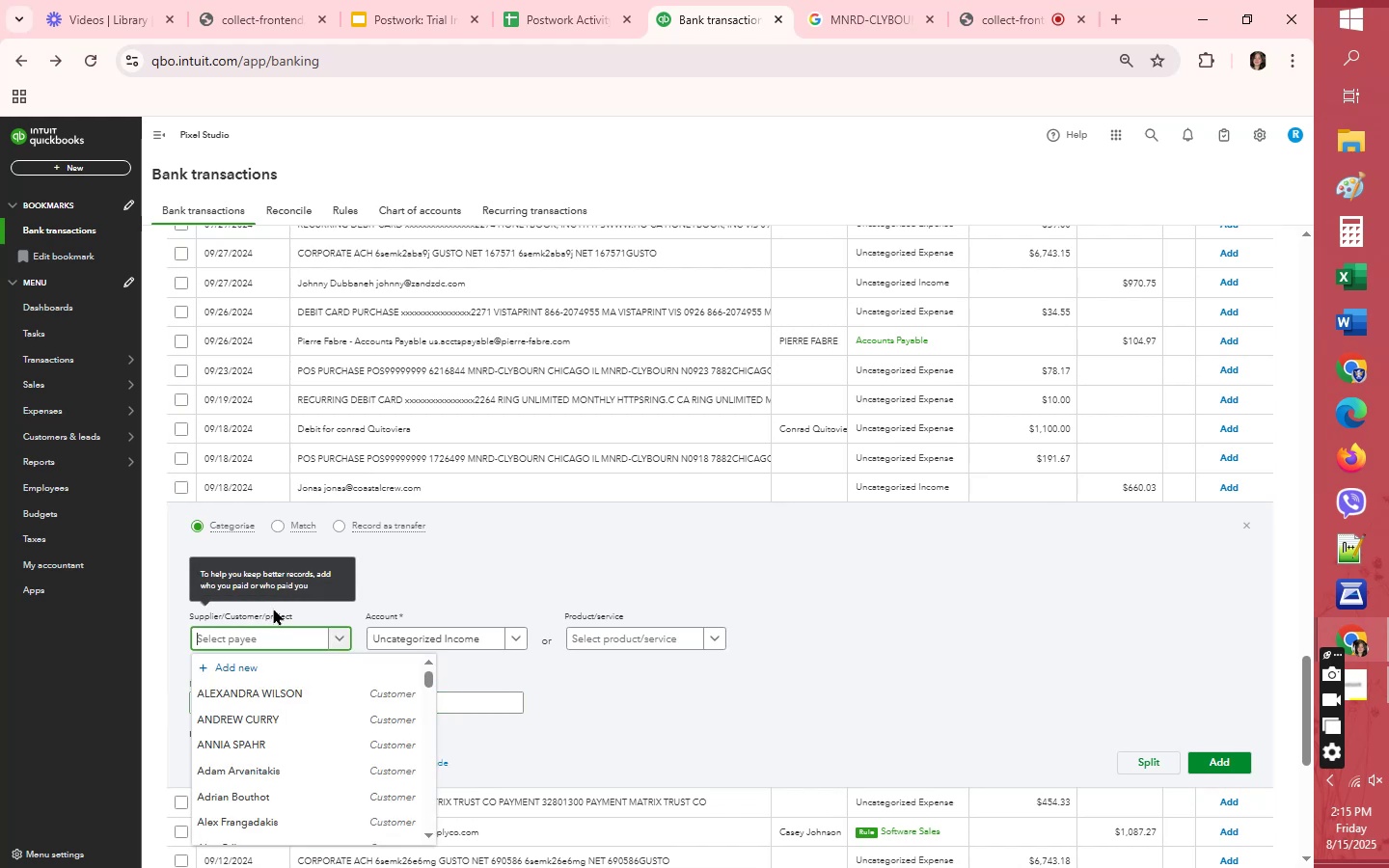 
key(Control+V)
 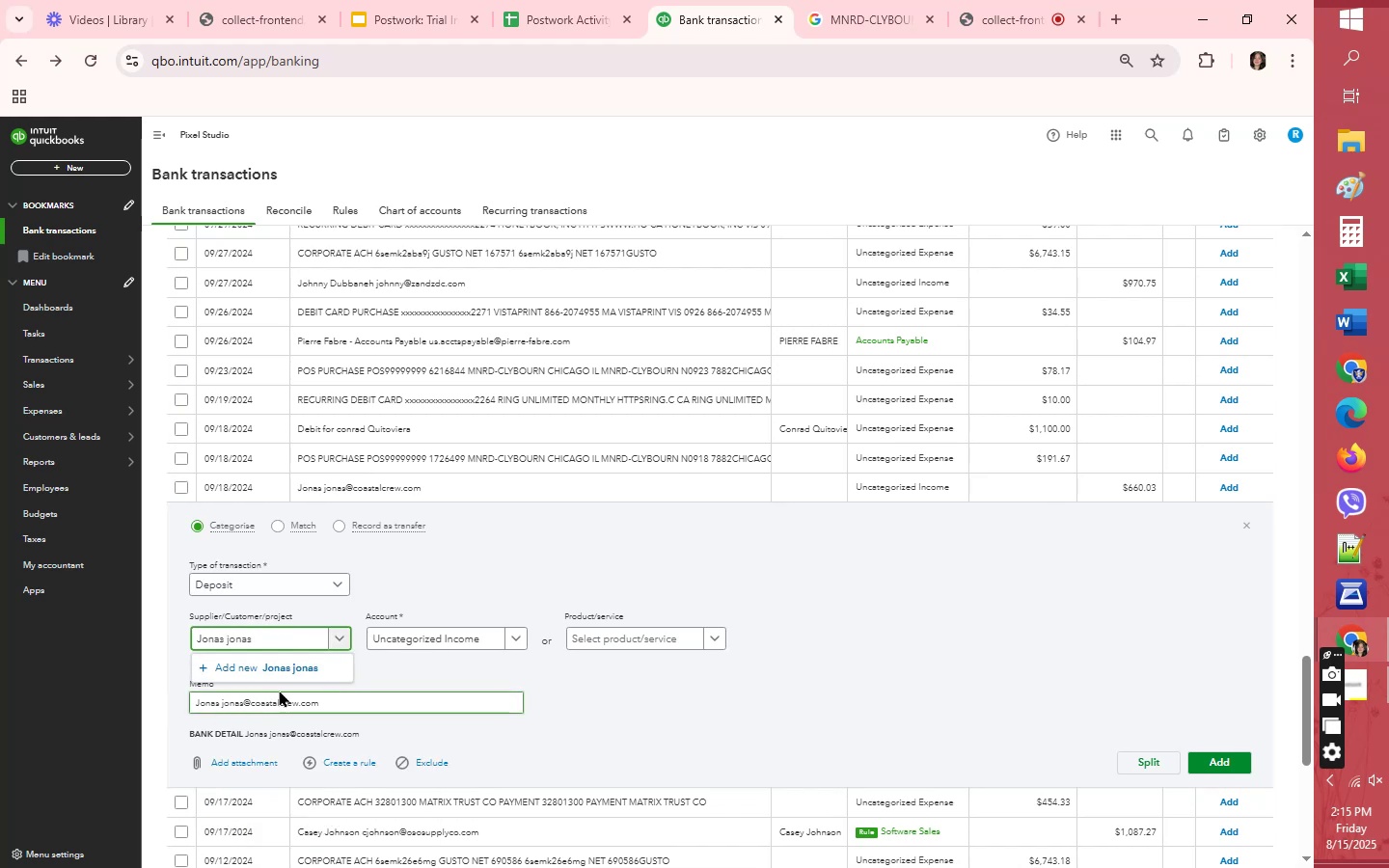 
left_click([232, 665])
 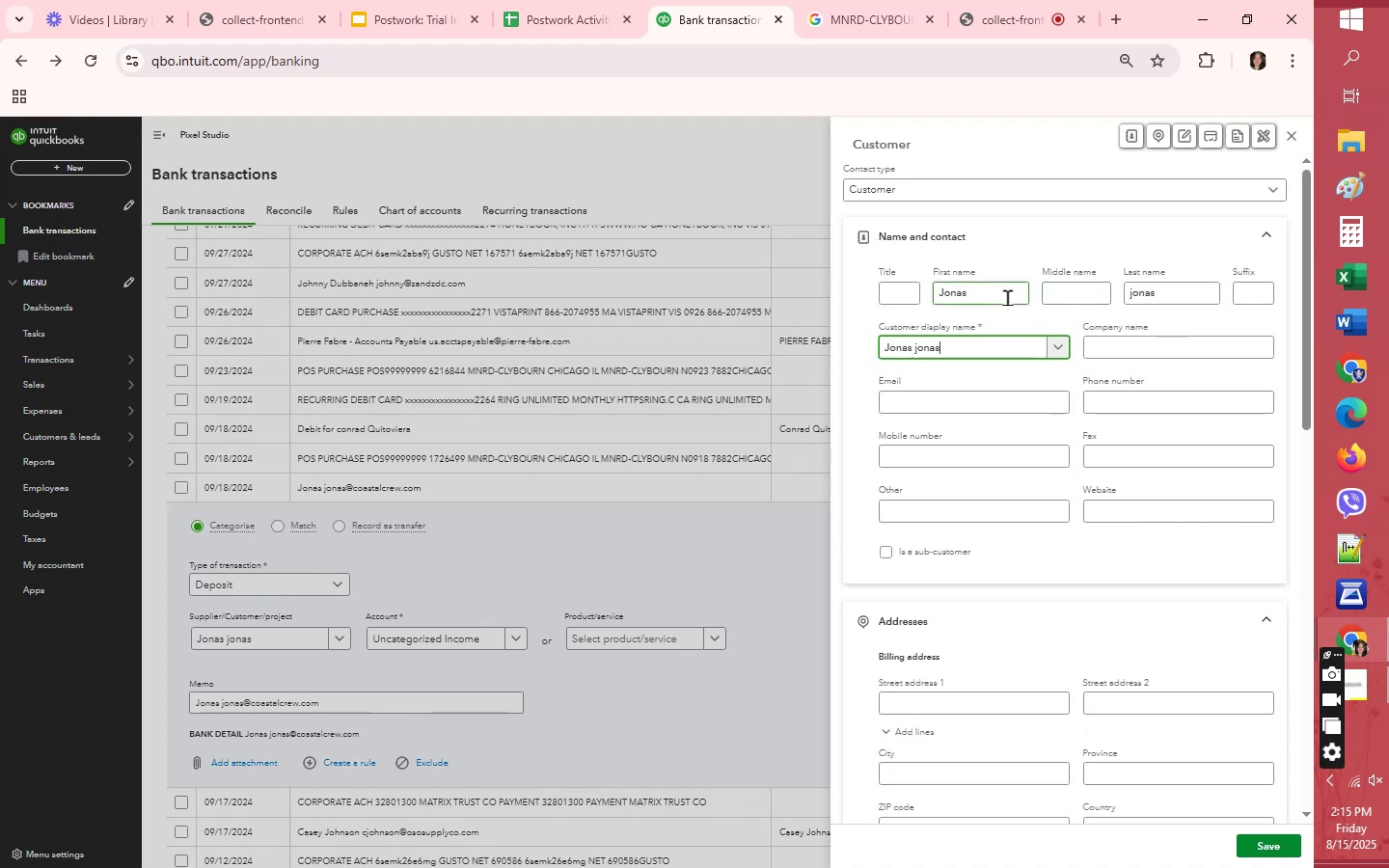 
key(Backspace)
 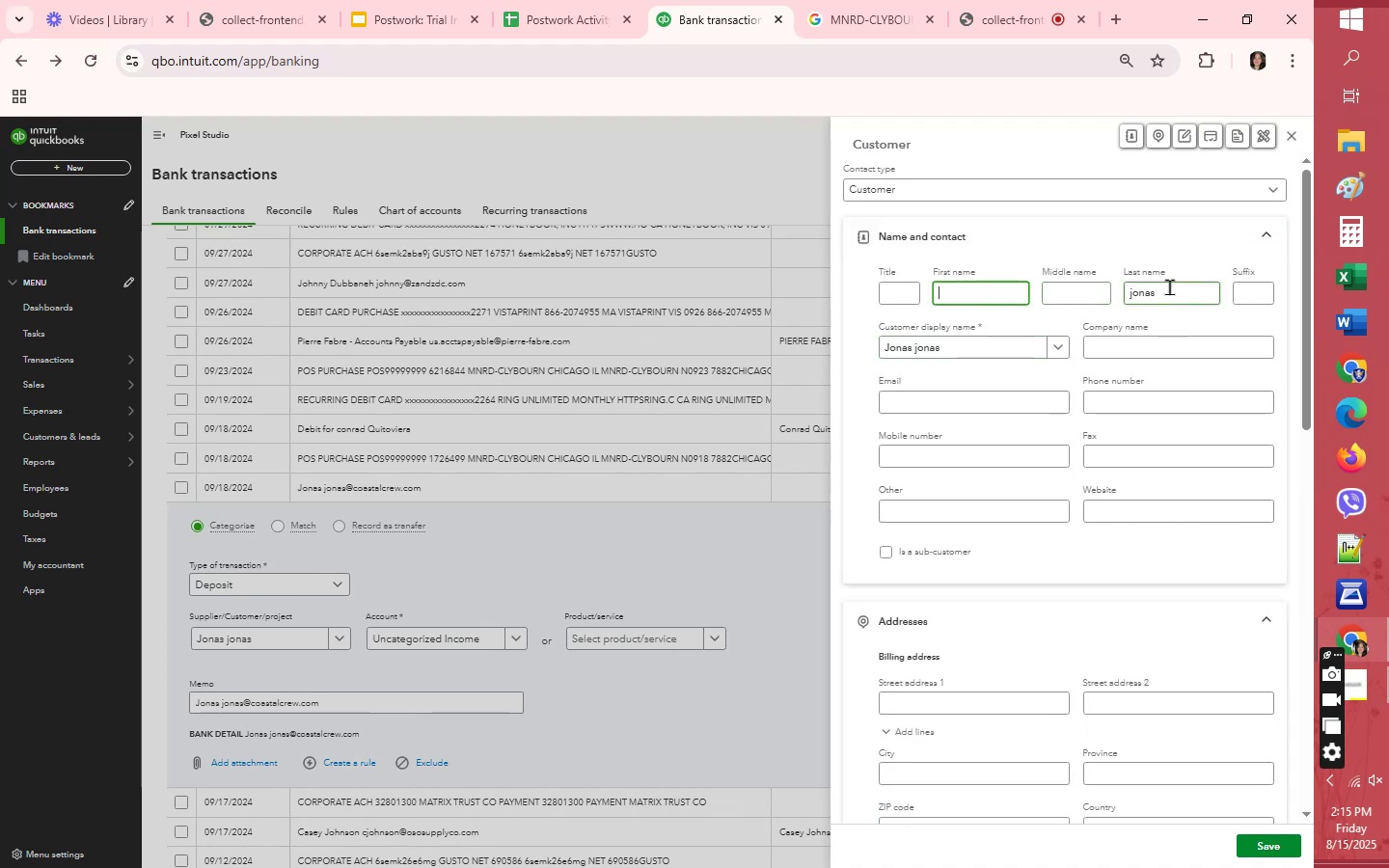 
key(Backspace)
 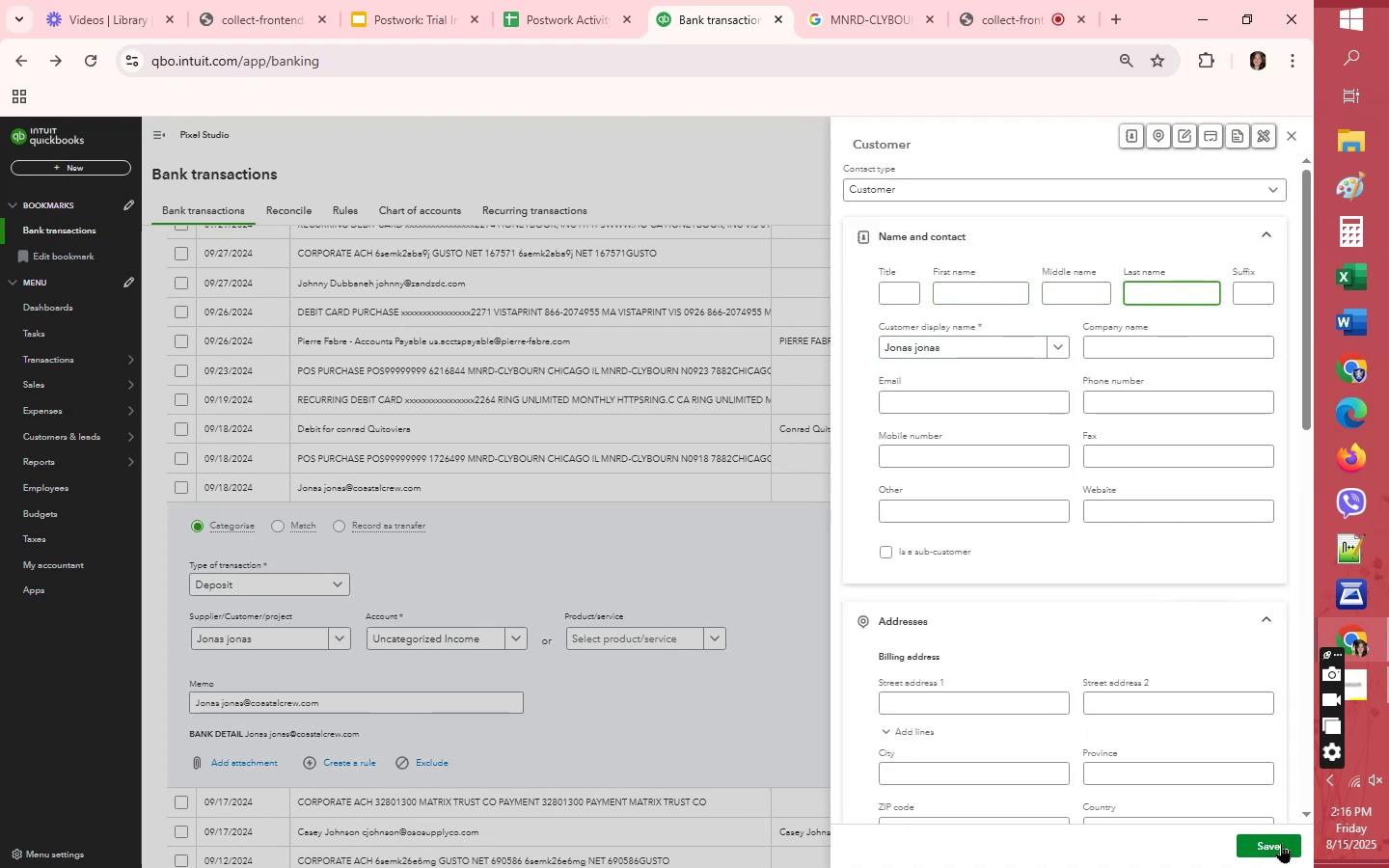 
left_click([1281, 843])
 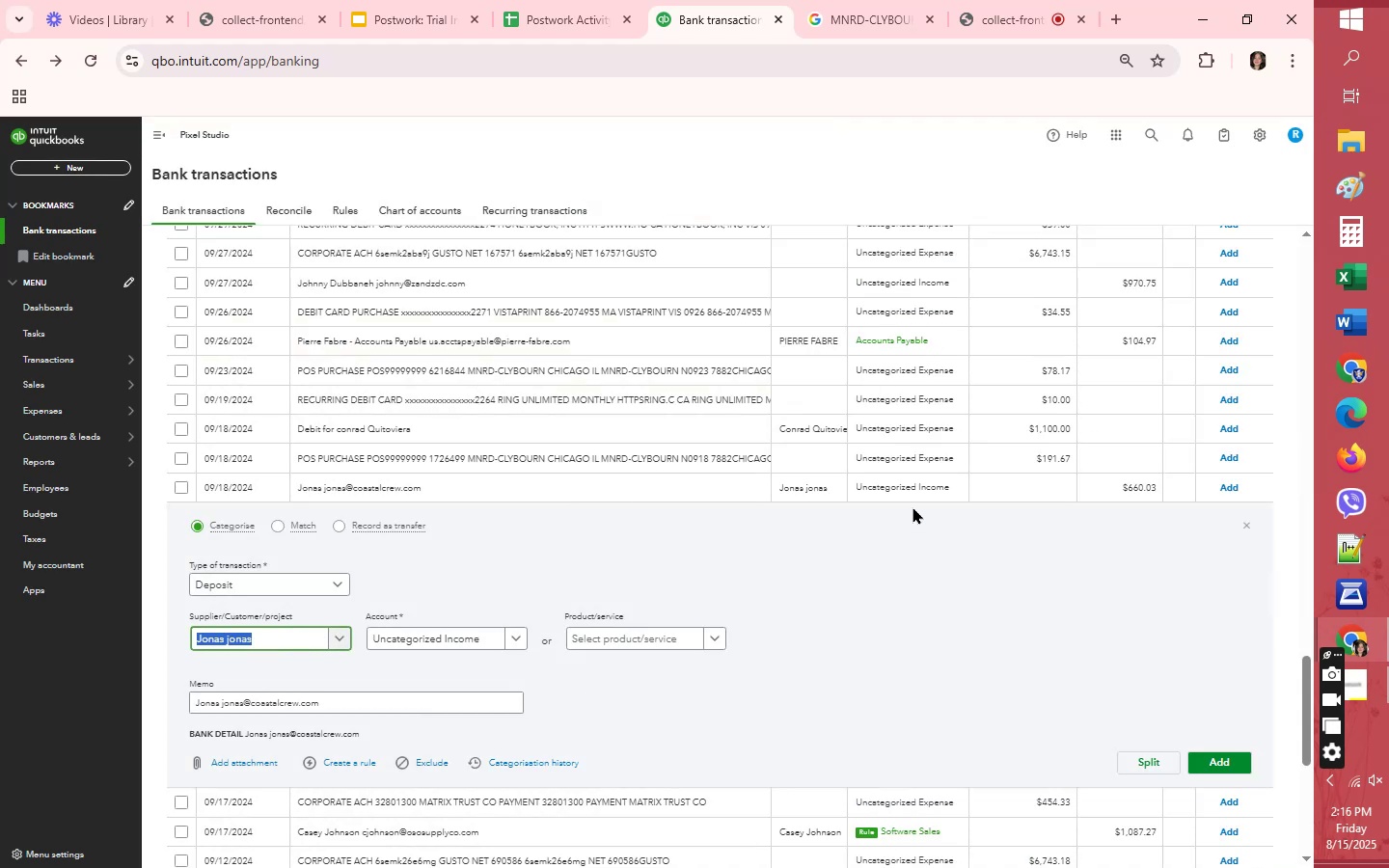 
left_click([942, 490])
 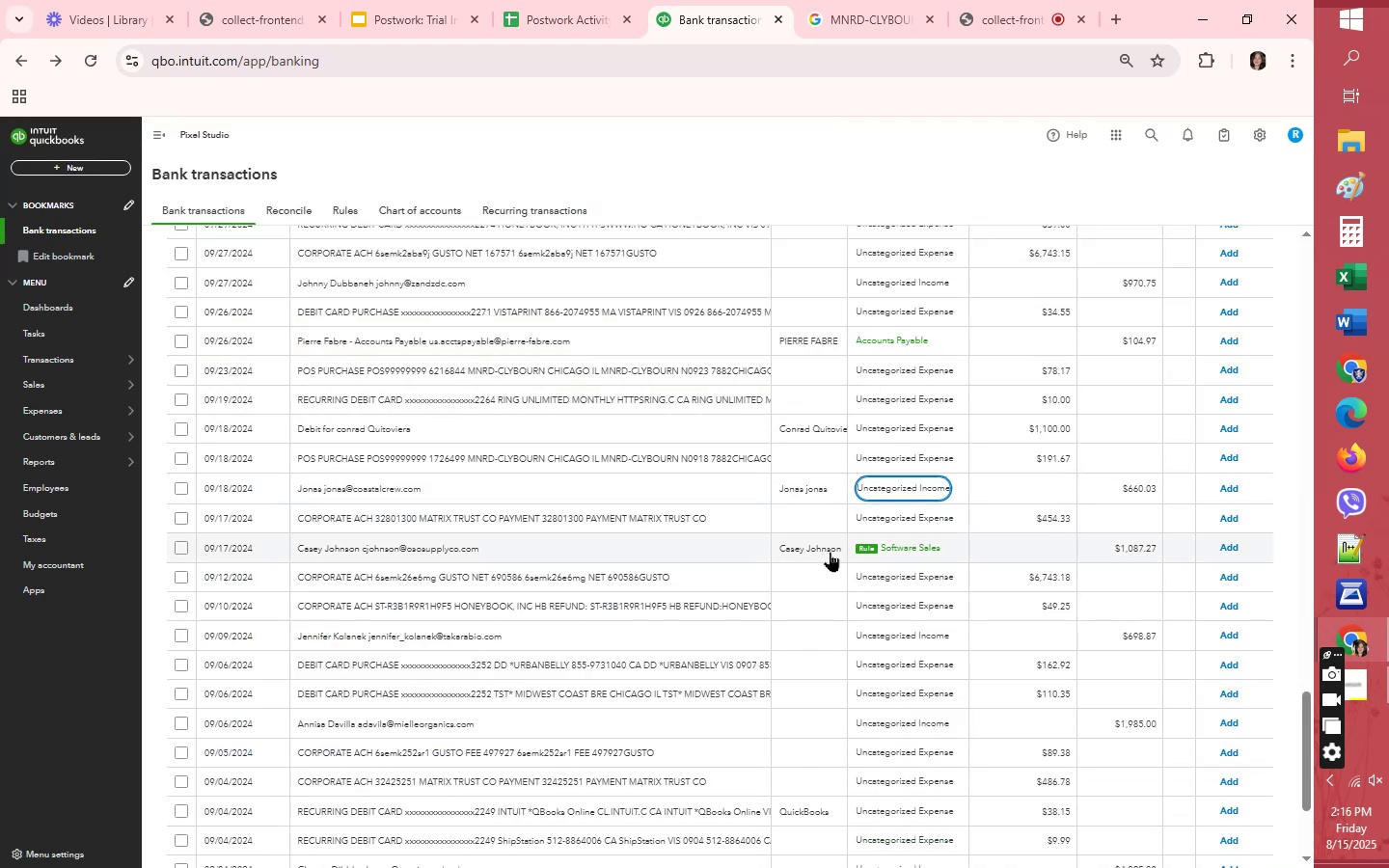 
type(ser)
 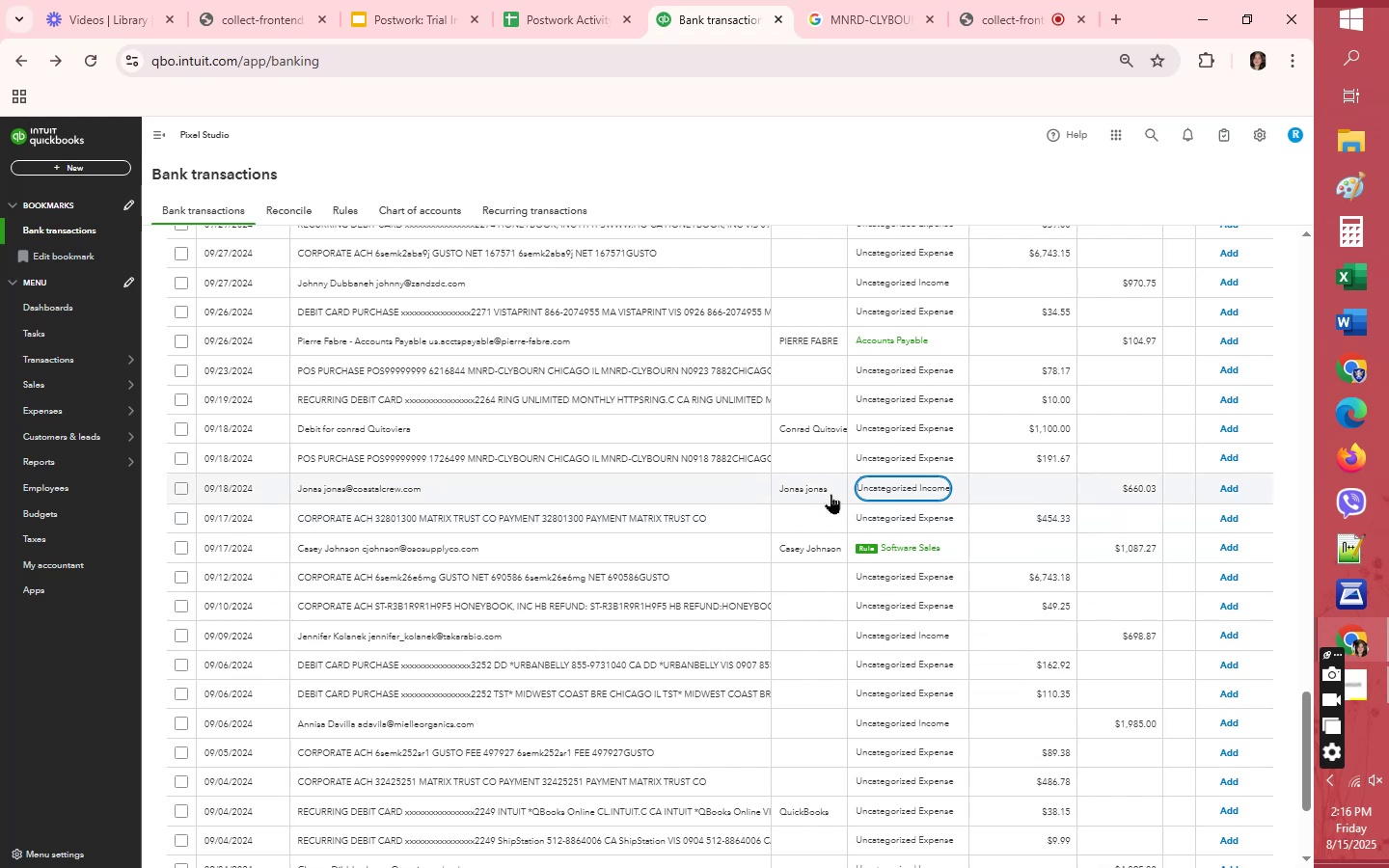 
left_click([896, 489])
 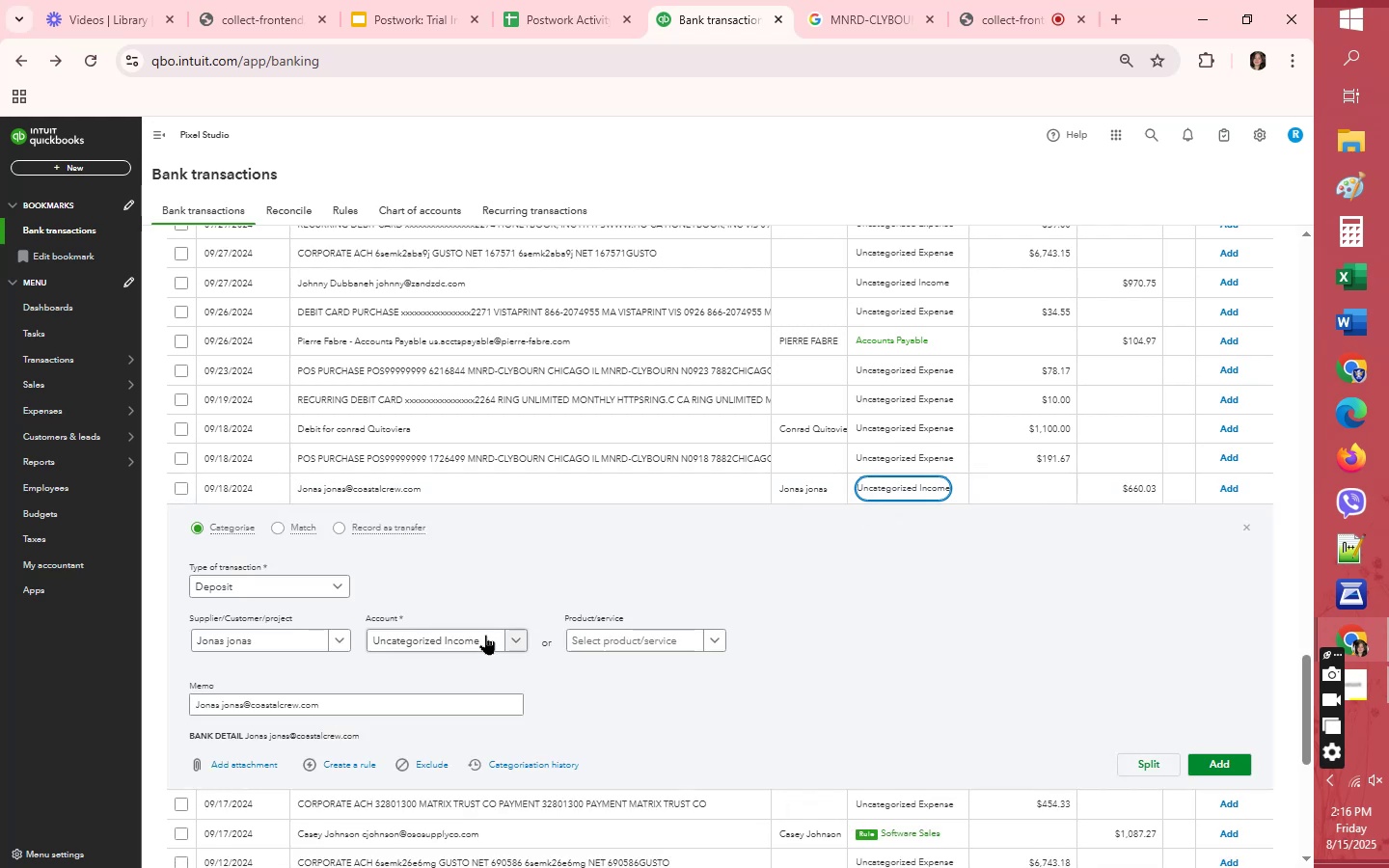 
left_click([478, 639])
 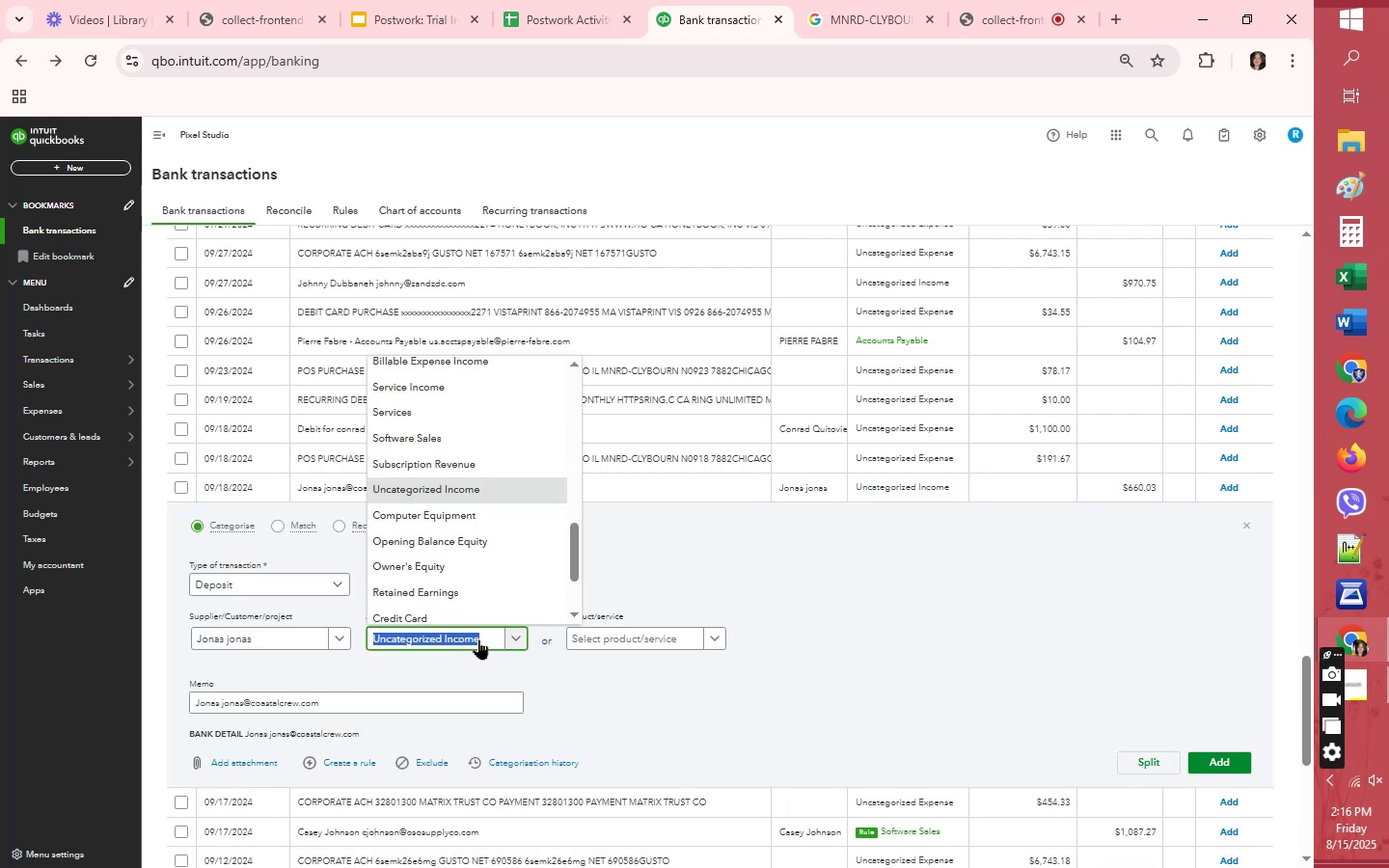 
type(ser)
 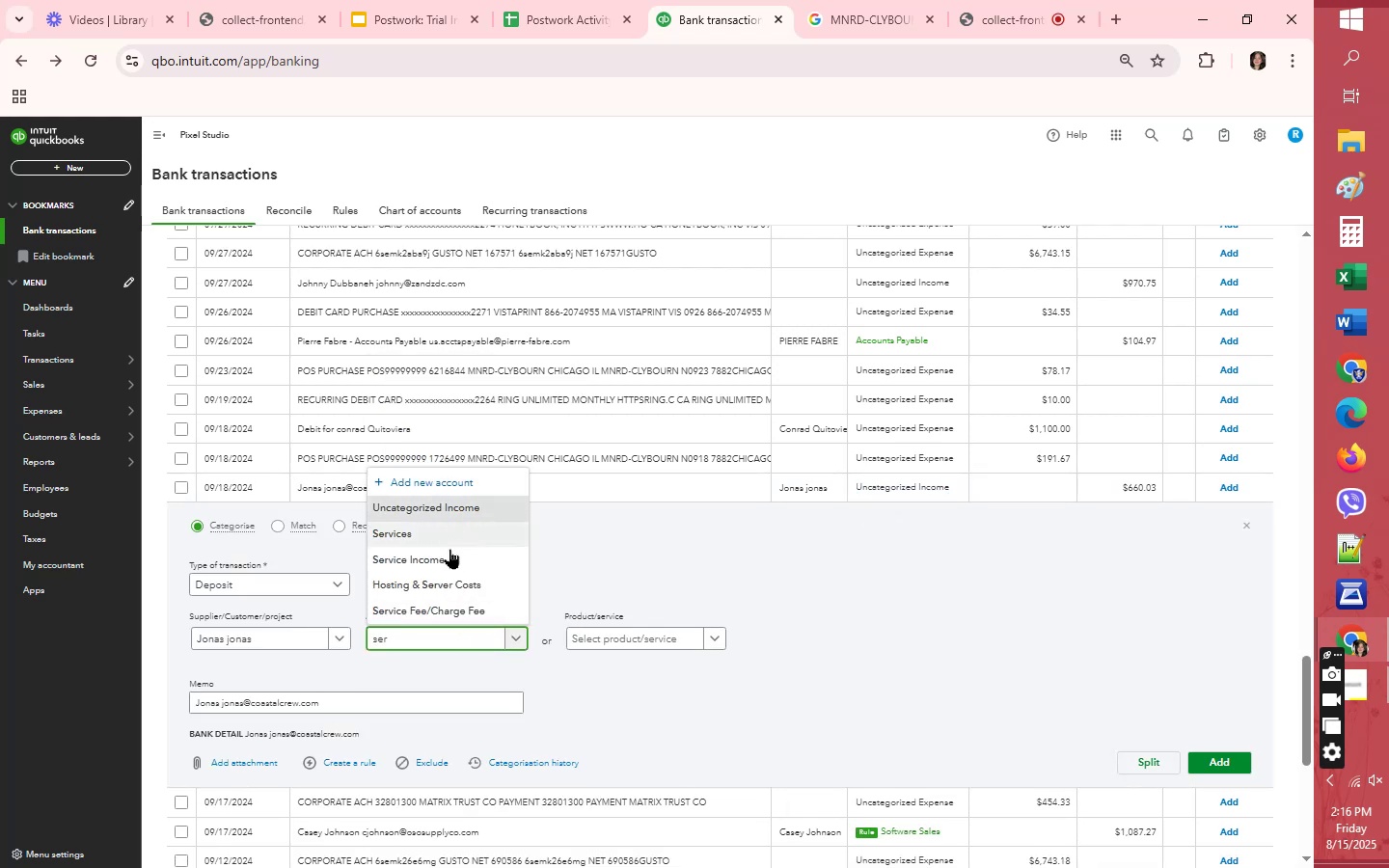 
left_click([449, 558])
 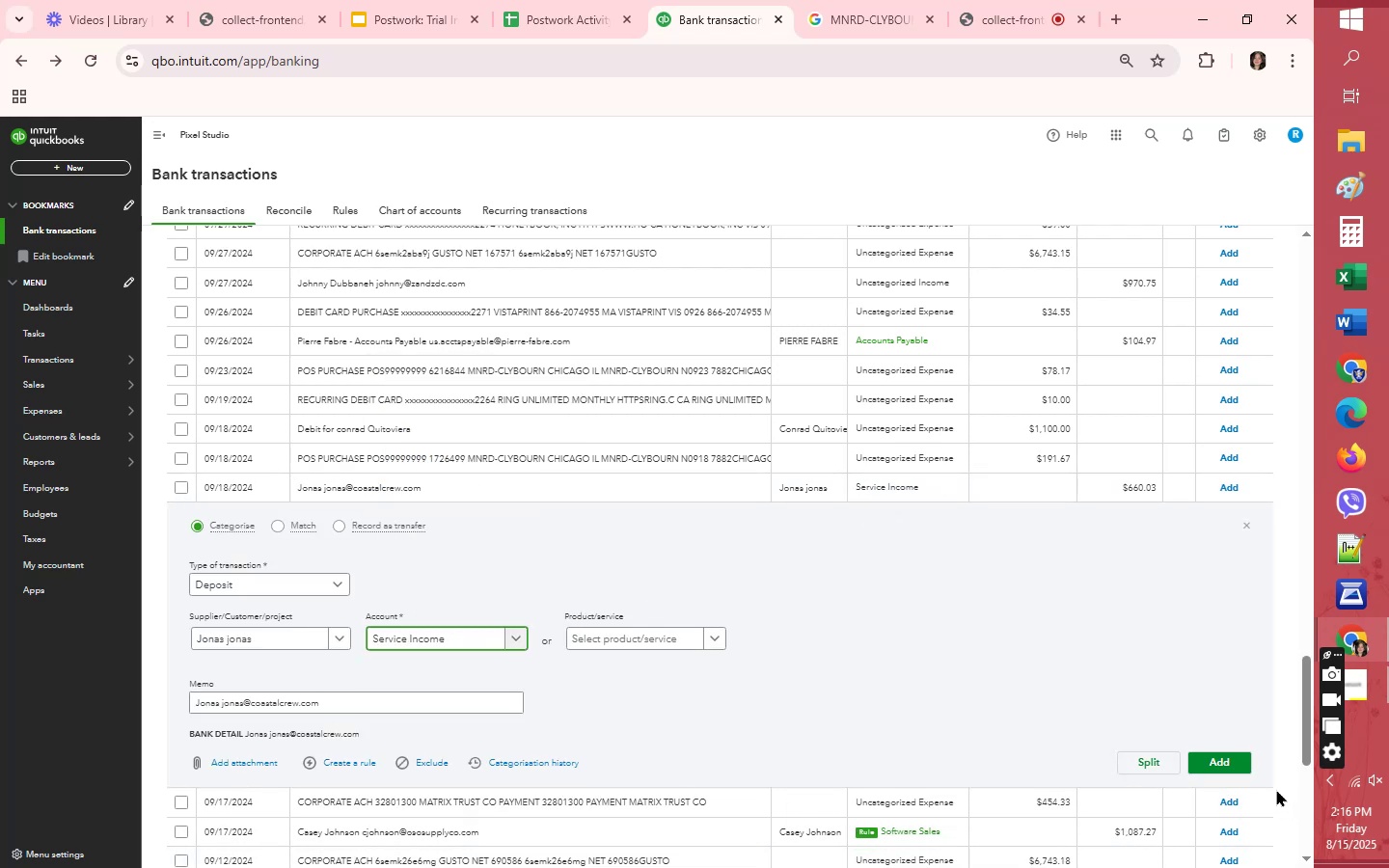 
left_click([1233, 768])
 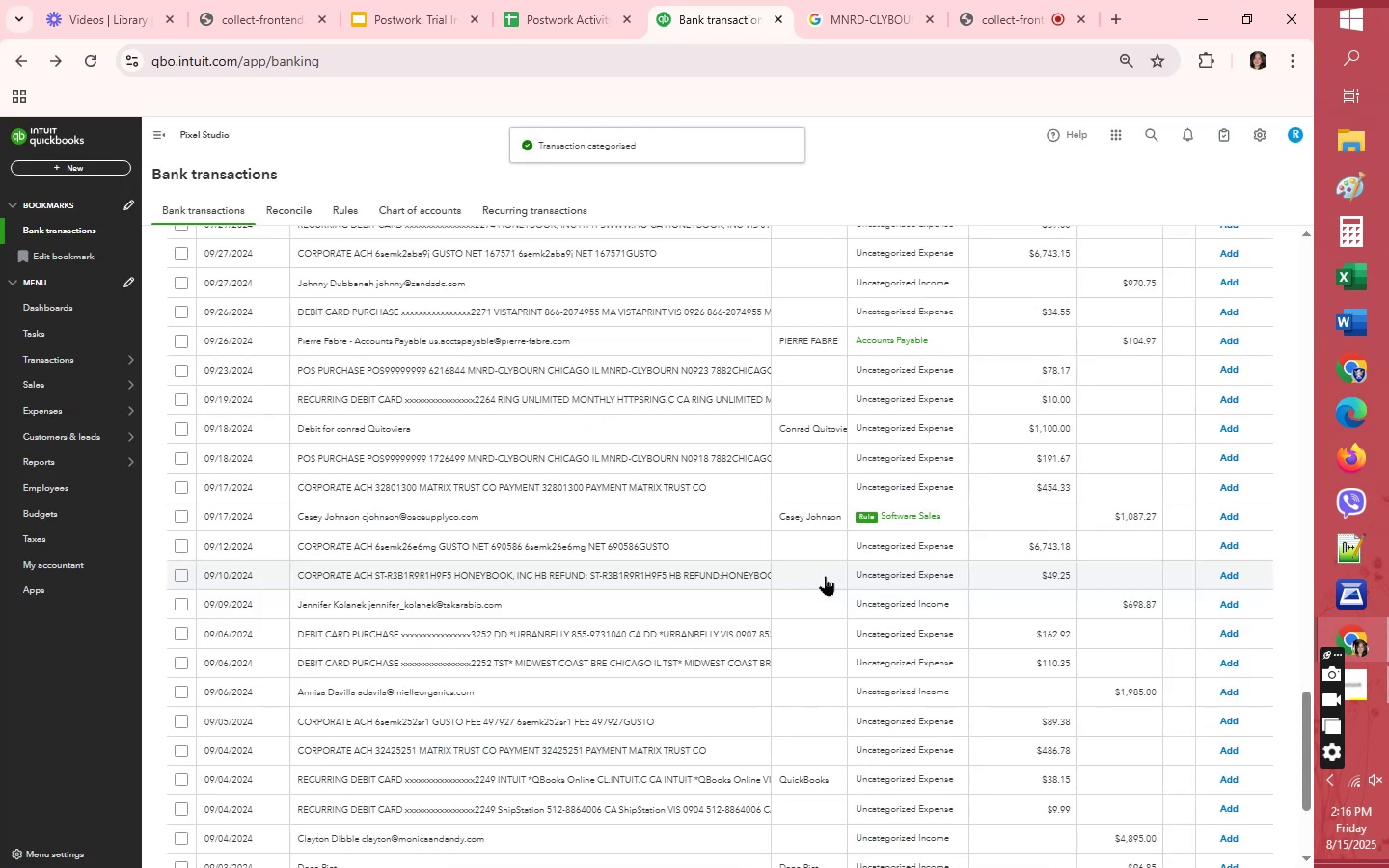 
scroll: coordinate [825, 576], scroll_direction: down, amount: 3.0
 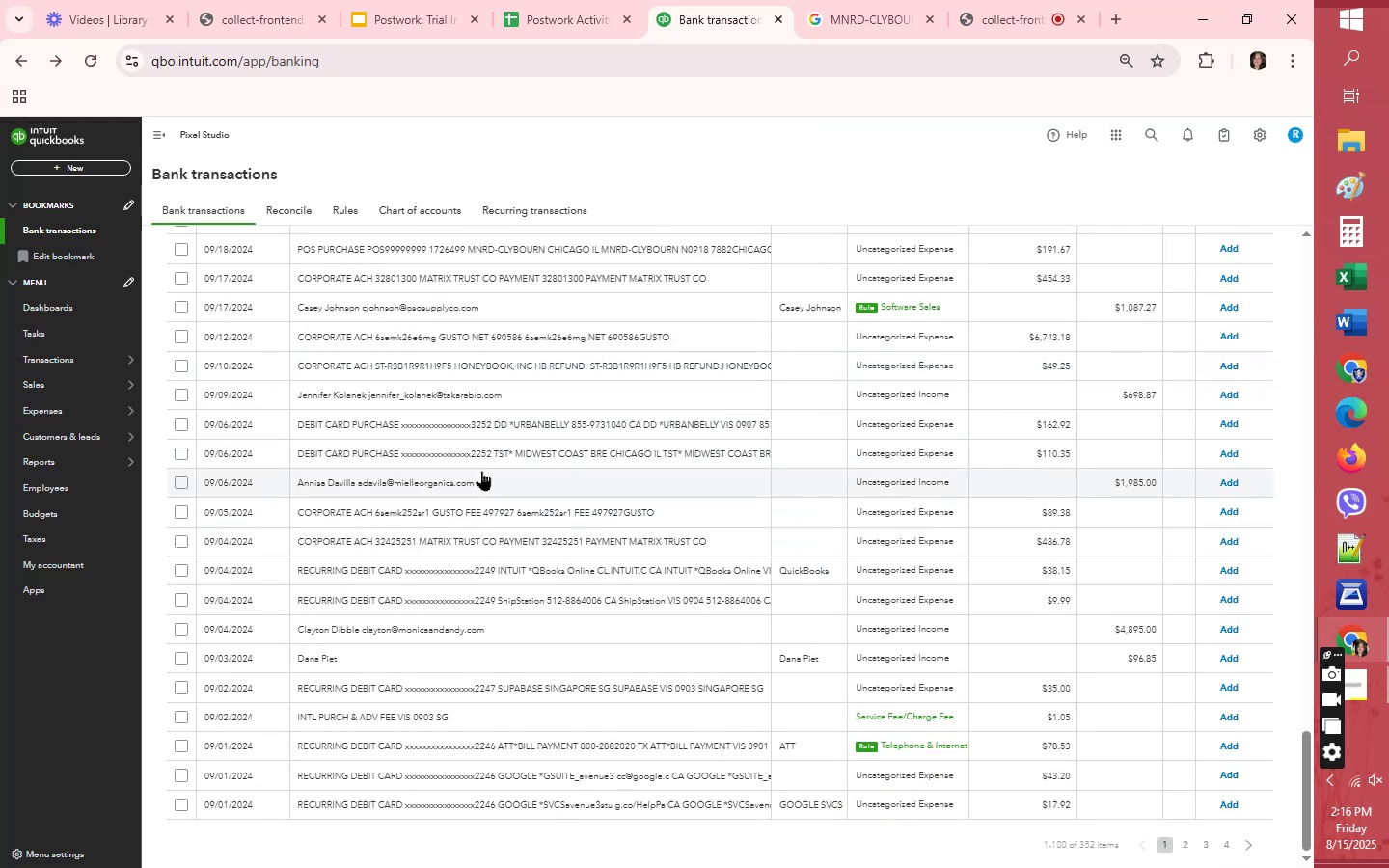 
wait(5.52)
 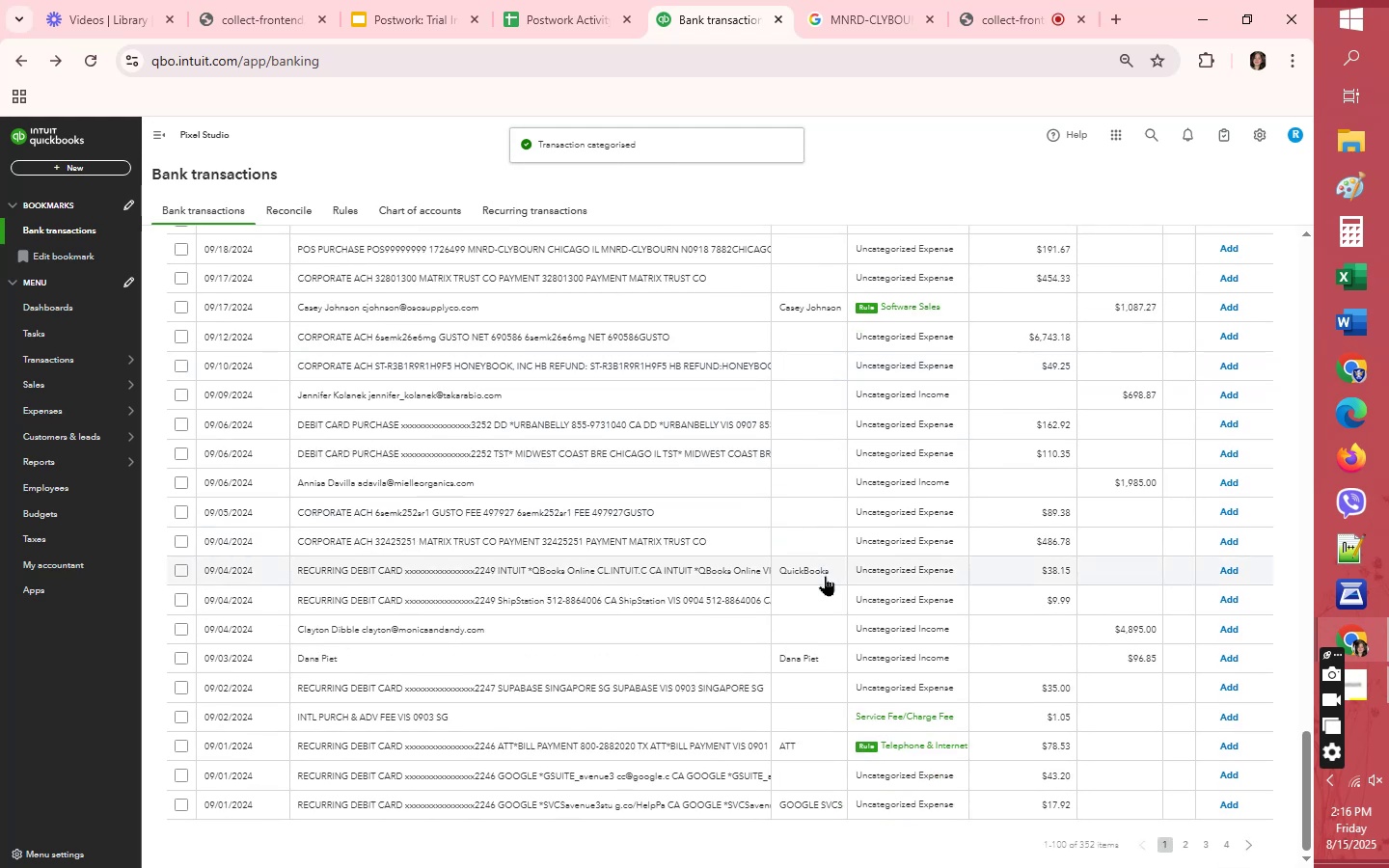 
left_click([791, 482])
 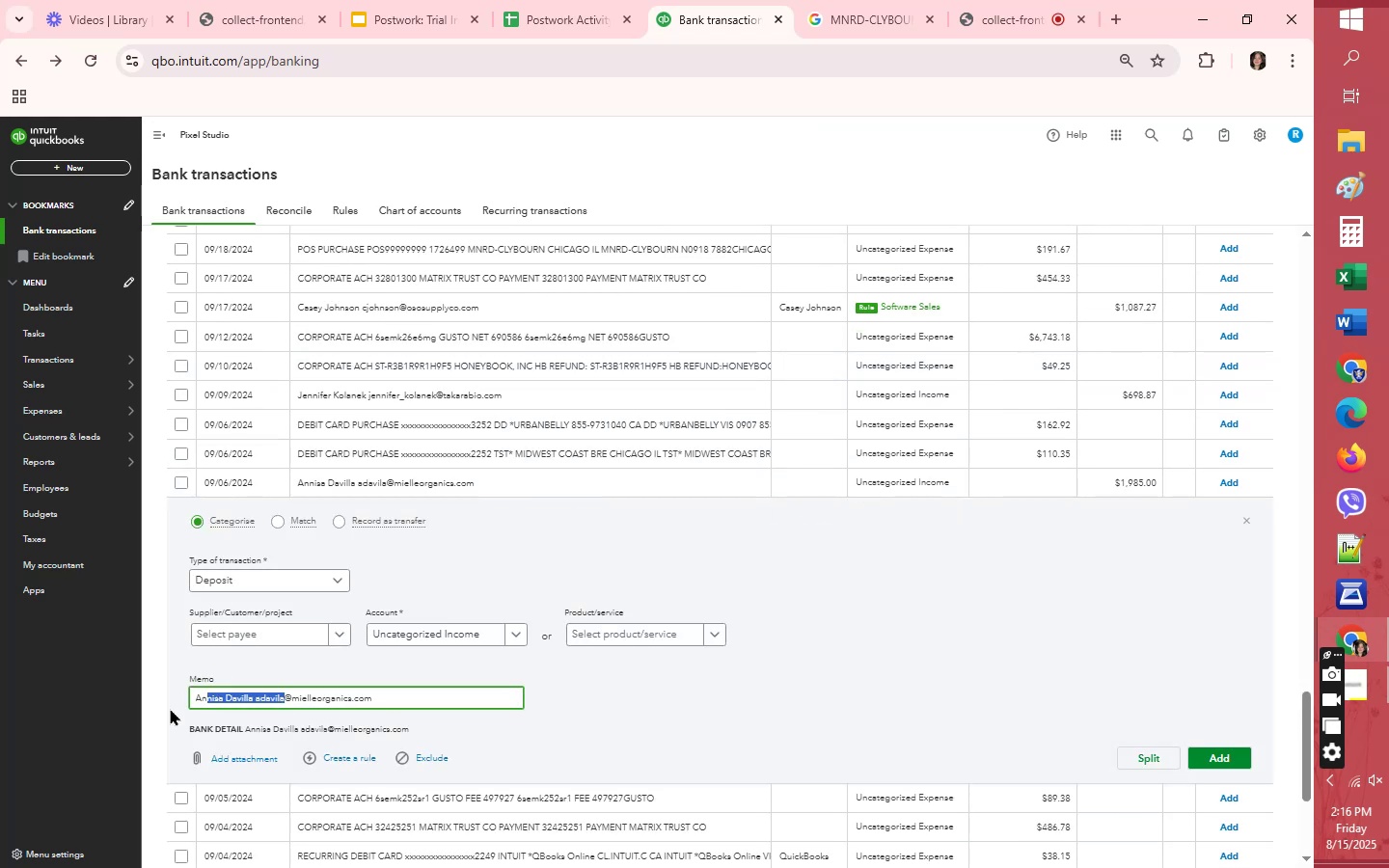 
key(Control+C)
 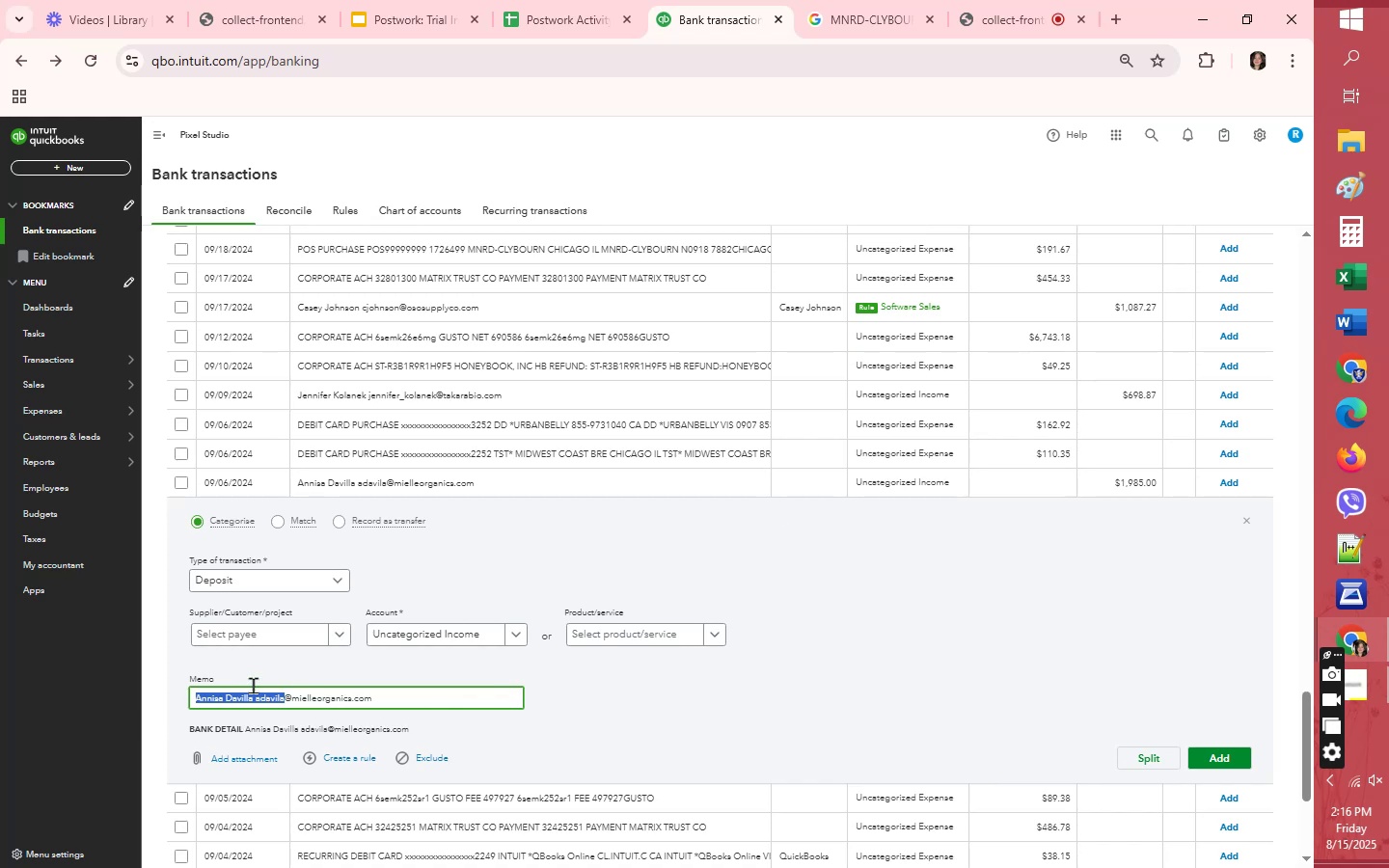 
left_click([264, 637])
 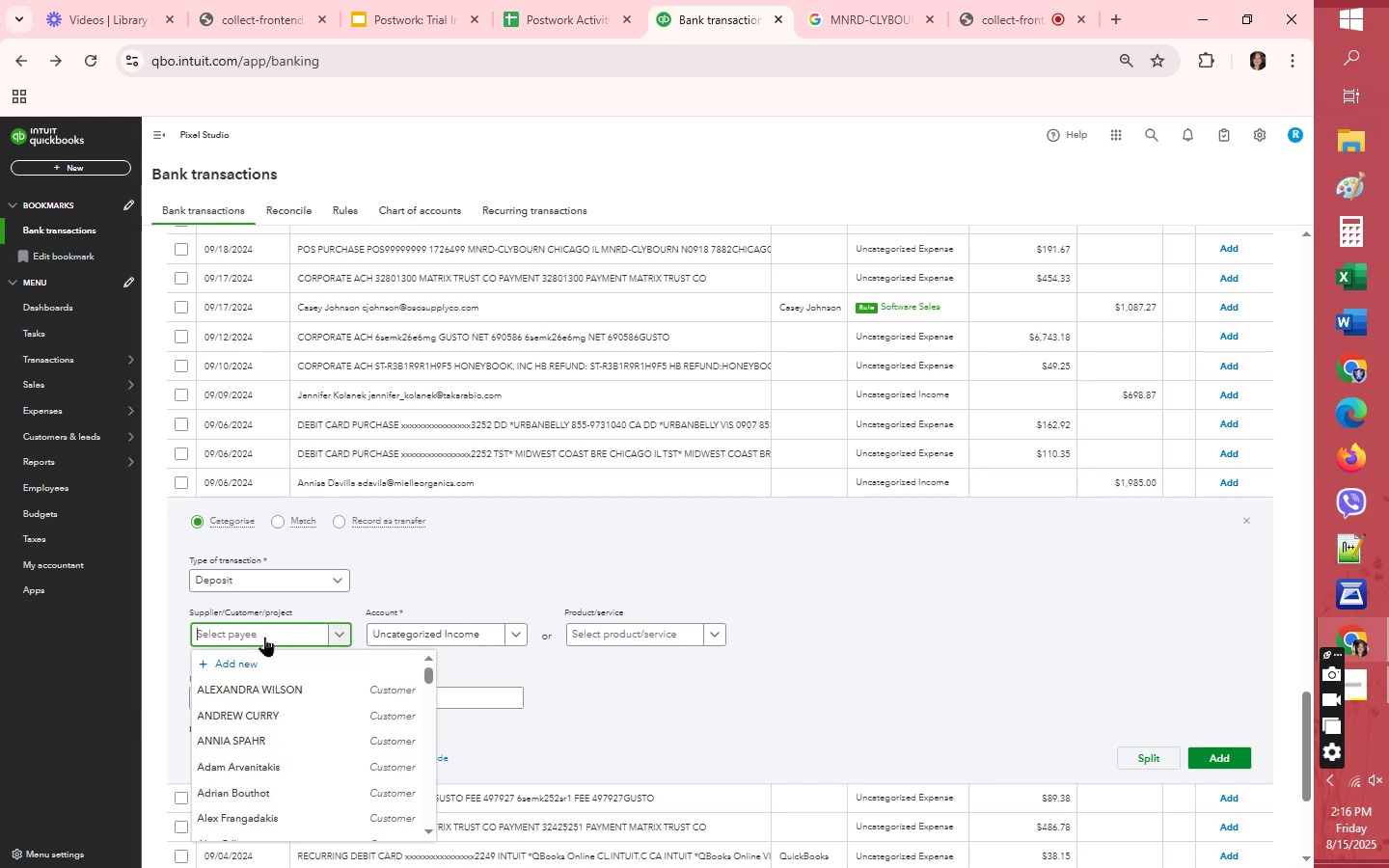 
key(Control+V)
 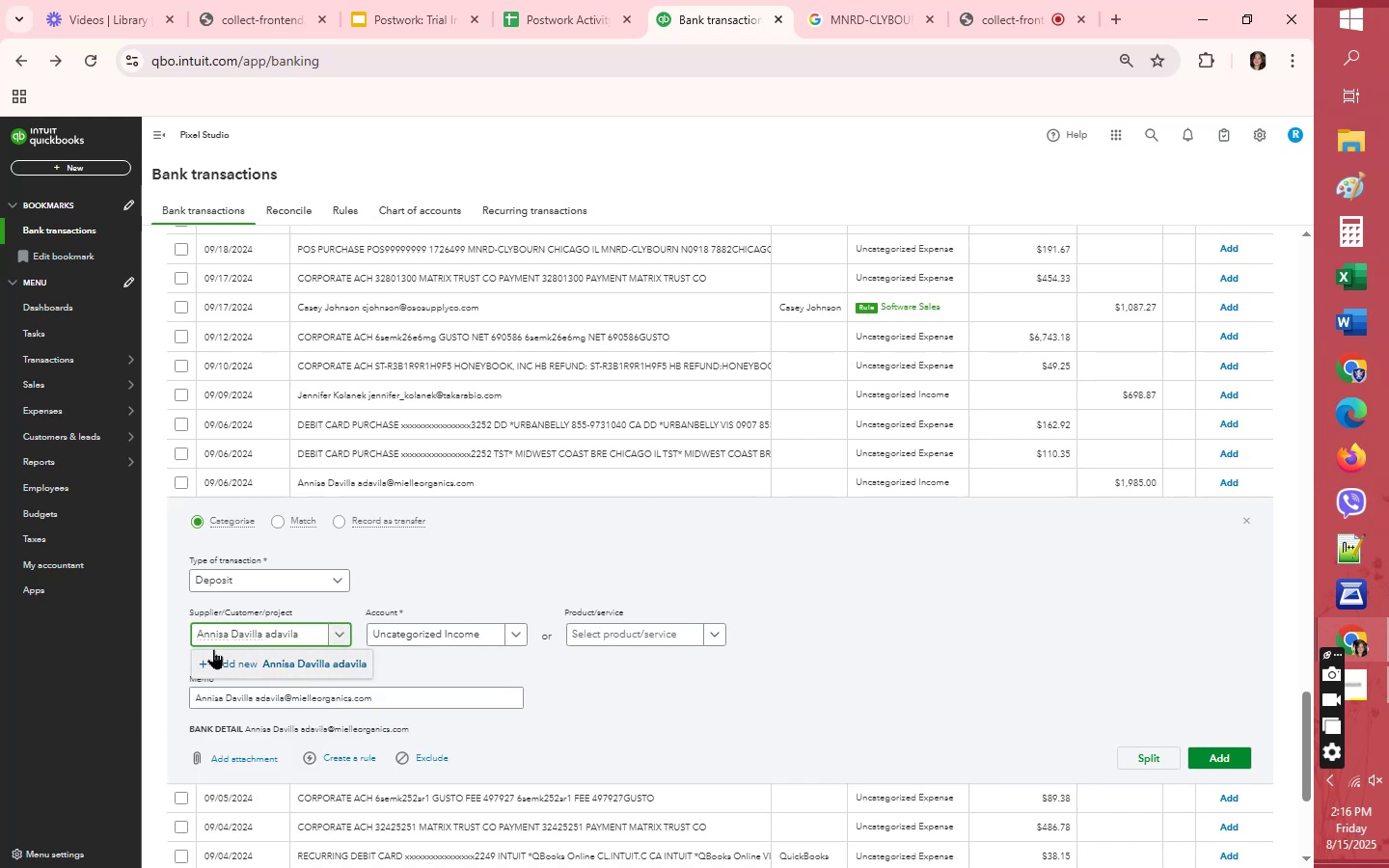 
left_click([169, 622])
 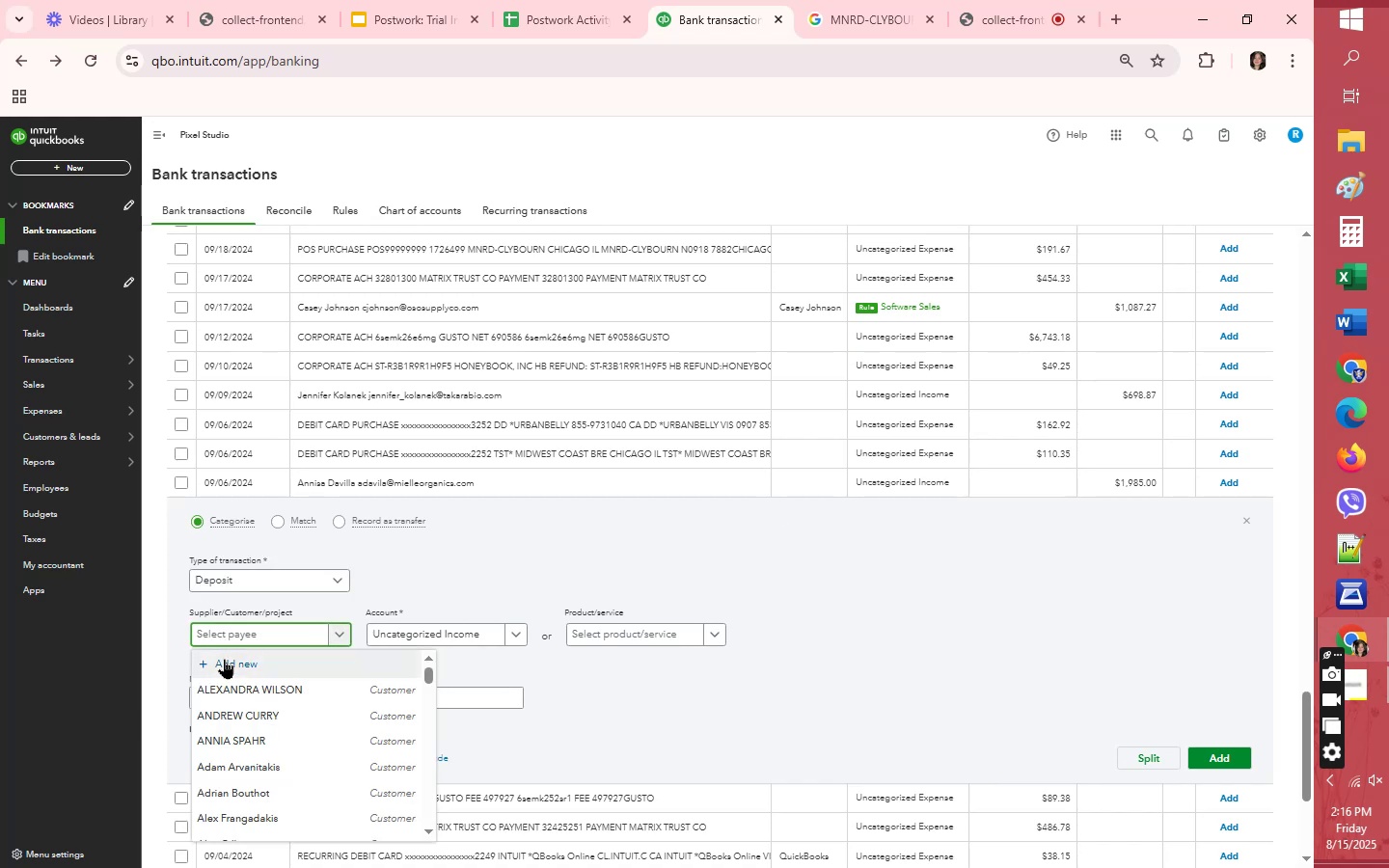 
left_click([224, 660])
 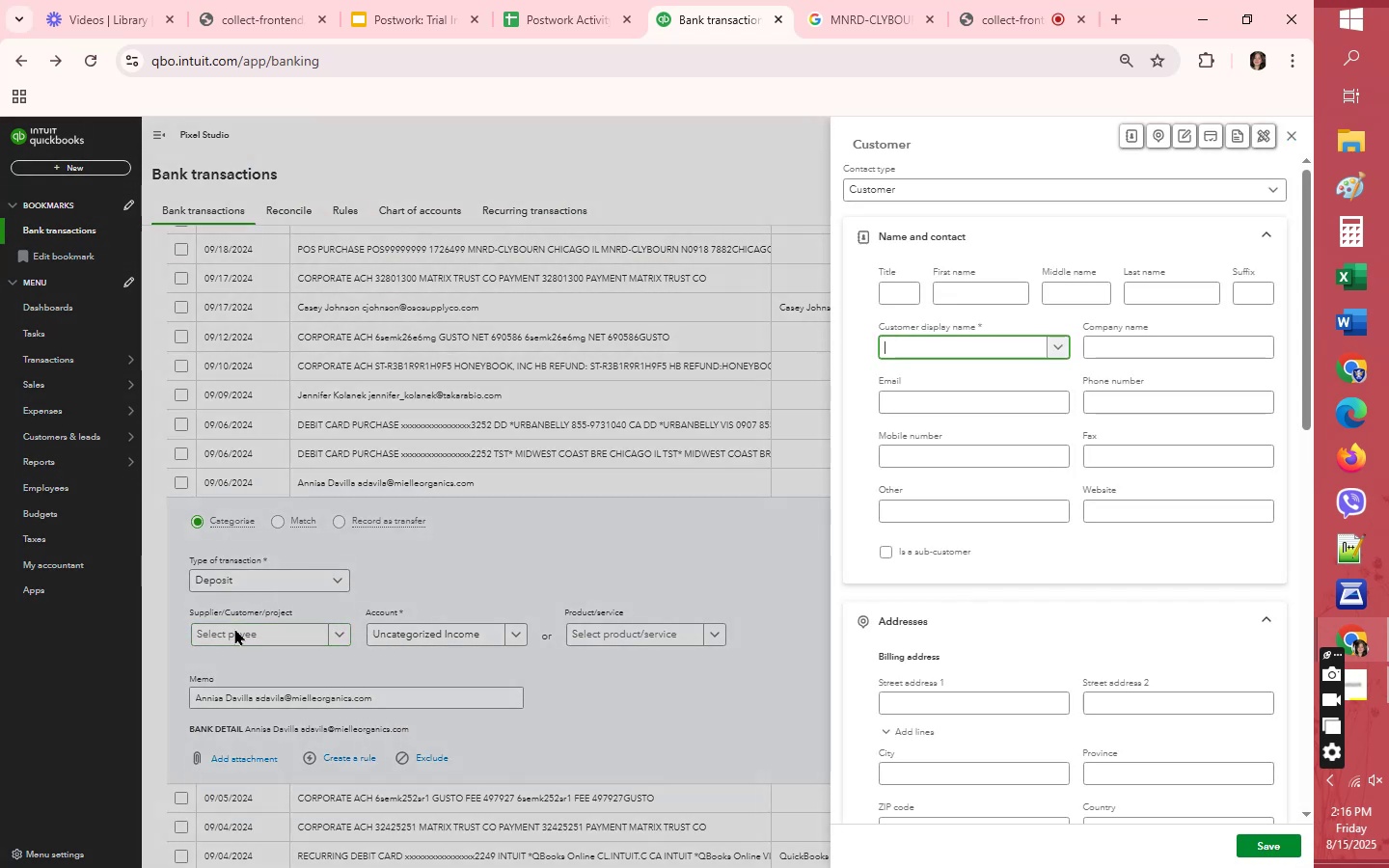 
key(Control+V)
 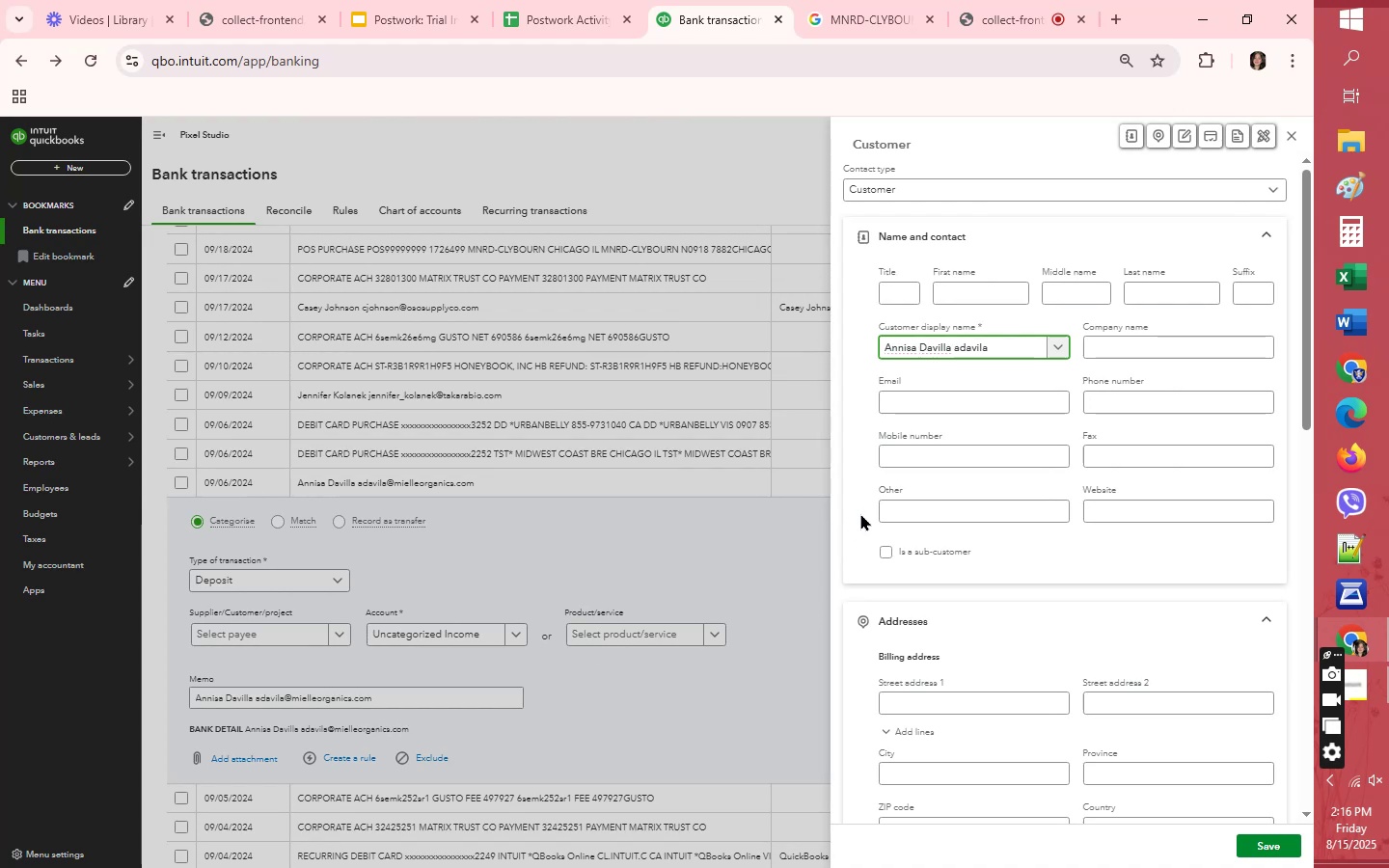 
left_click([866, 508])
 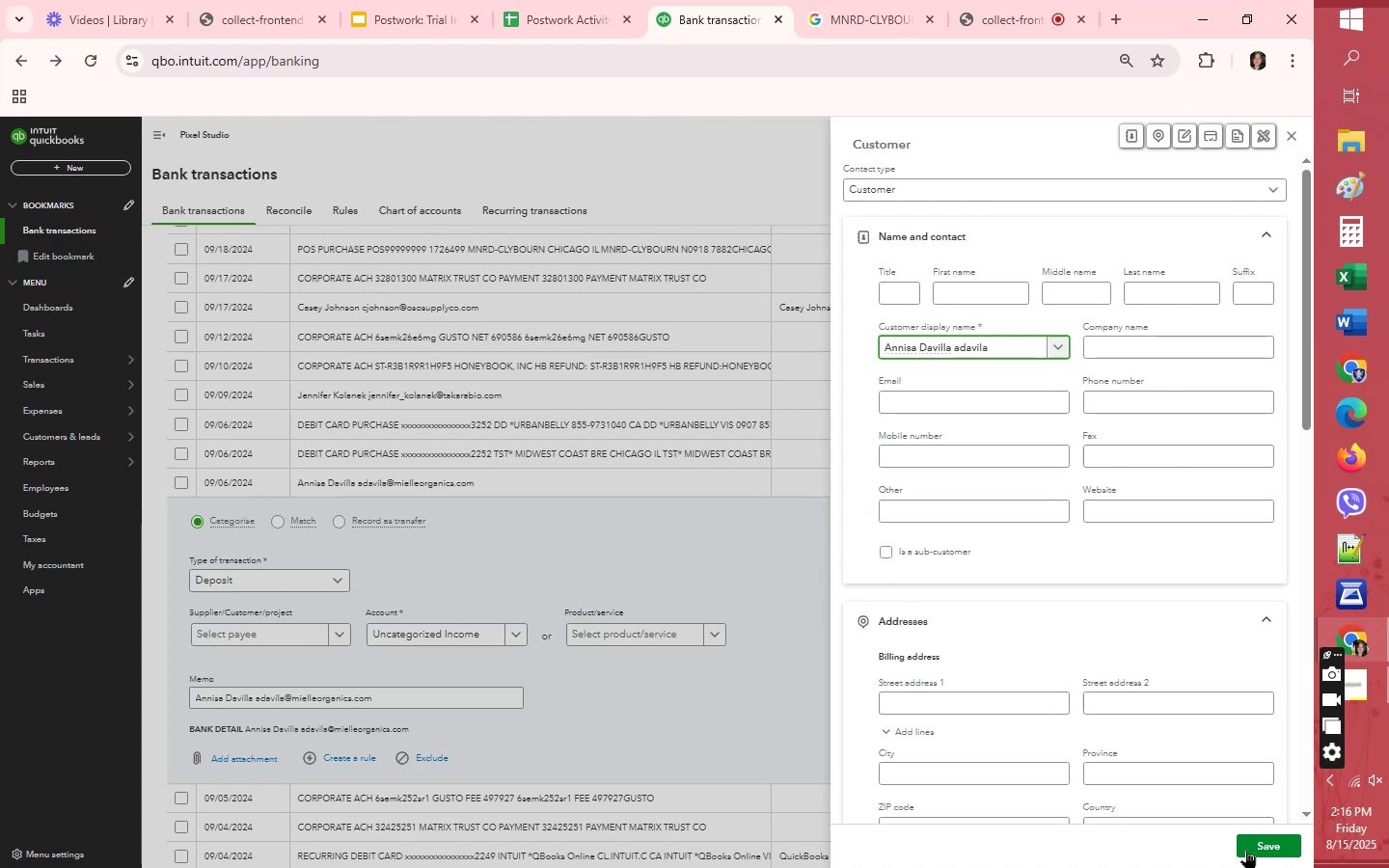 
left_click([1260, 849])
 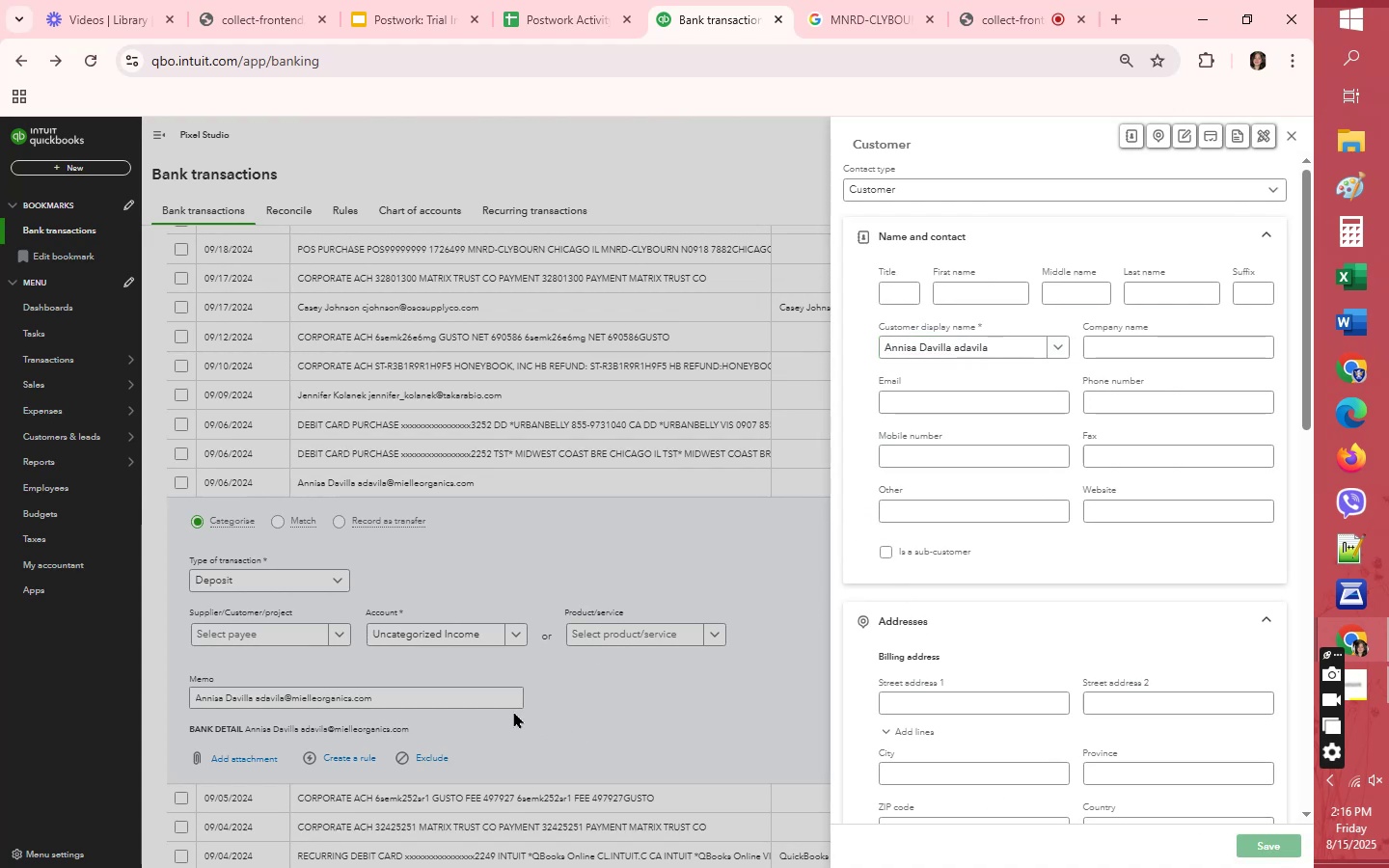 
mouse_move([468, 608])
 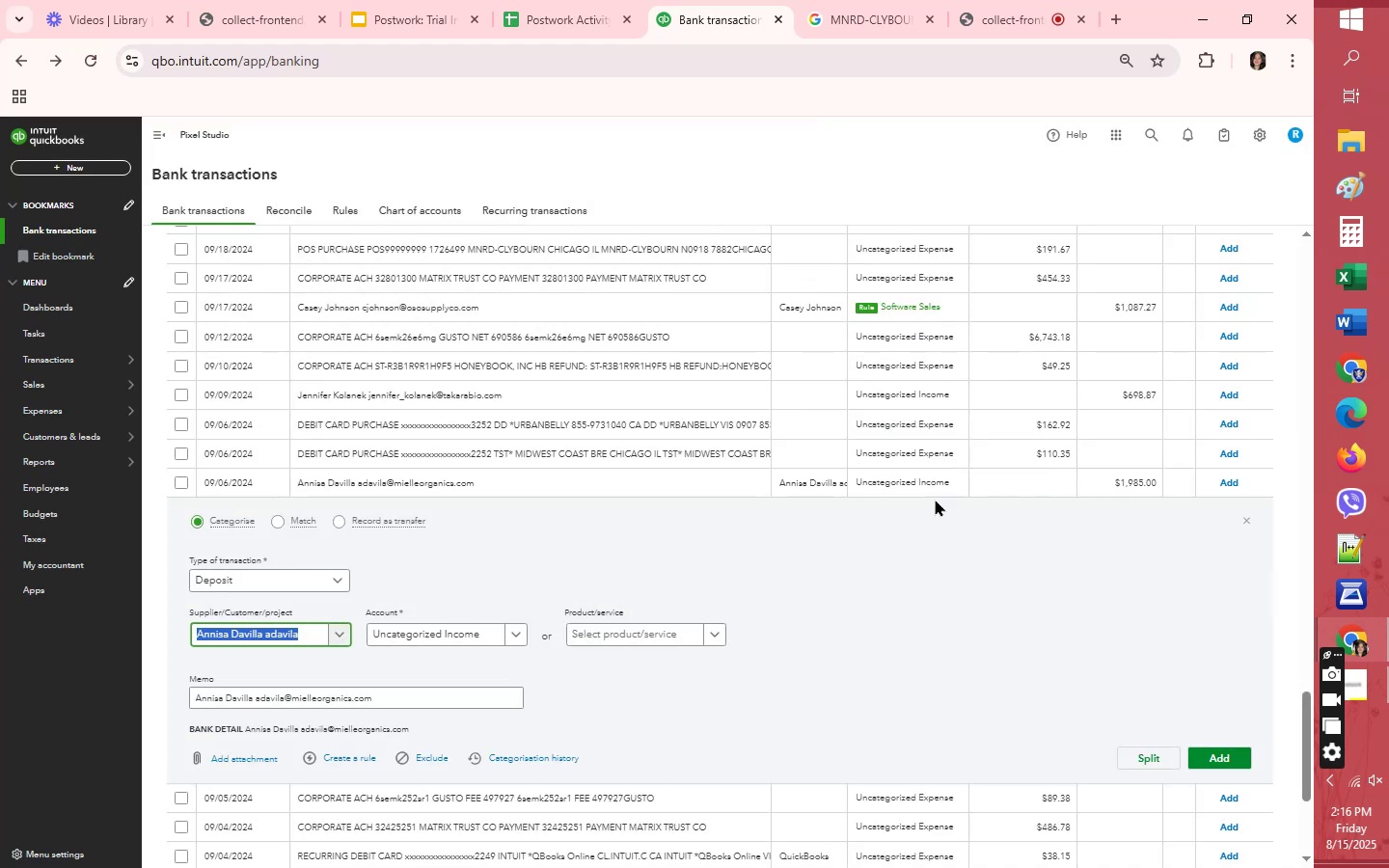 
left_click([937, 481])
 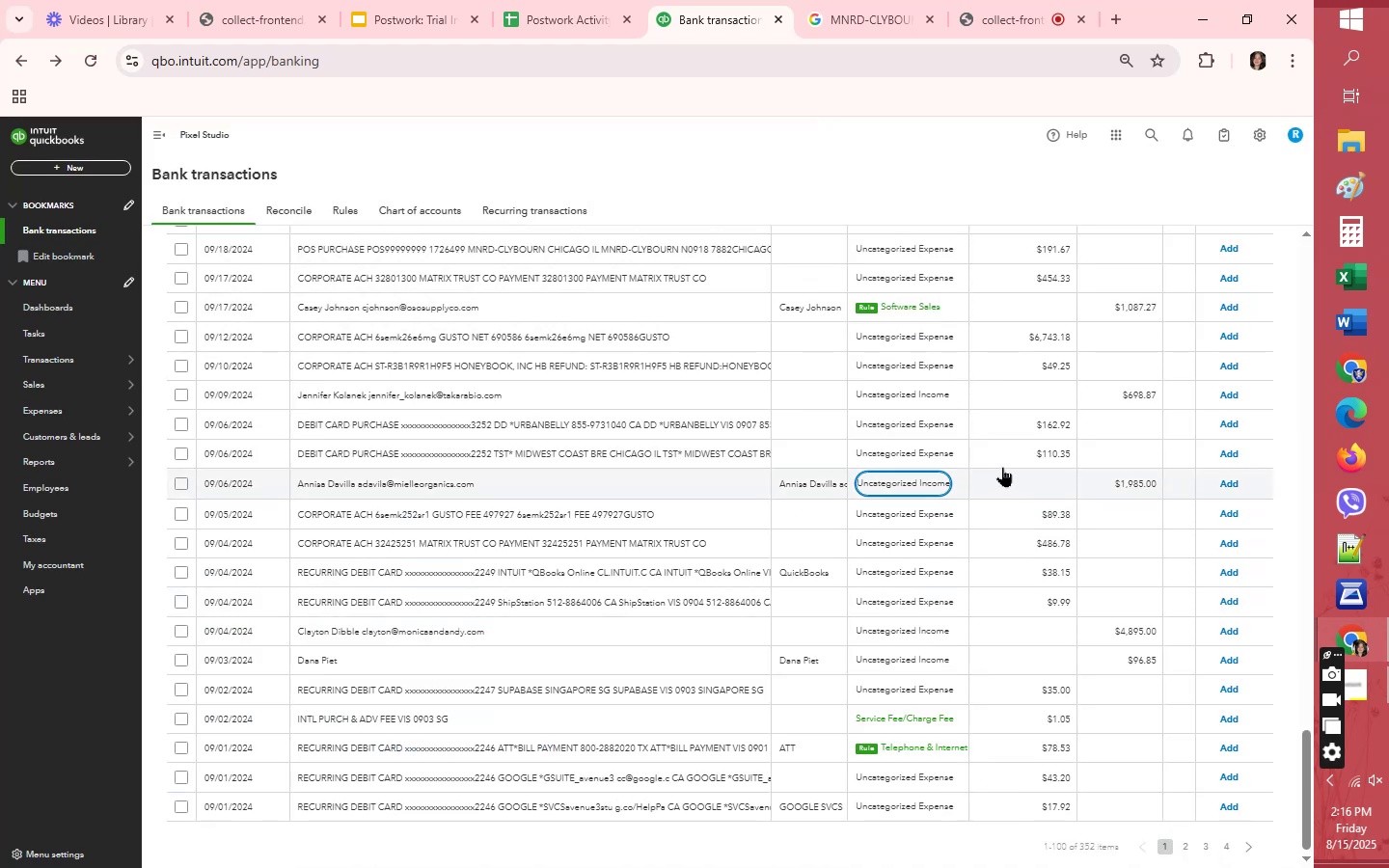 
left_click([896, 472])
 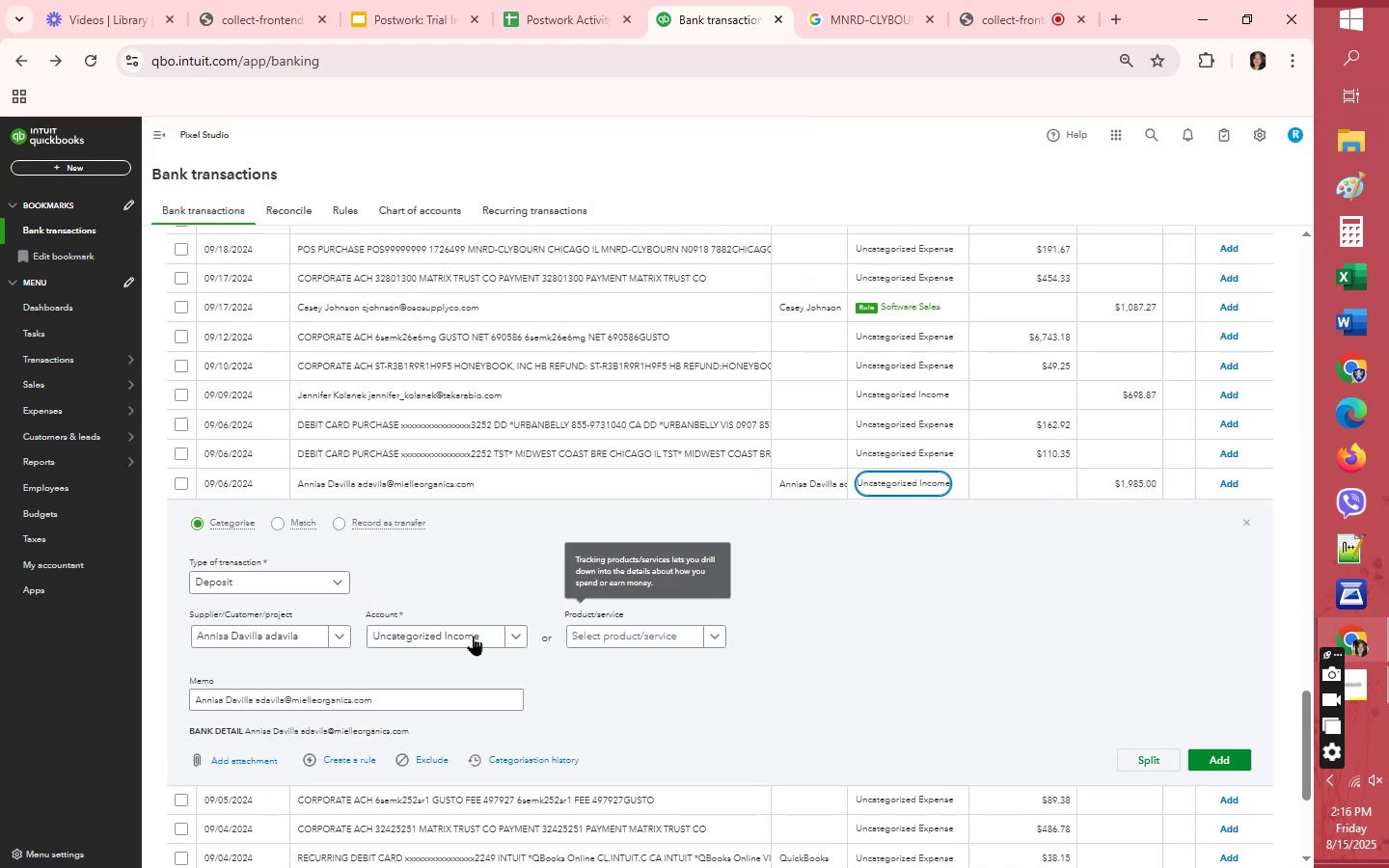 
left_click([464, 643])
 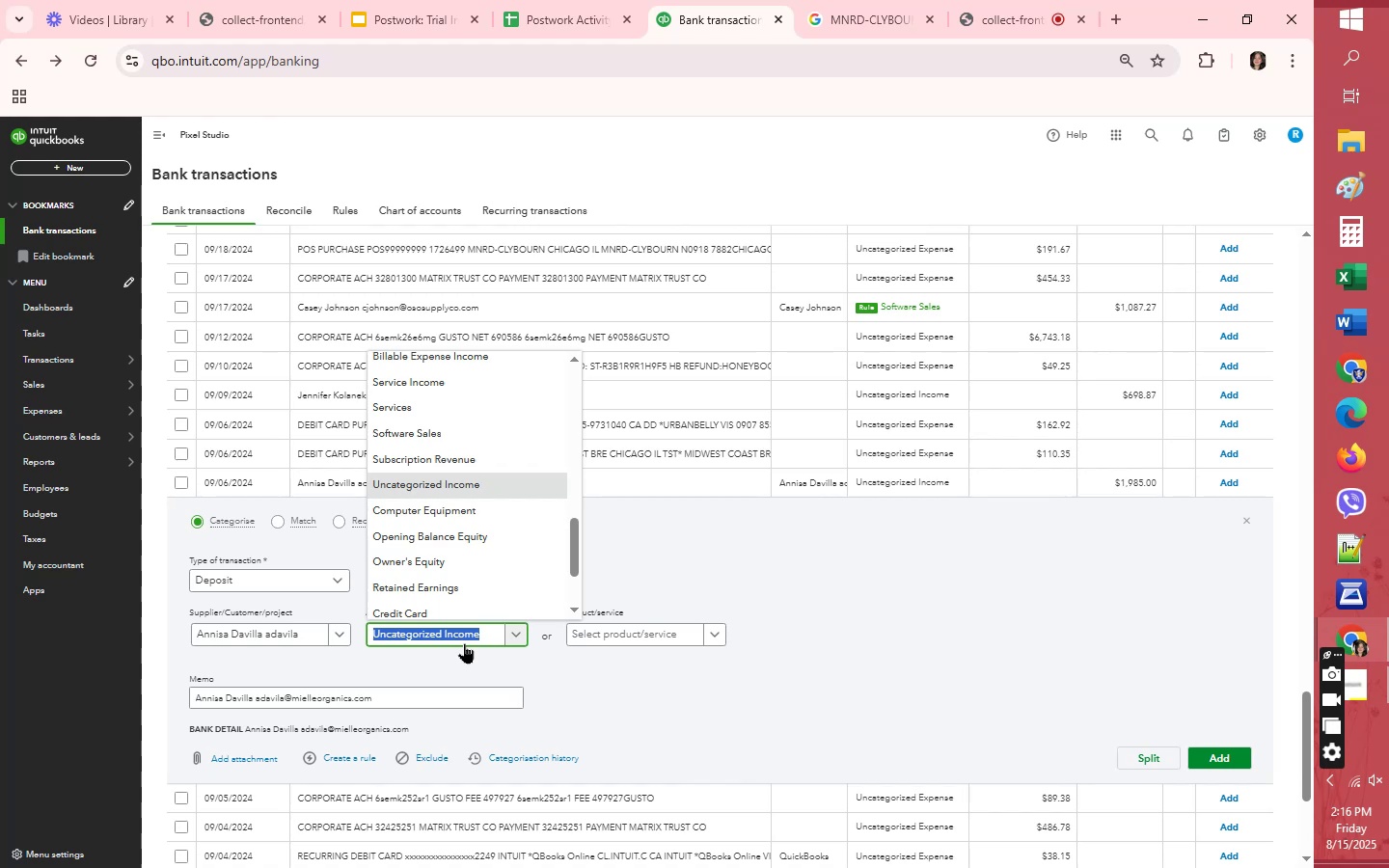 
type(ser)
 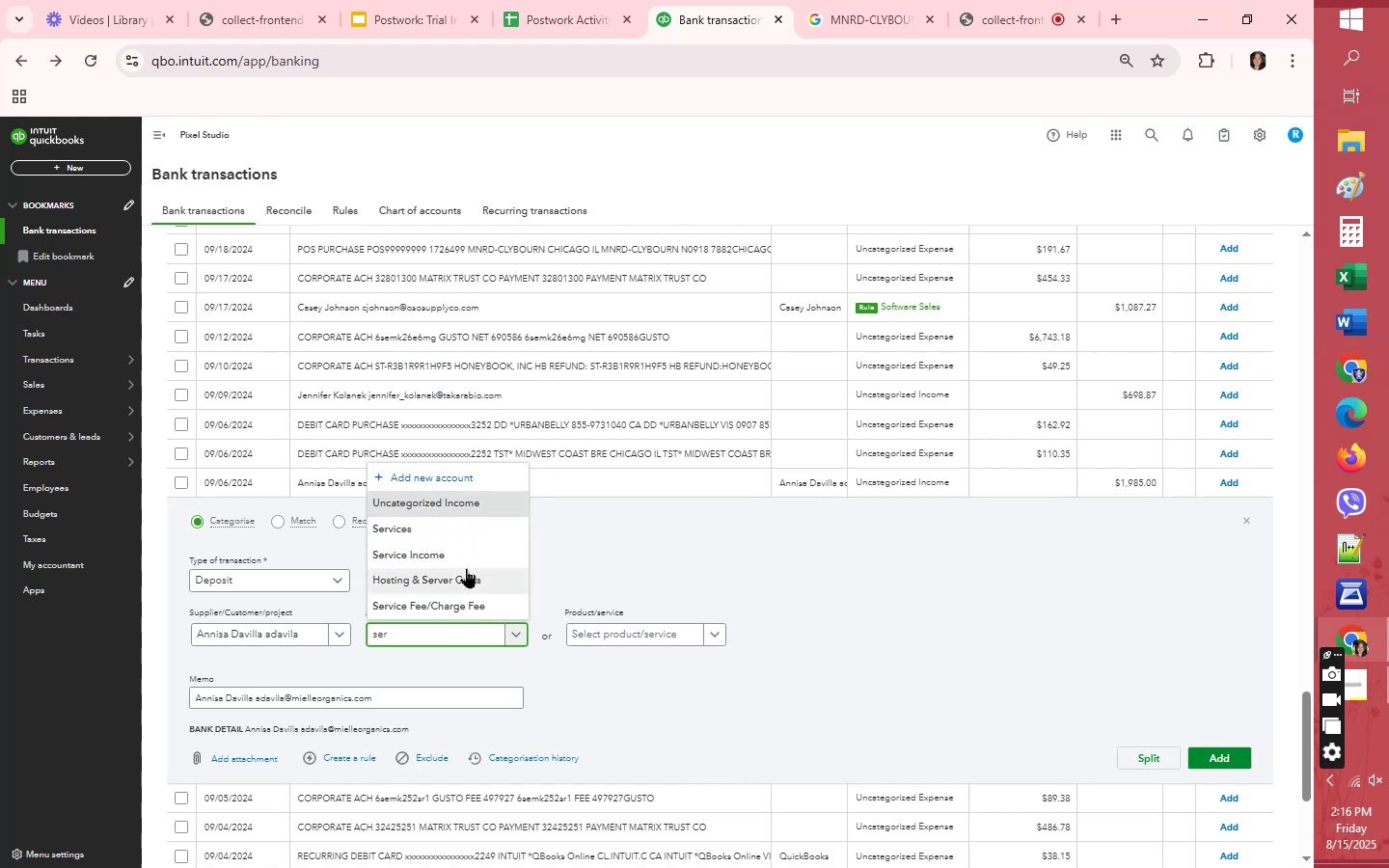 
left_click([461, 553])
 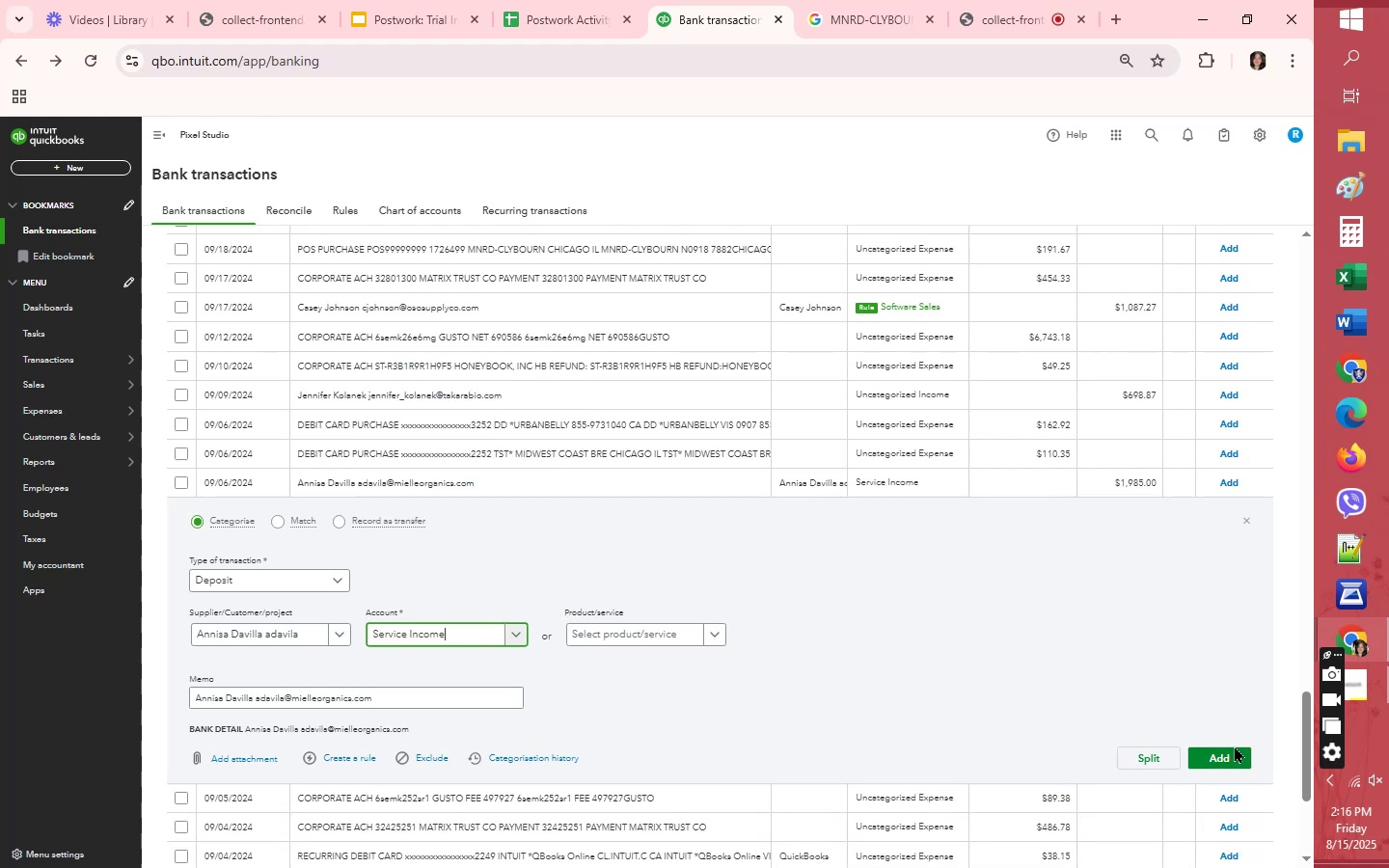 
double_click([1234, 747])
 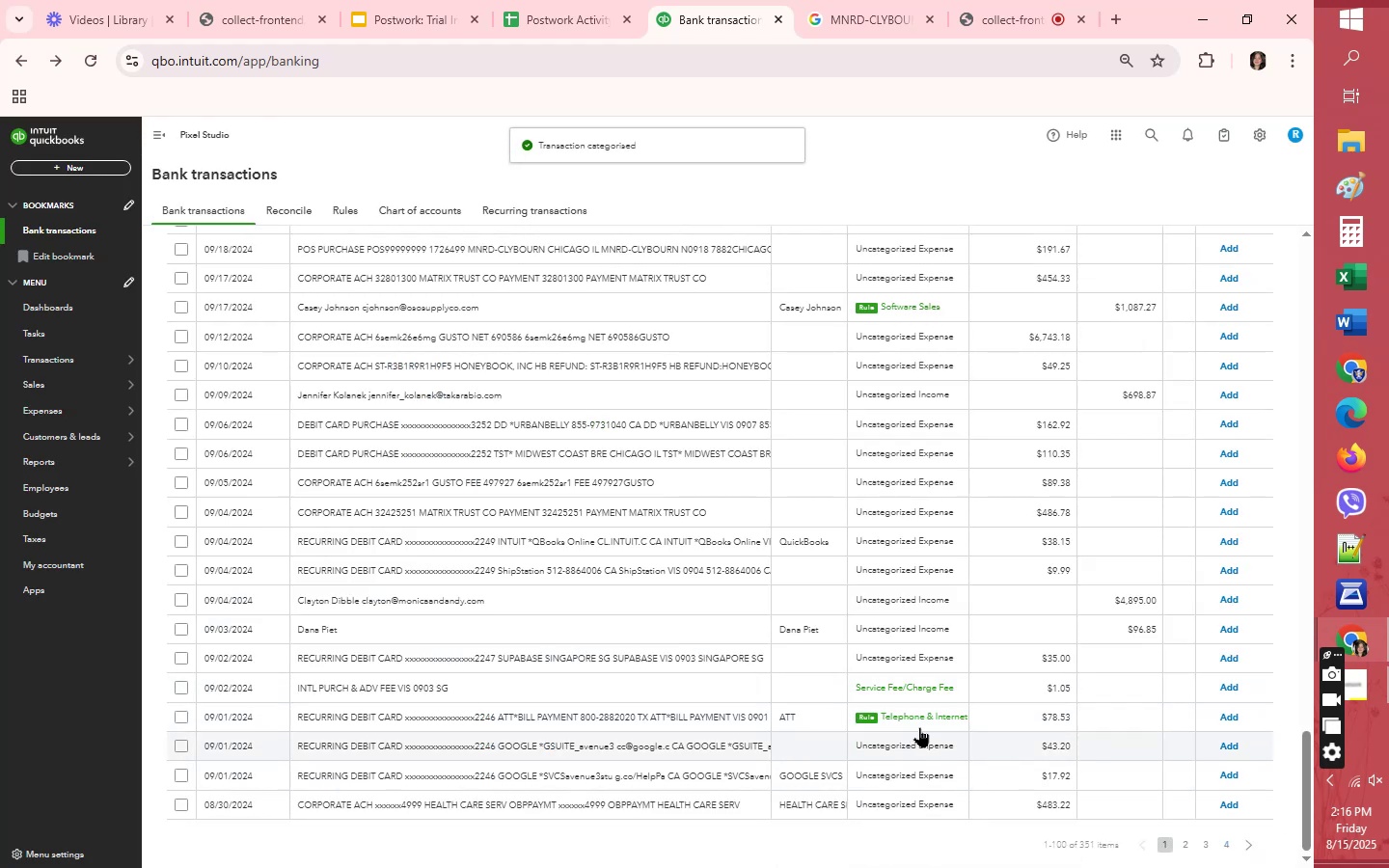 
wait(5.36)
 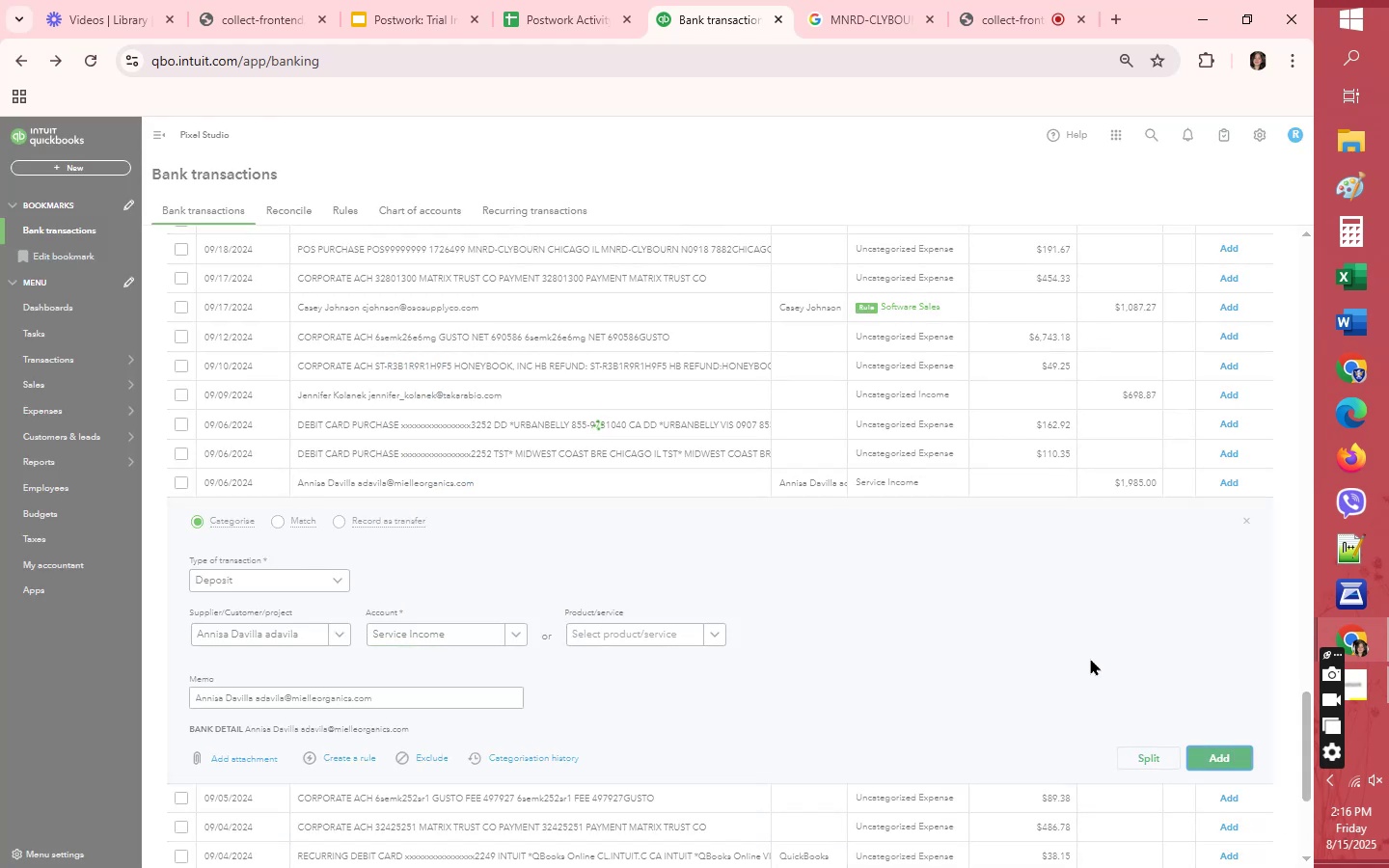 
left_click([1236, 723])
 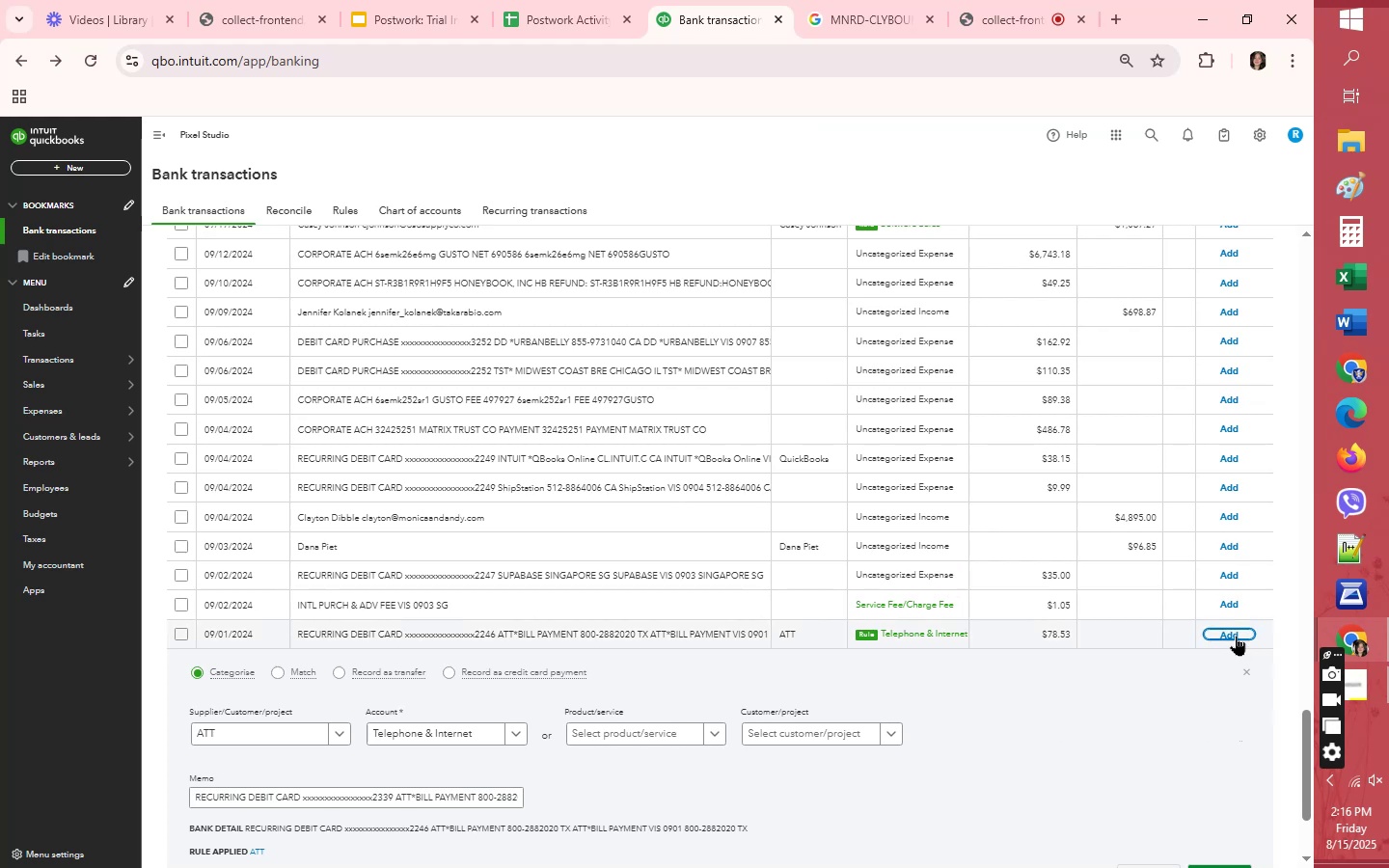 
mouse_move([842, 646])
 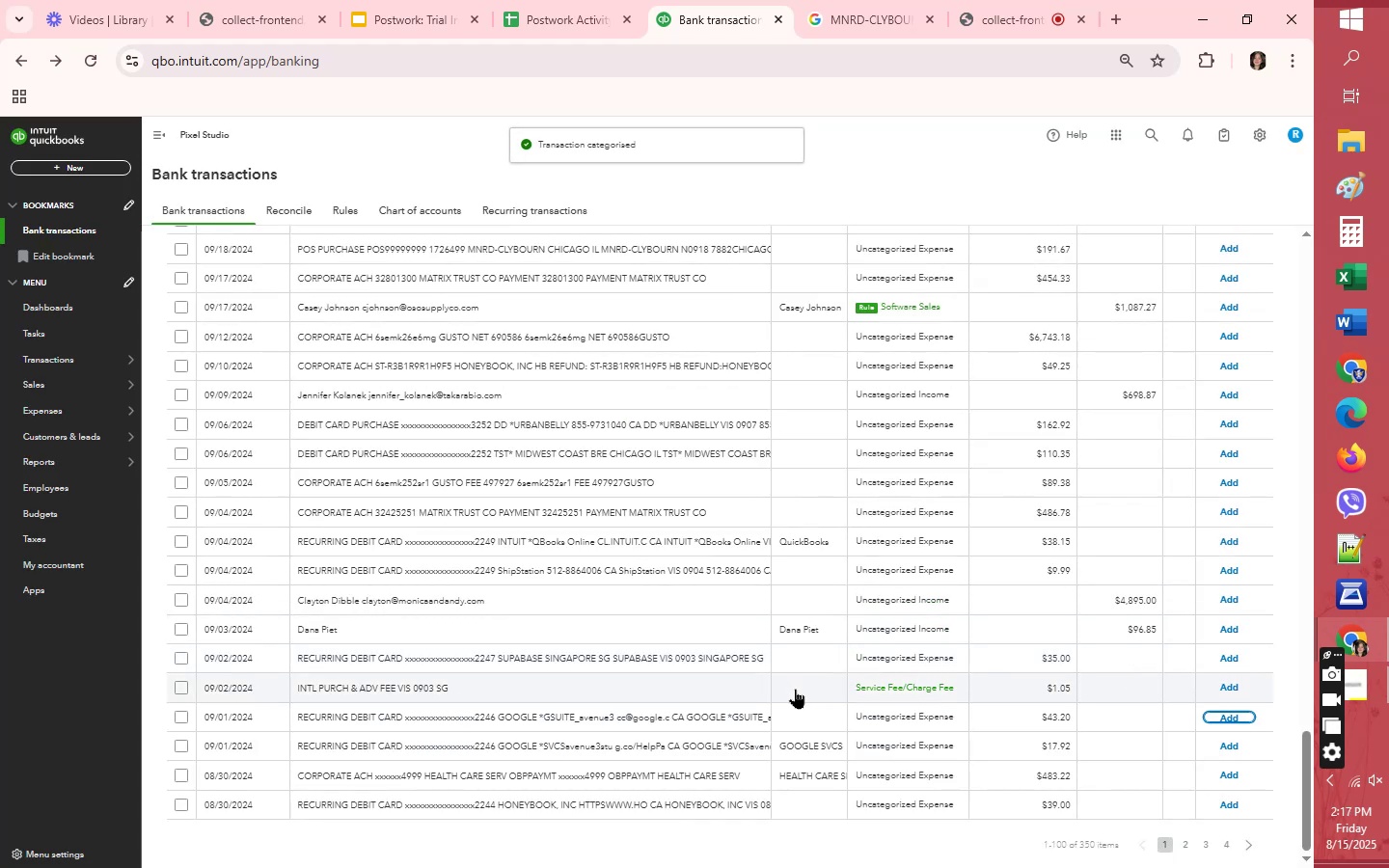 
scroll: coordinate [796, 698], scroll_direction: down, amount: 2.0
 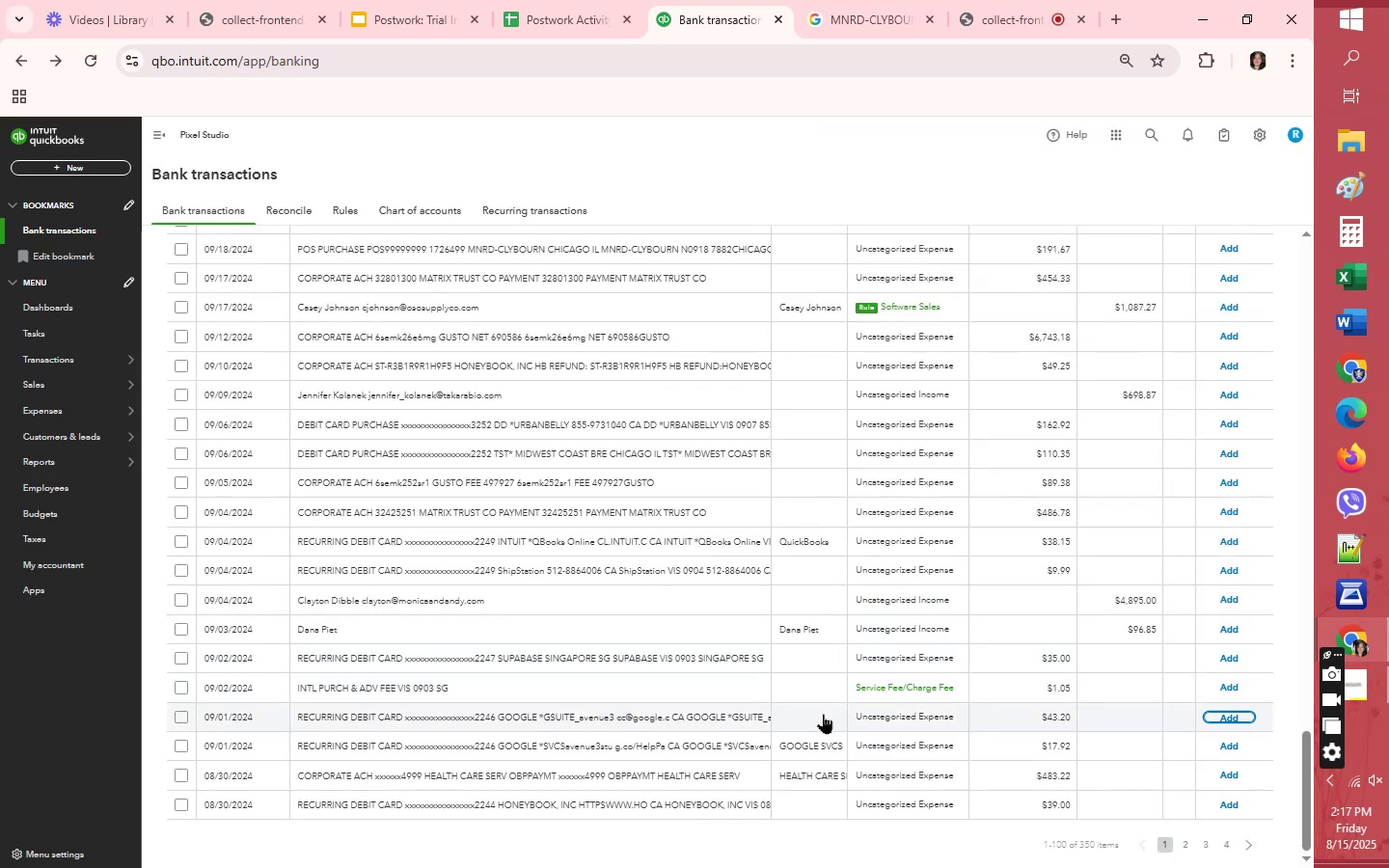 
left_click([824, 714])
 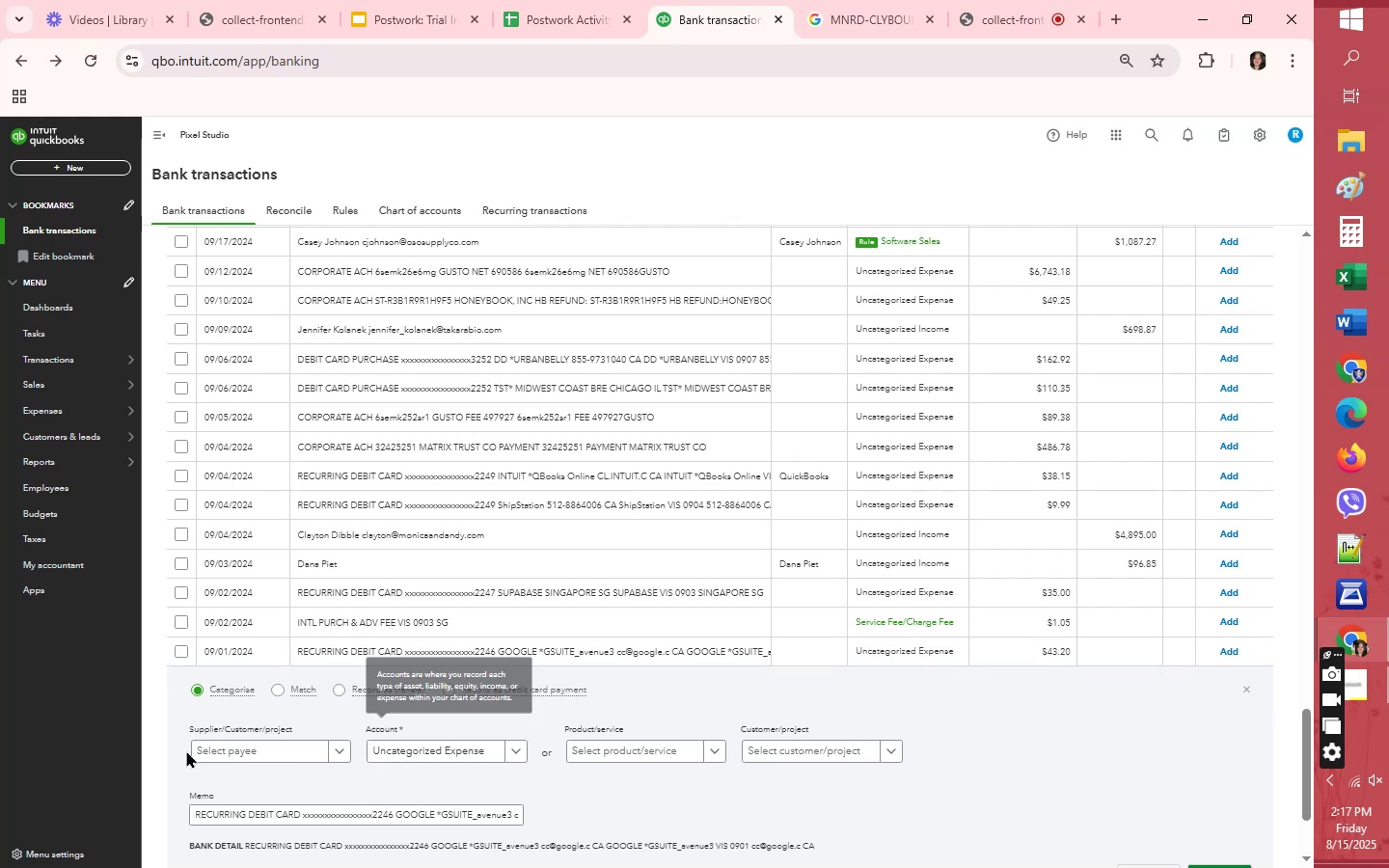 
left_click([243, 759])
 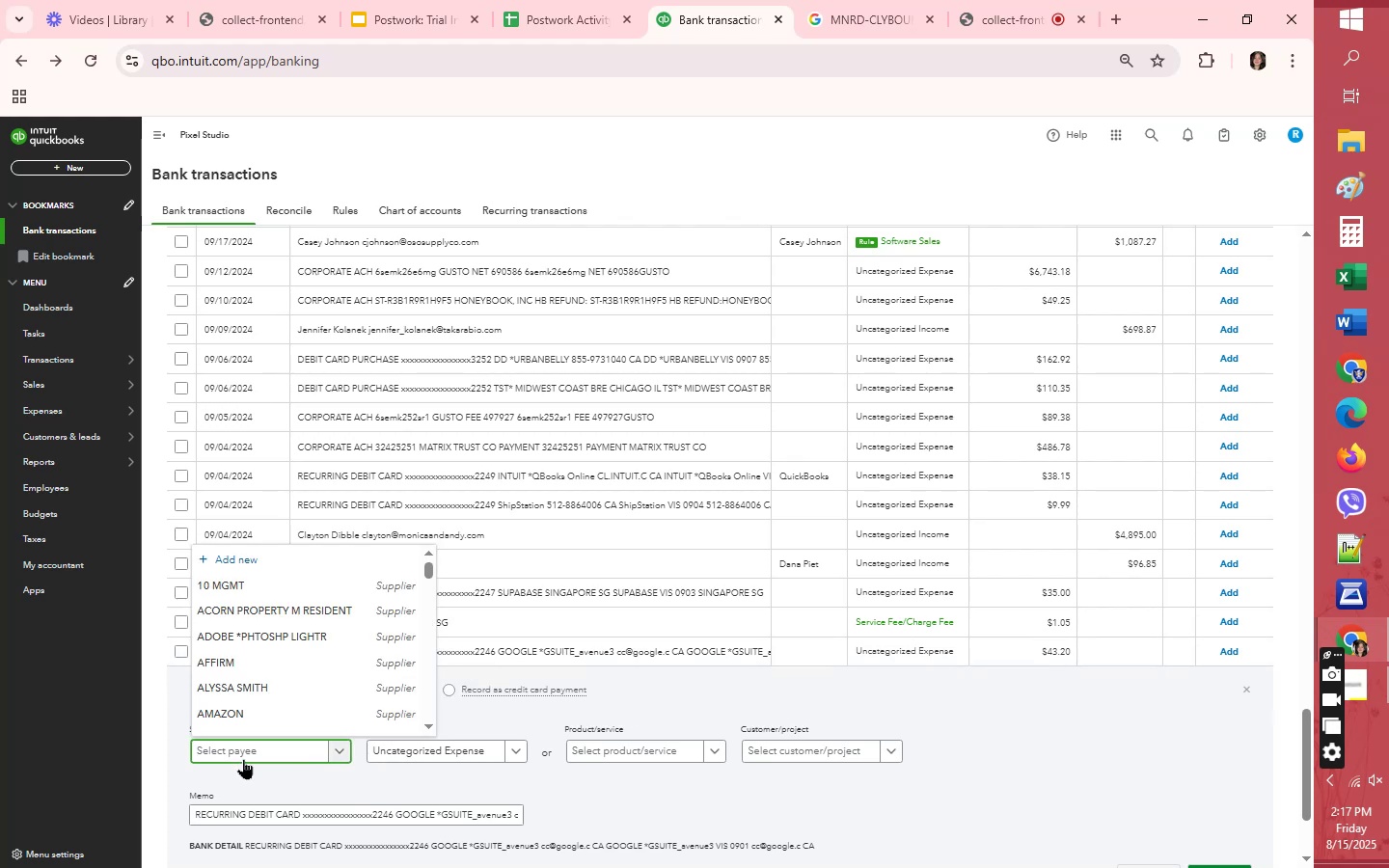 
key(G)
 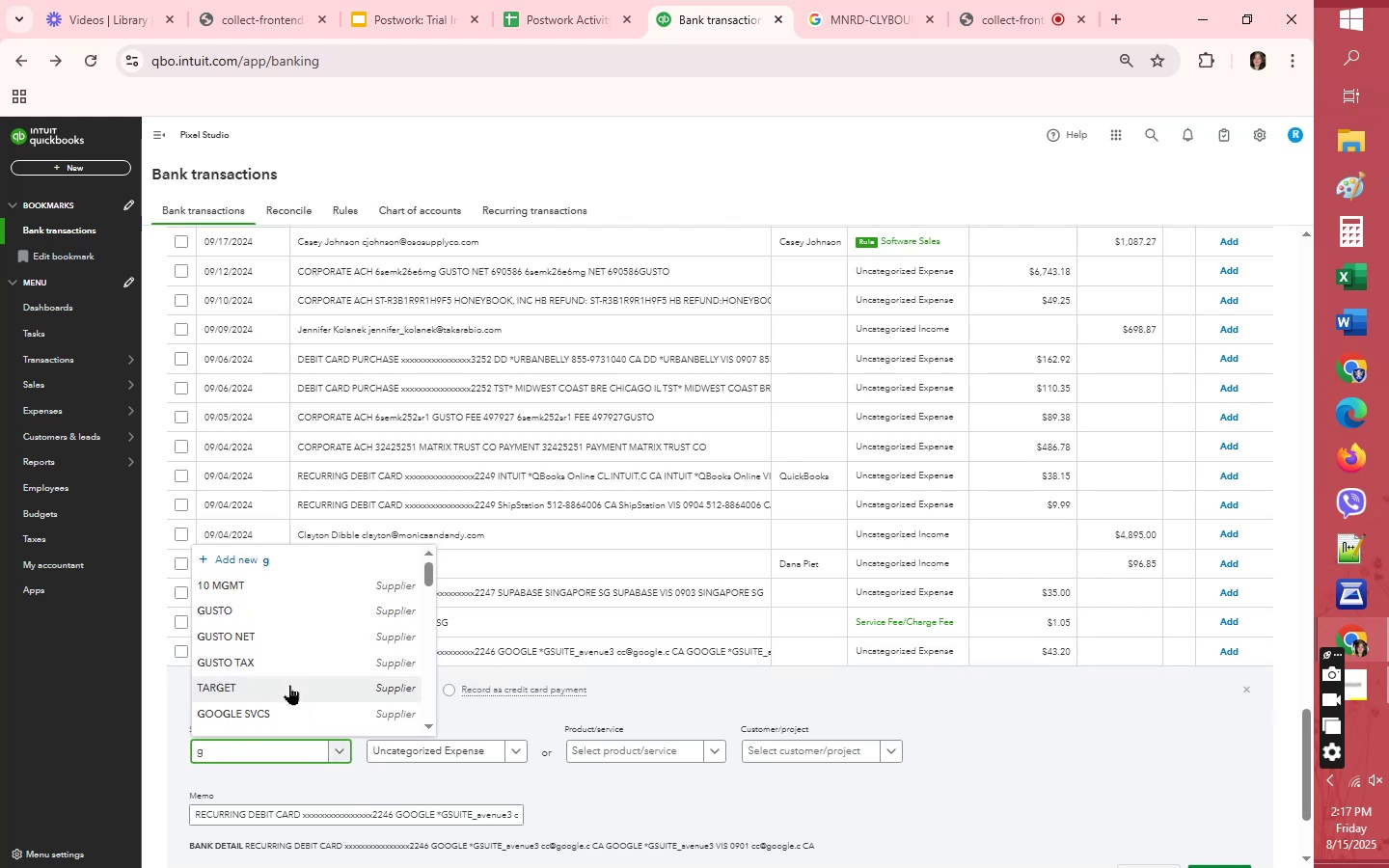 
scroll: coordinate [293, 685], scroll_direction: down, amount: 1.0
 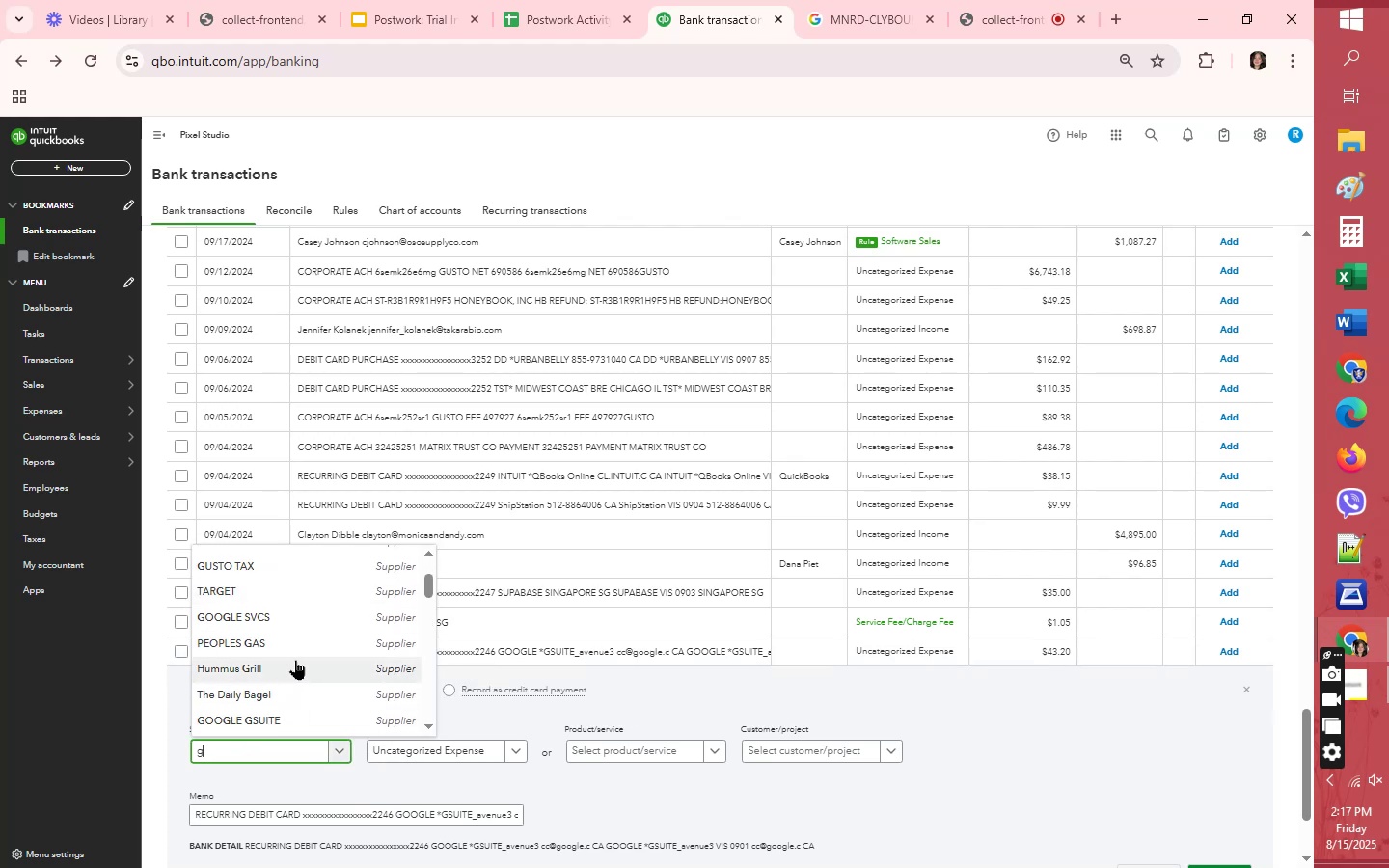 
scroll: coordinate [297, 660], scroll_direction: up, amount: 1.0
 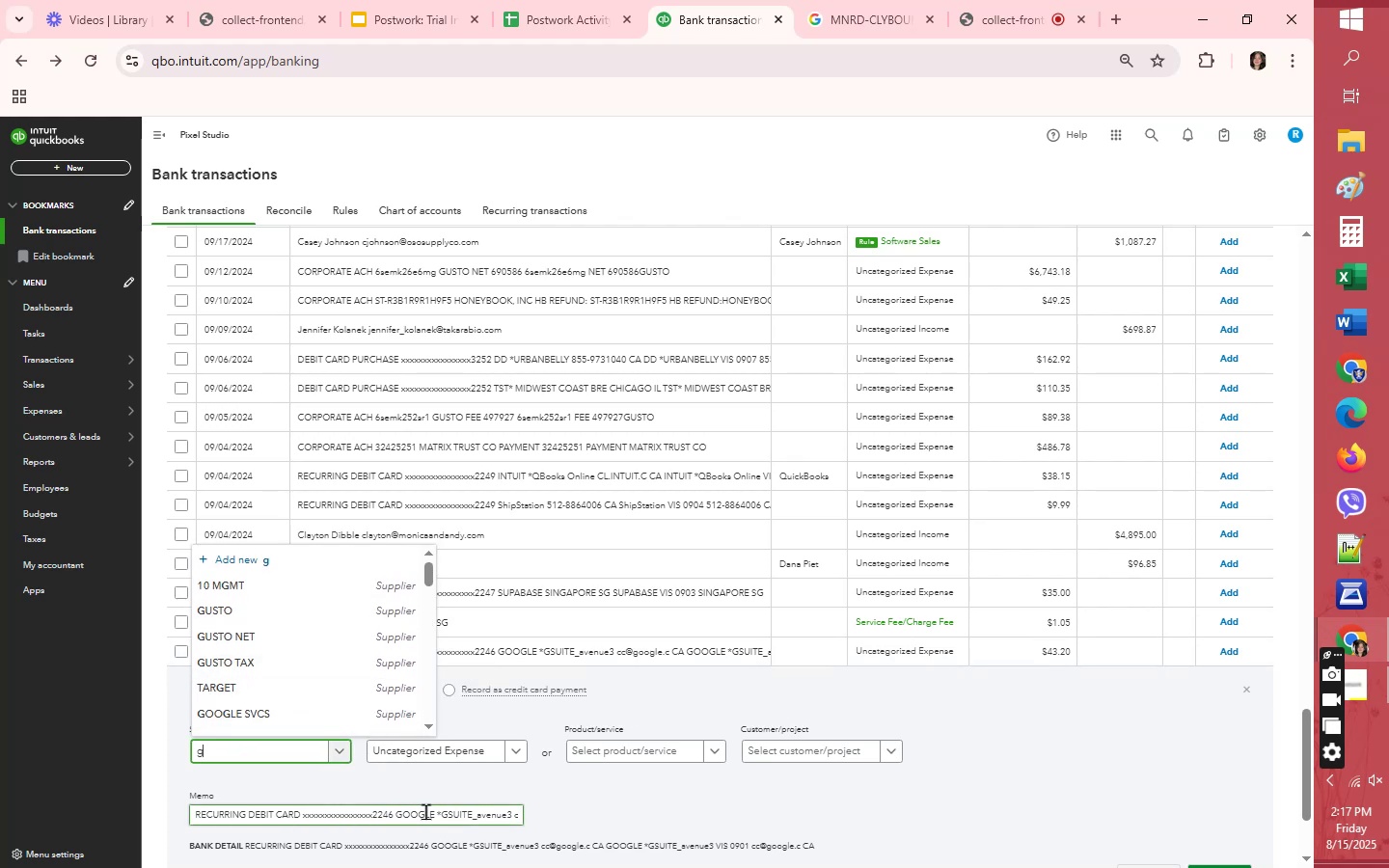 
wait(8.17)
 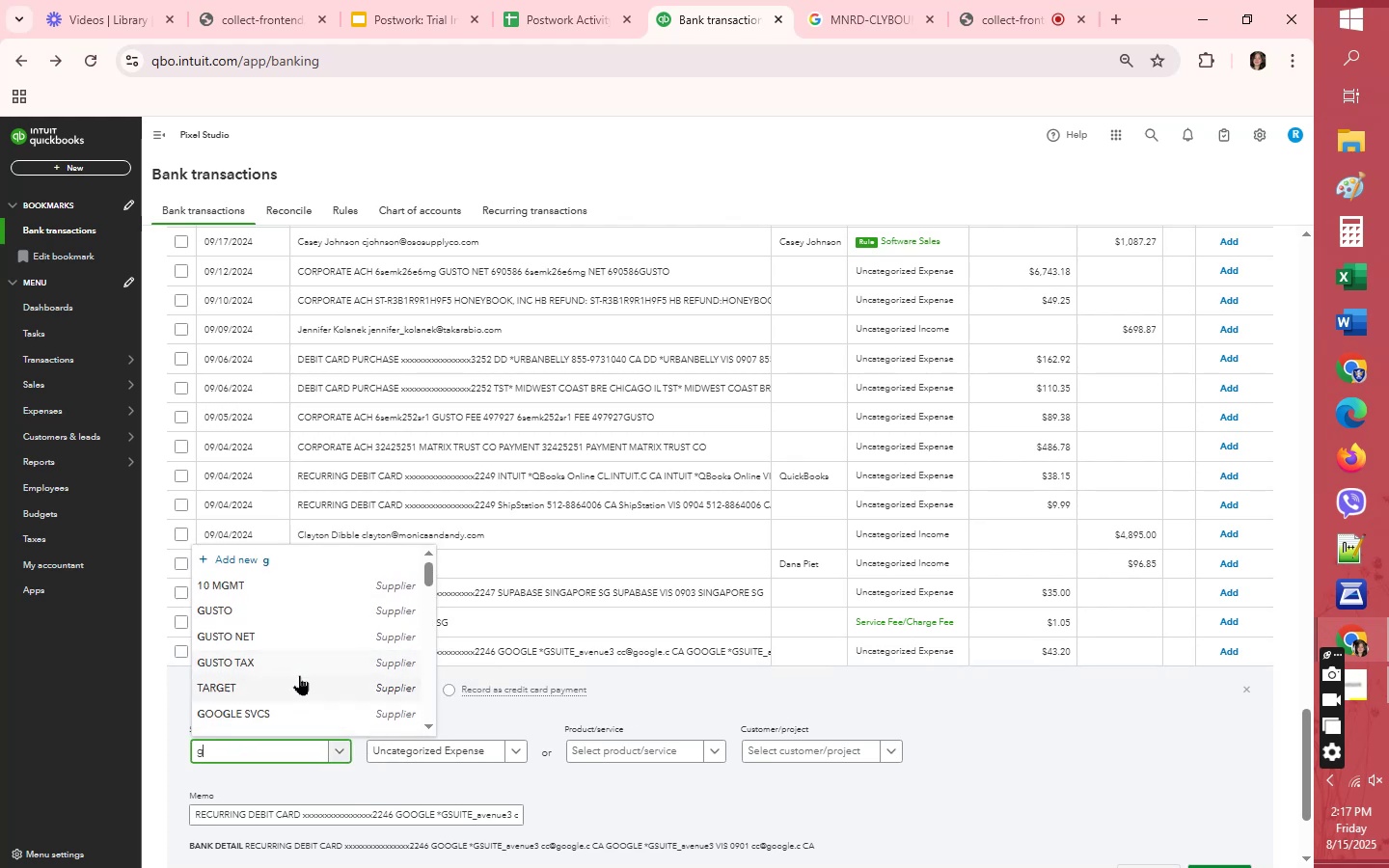 
key(Control+C)
 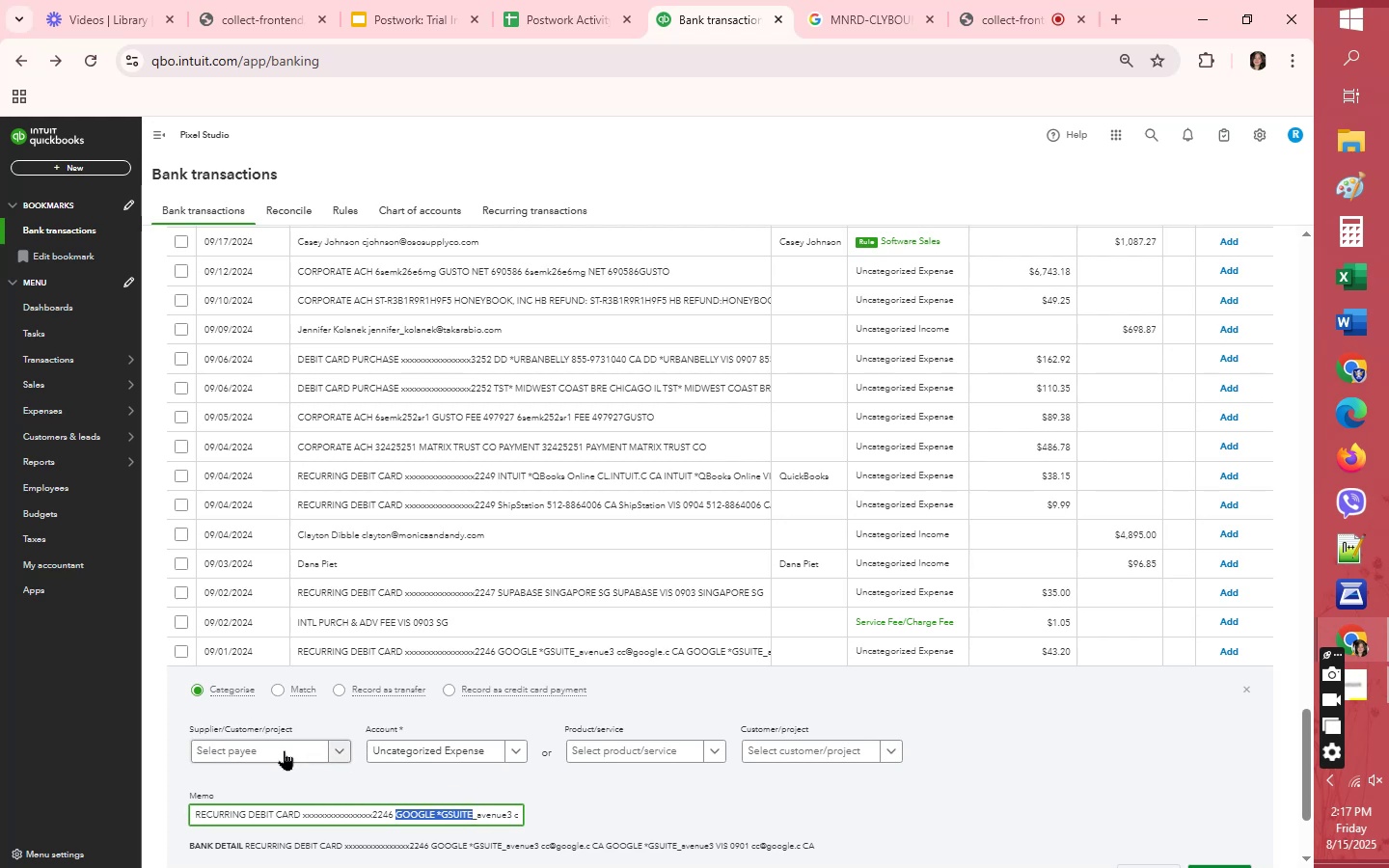 
left_click([284, 750])
 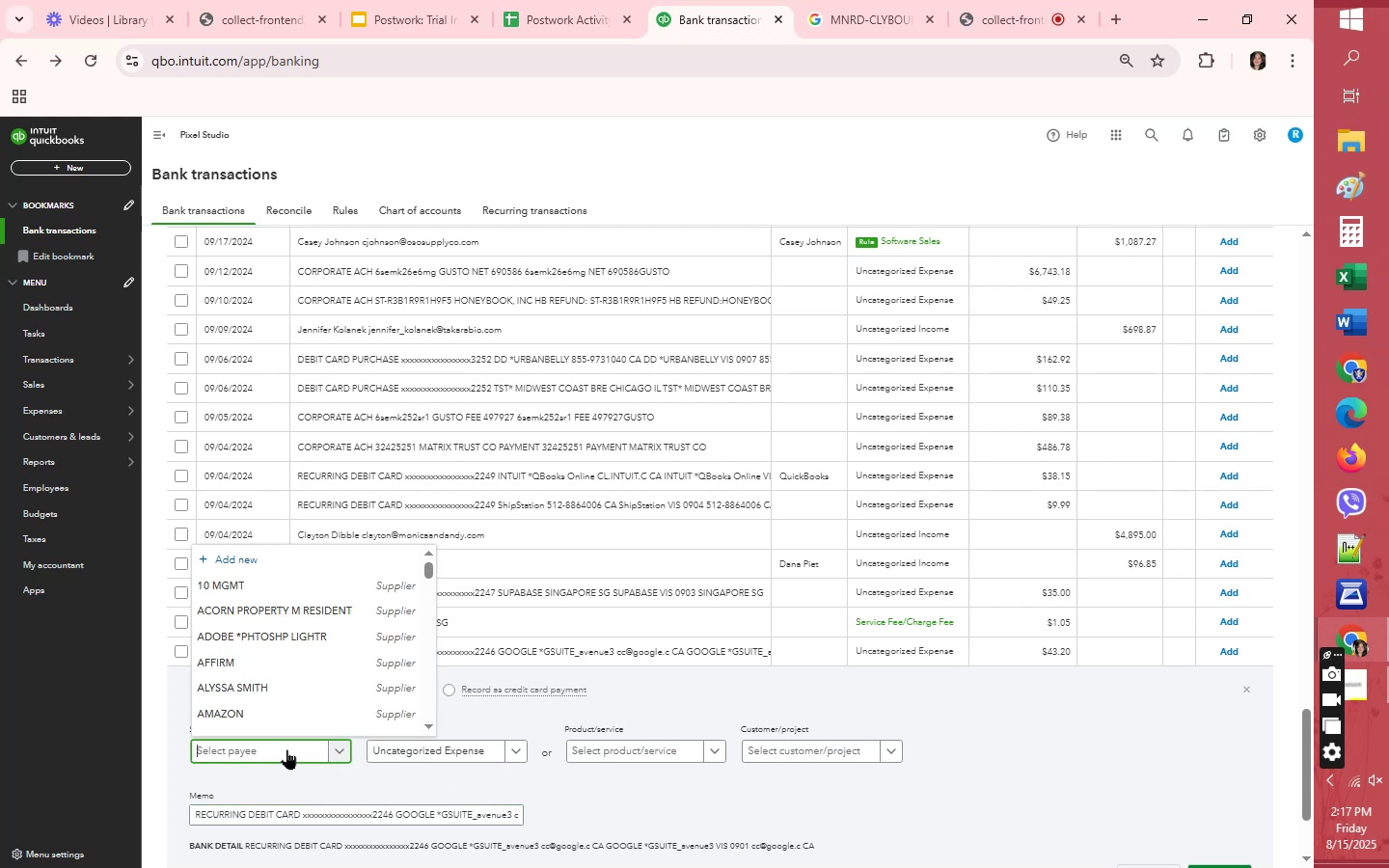 
key(Control+V)
 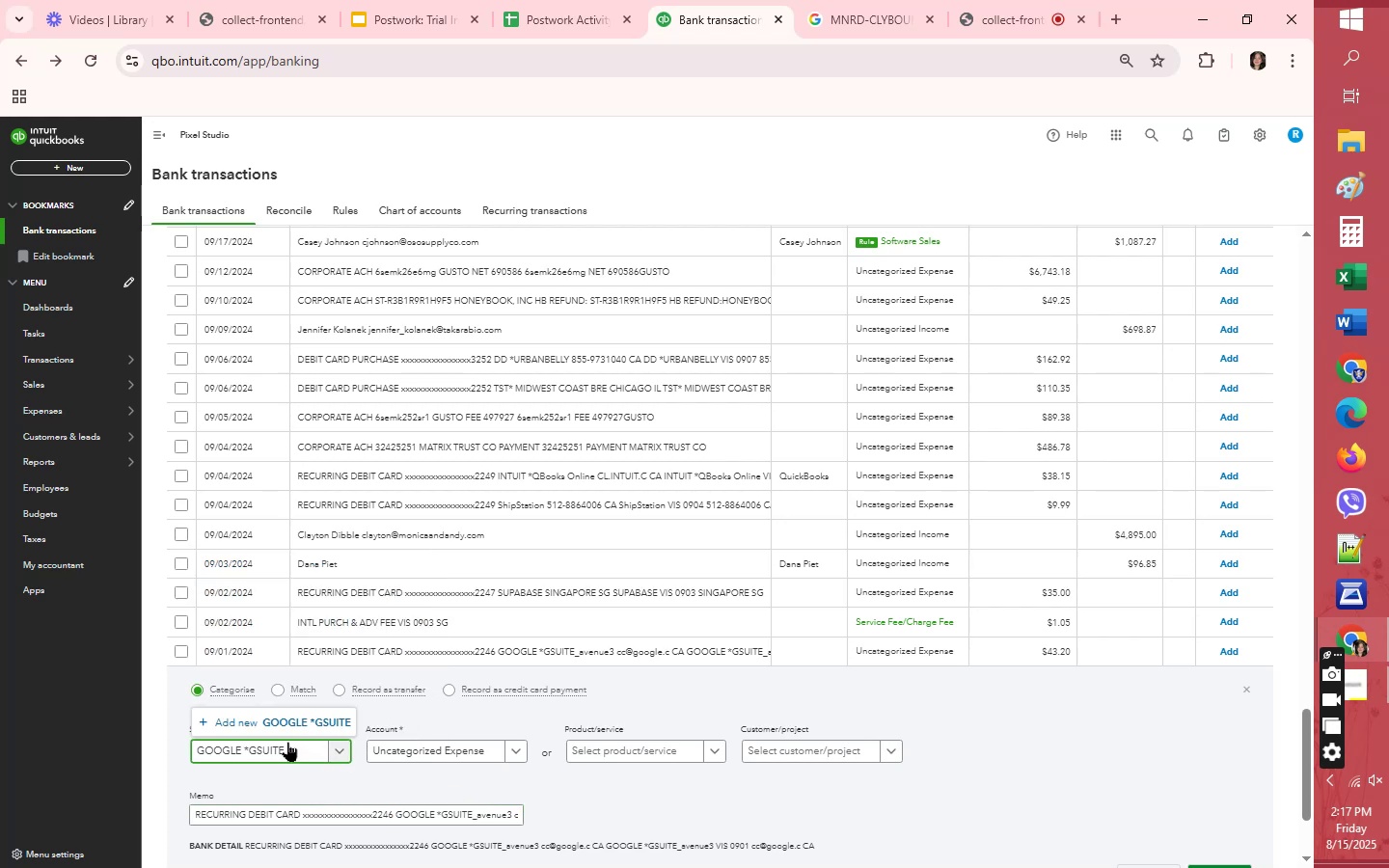 
left_click([284, 724])
 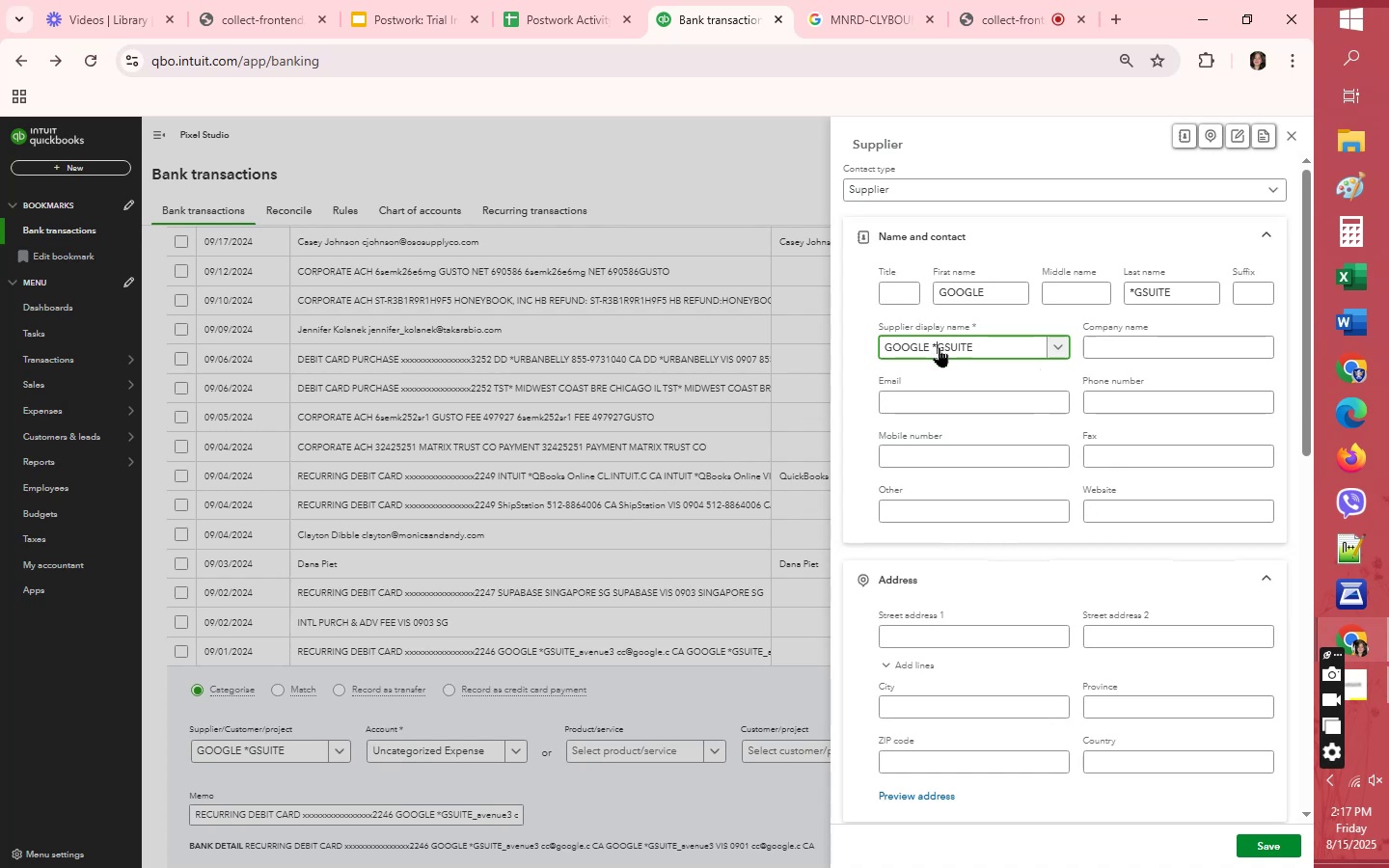 
key(Backspace)
 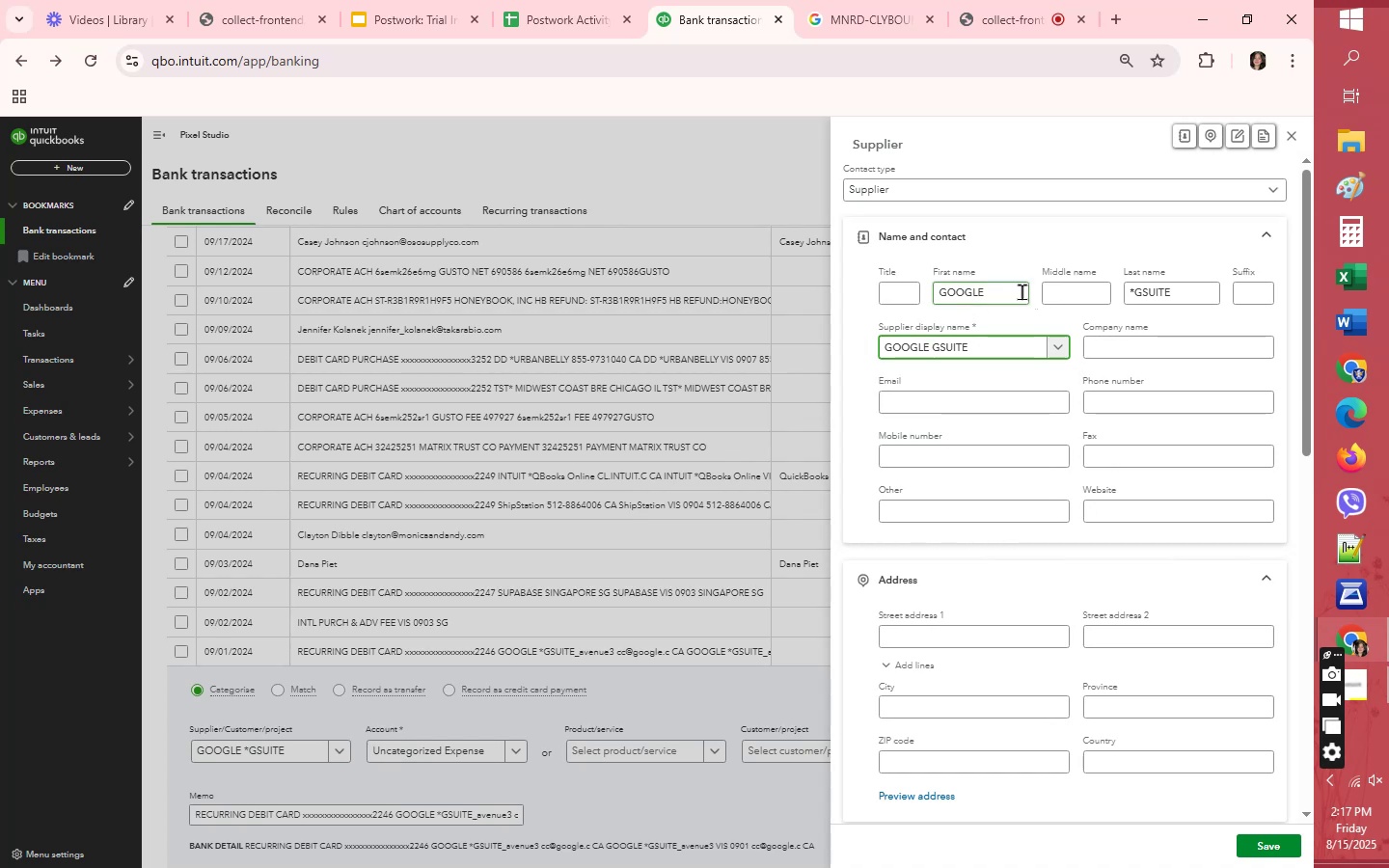 
double_click([1016, 290])
 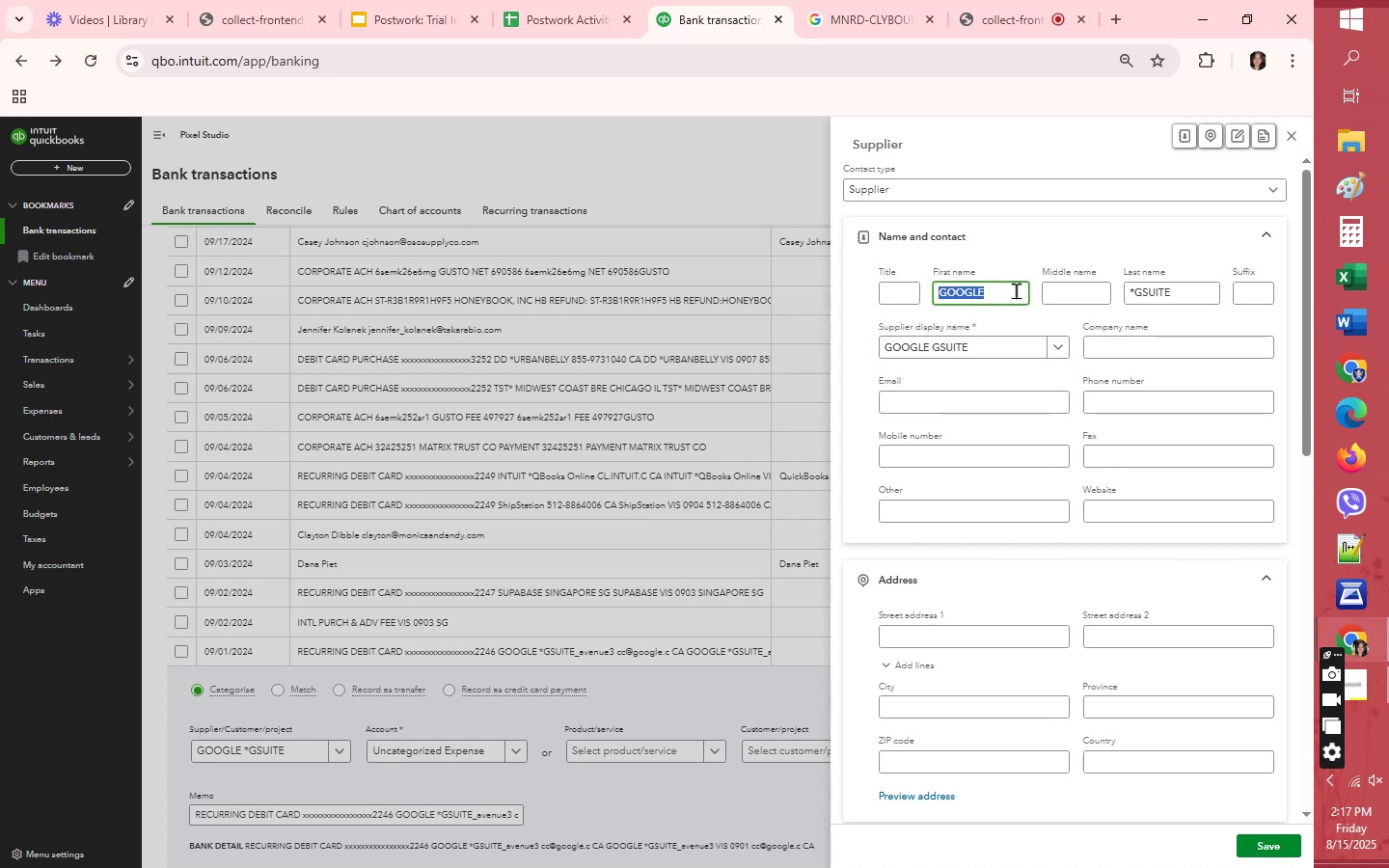 
triple_click([1016, 290])
 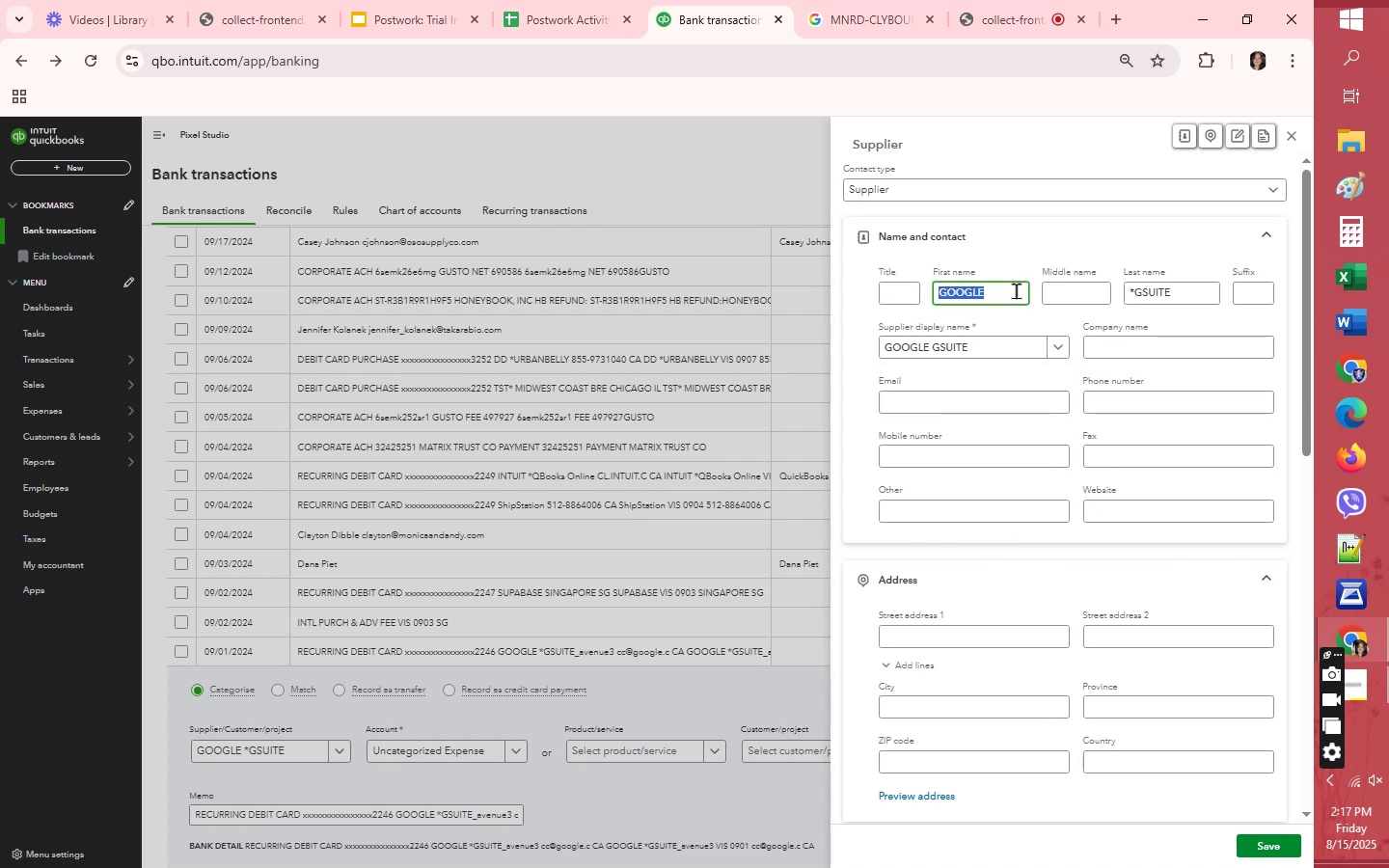 
key(Backspace)
 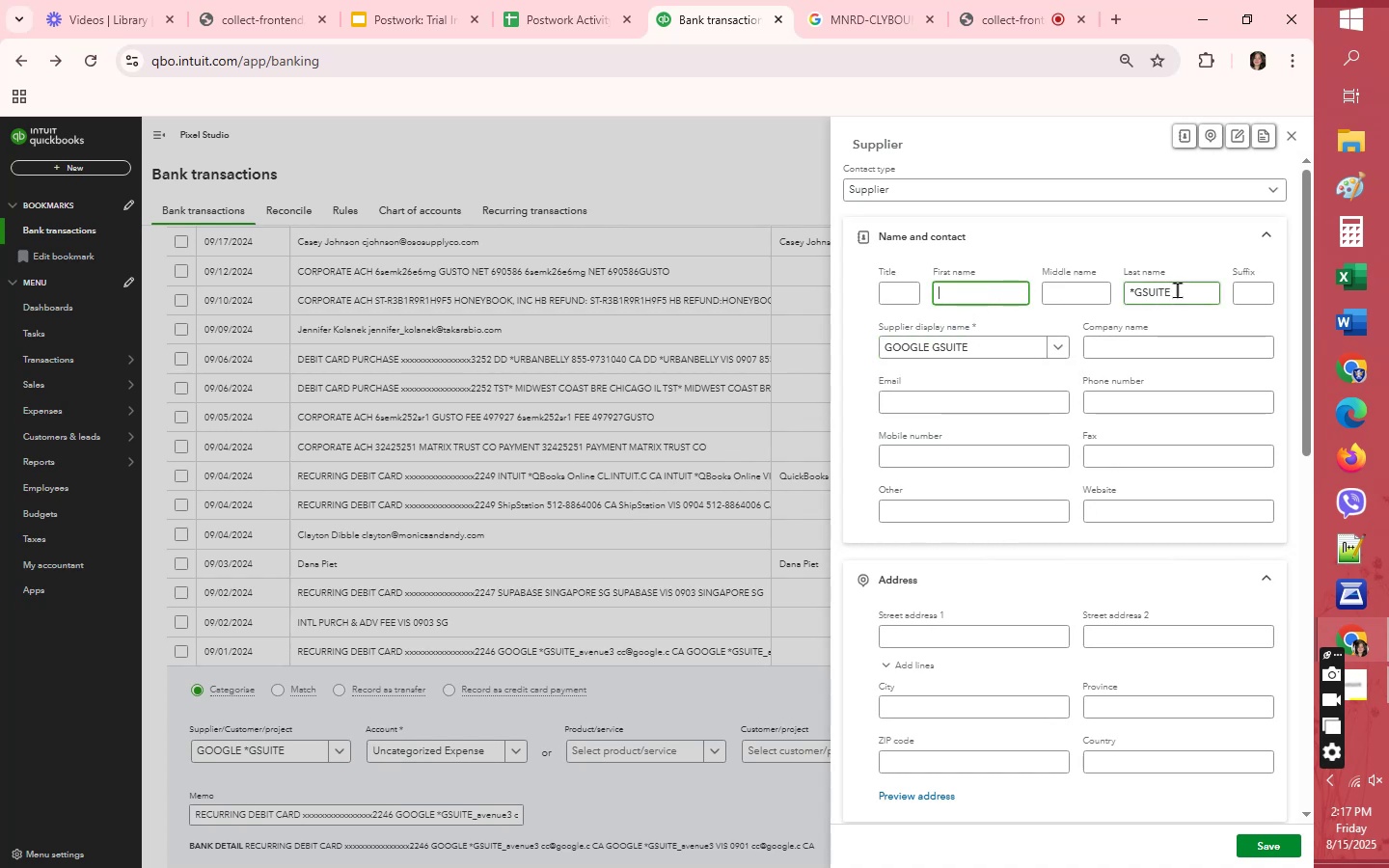 
double_click([1177, 289])
 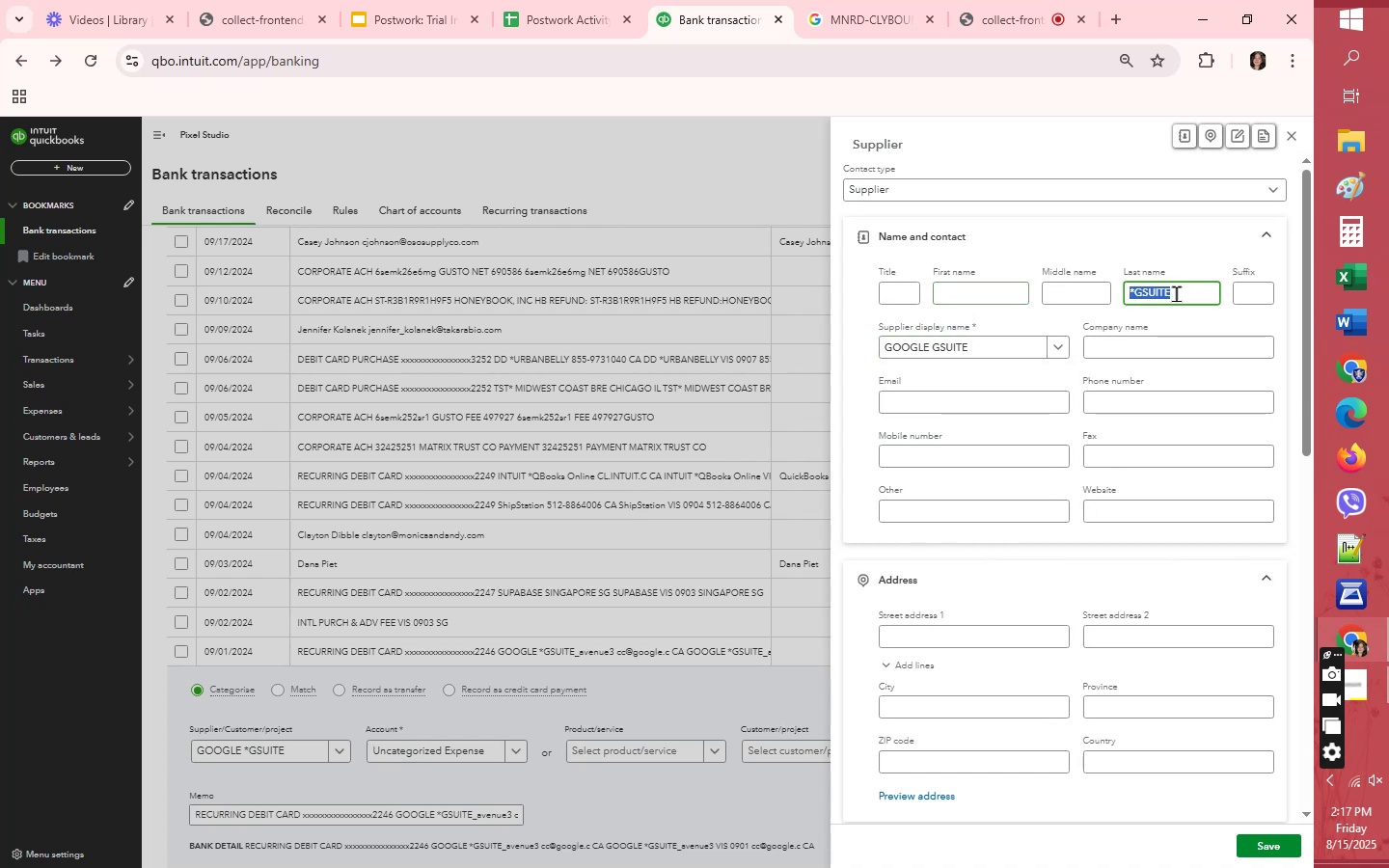 
key(Backspace)
 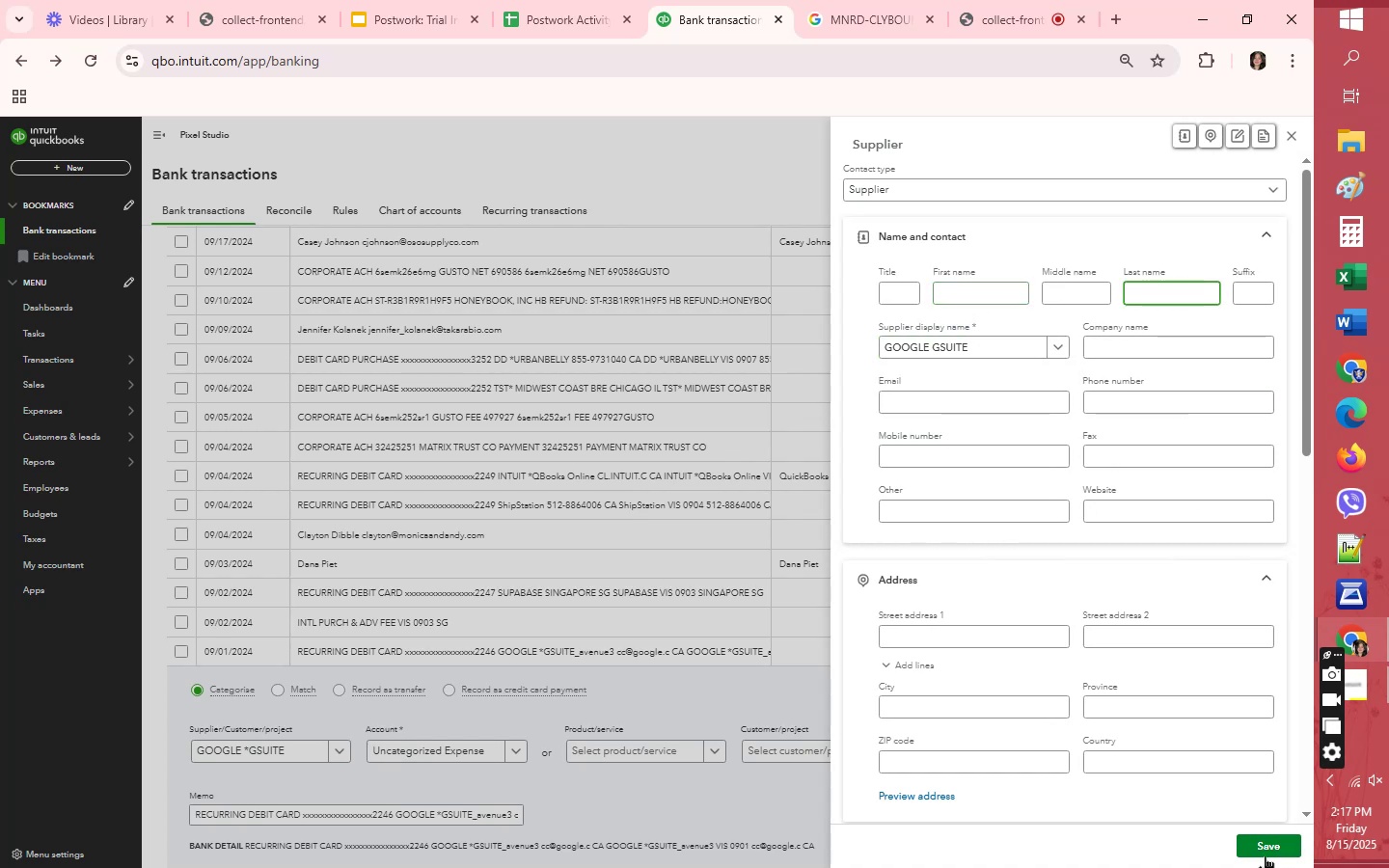 
left_click([1265, 855])
 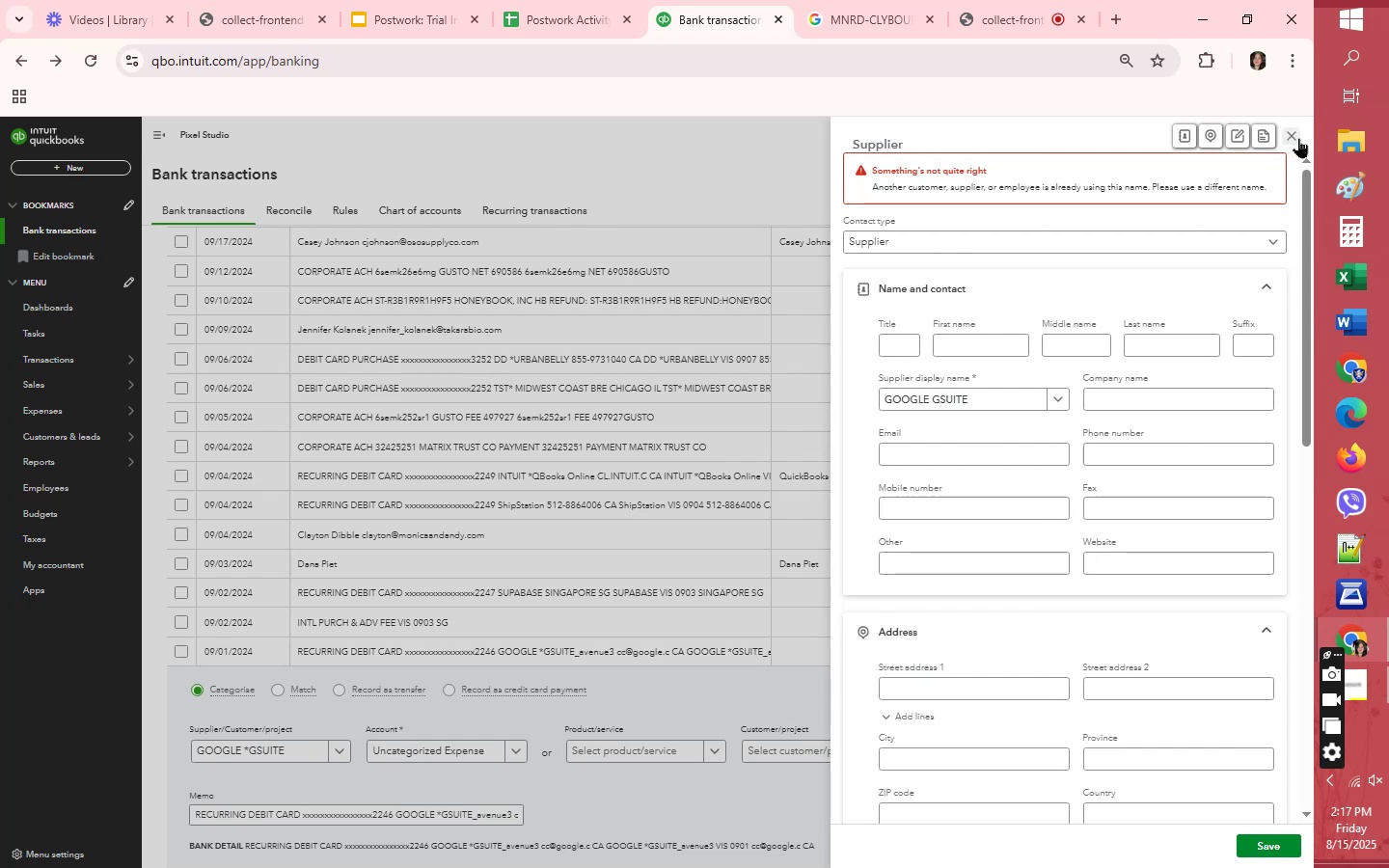 
wait(5.88)
 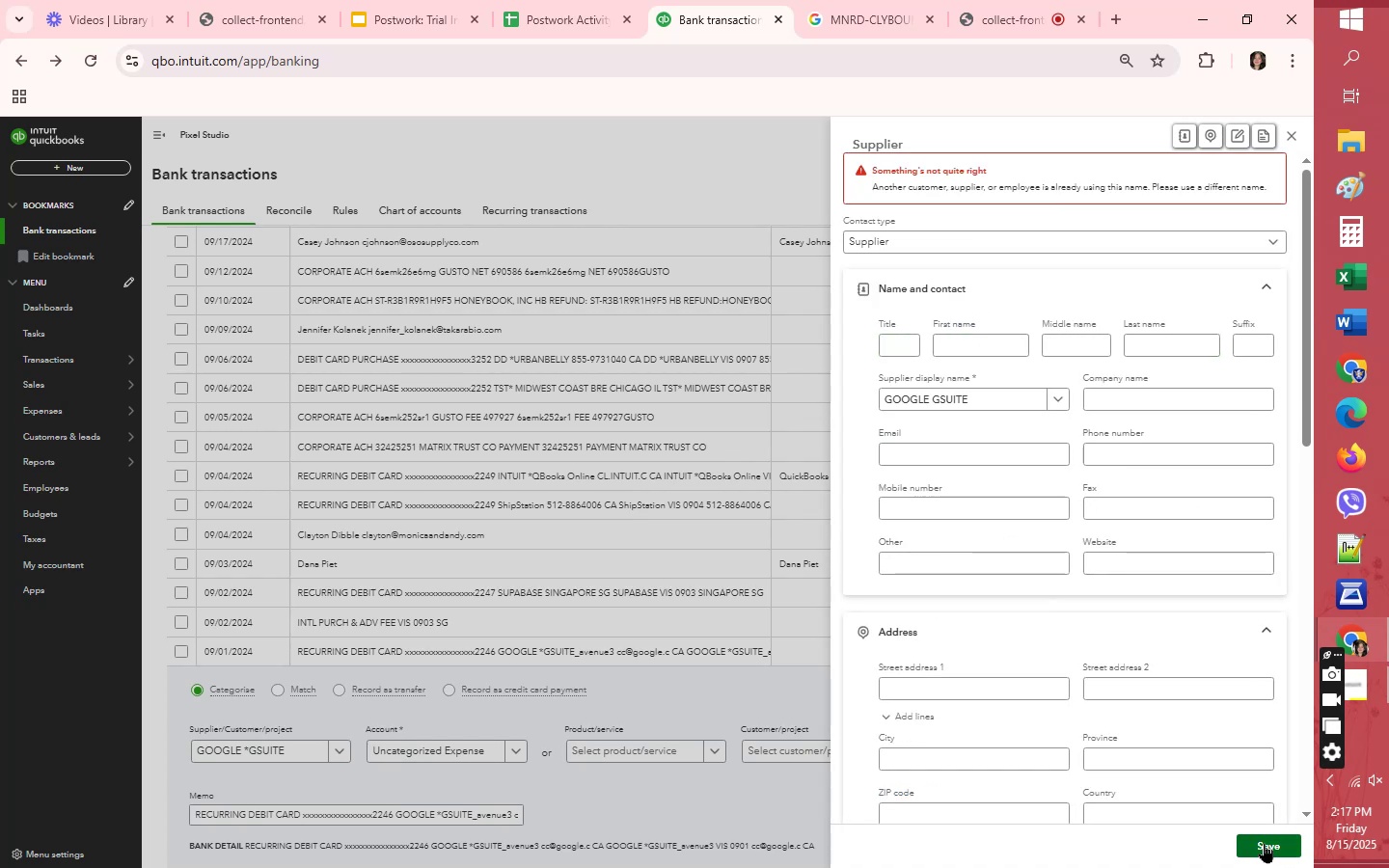 
double_click([976, 400])
 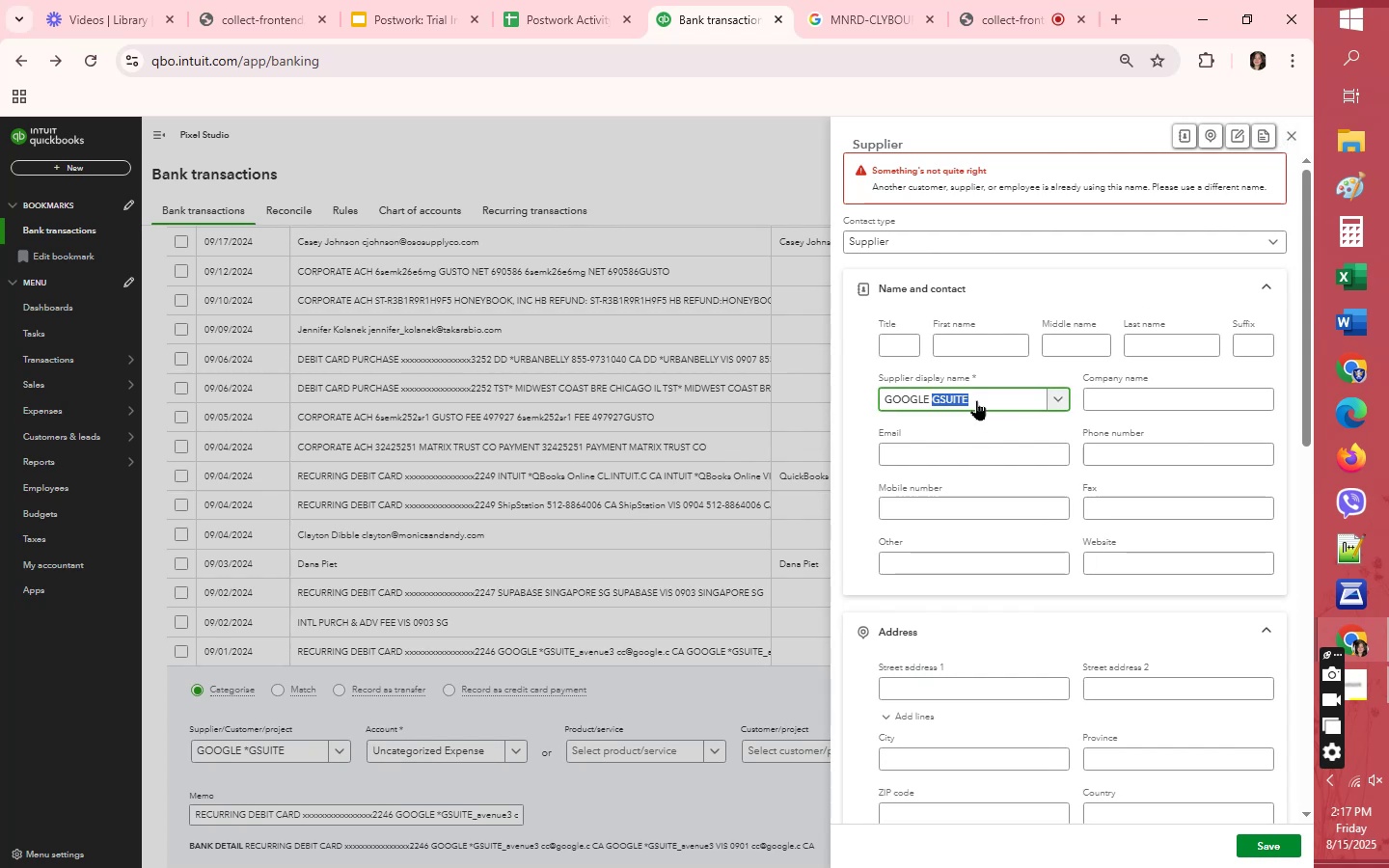 
triple_click([976, 400])
 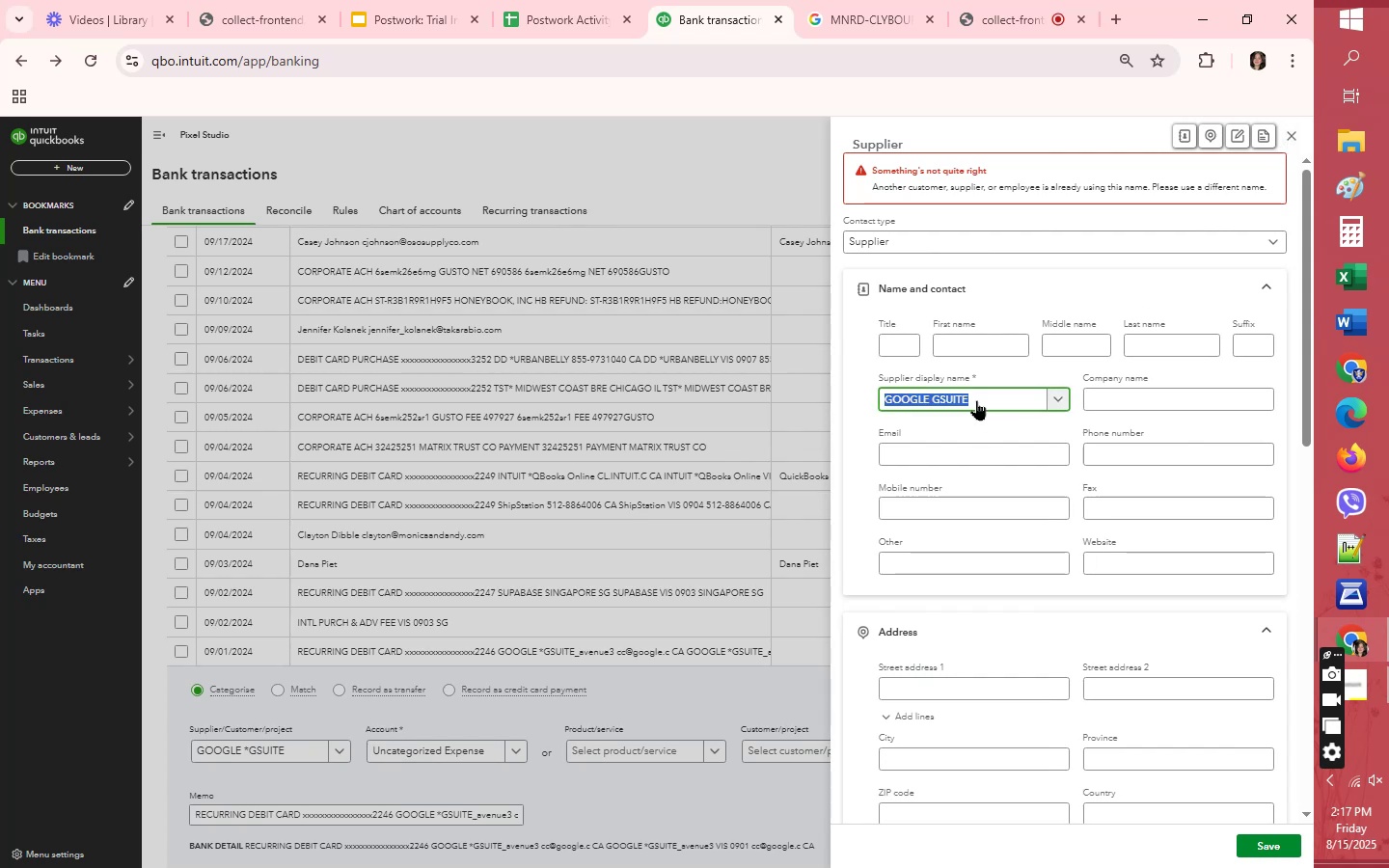 
key(Control+C)
 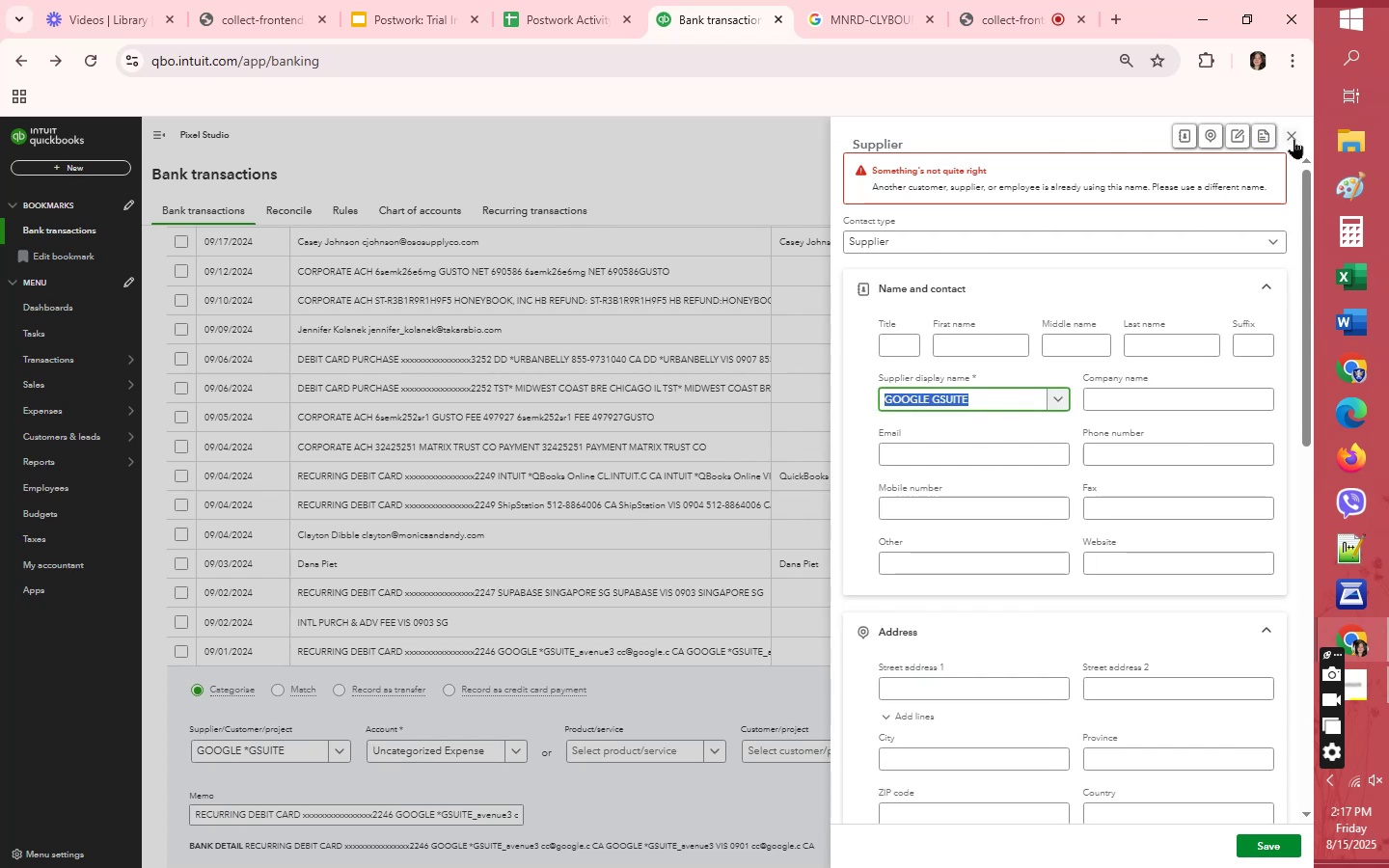 
left_click([1294, 139])
 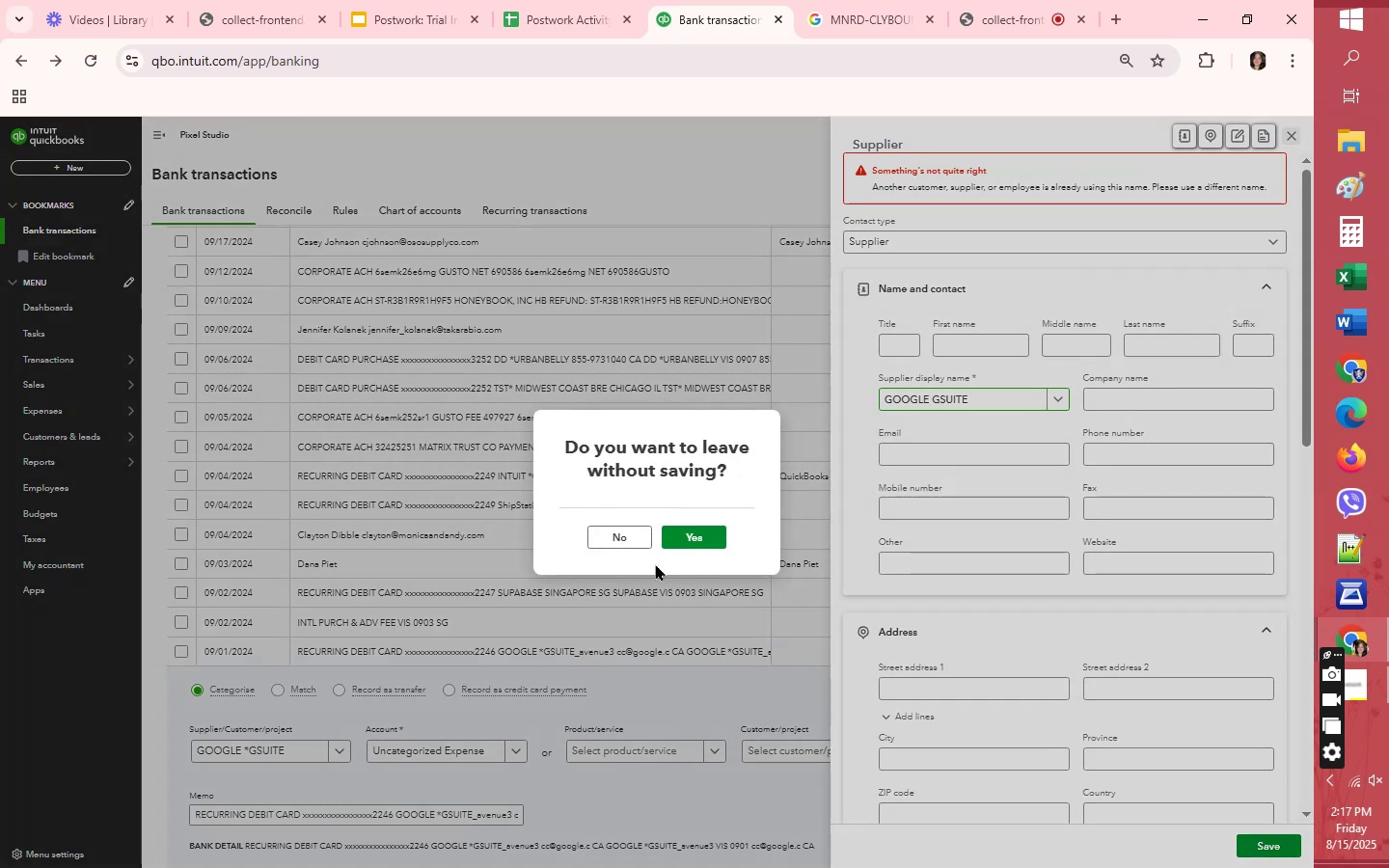 
left_click([695, 531])
 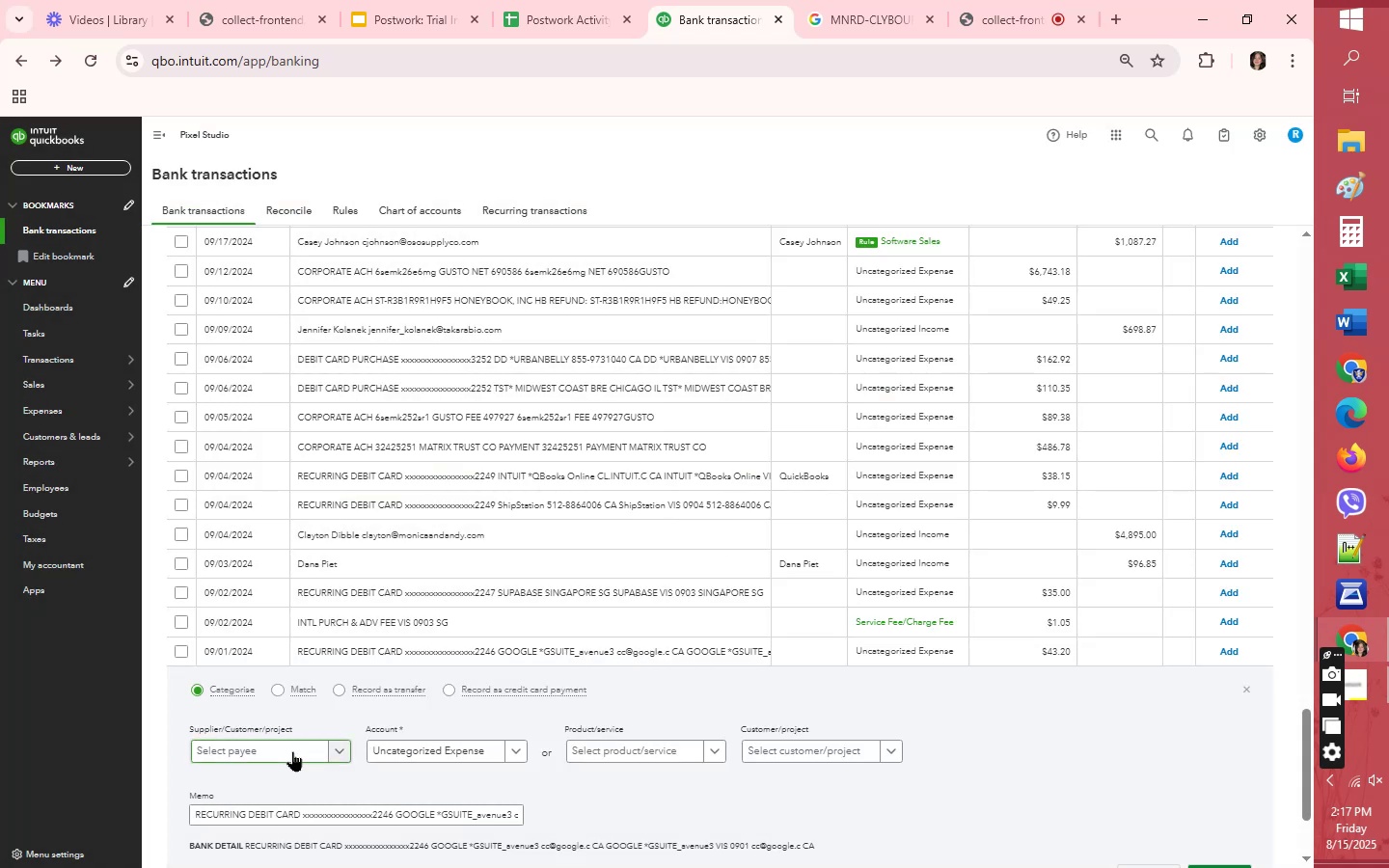 
left_click([292, 751])
 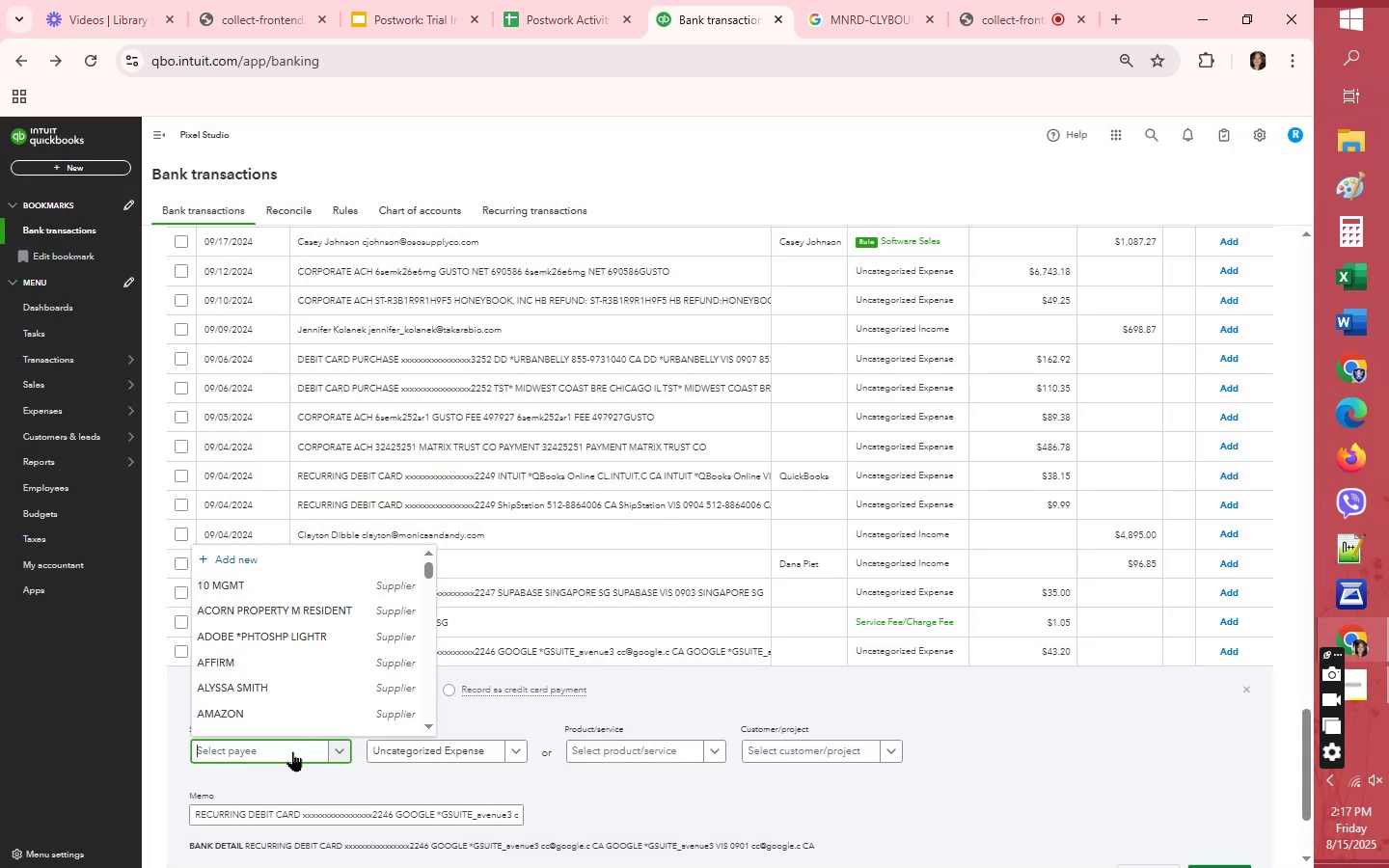 
key(Control+V)
 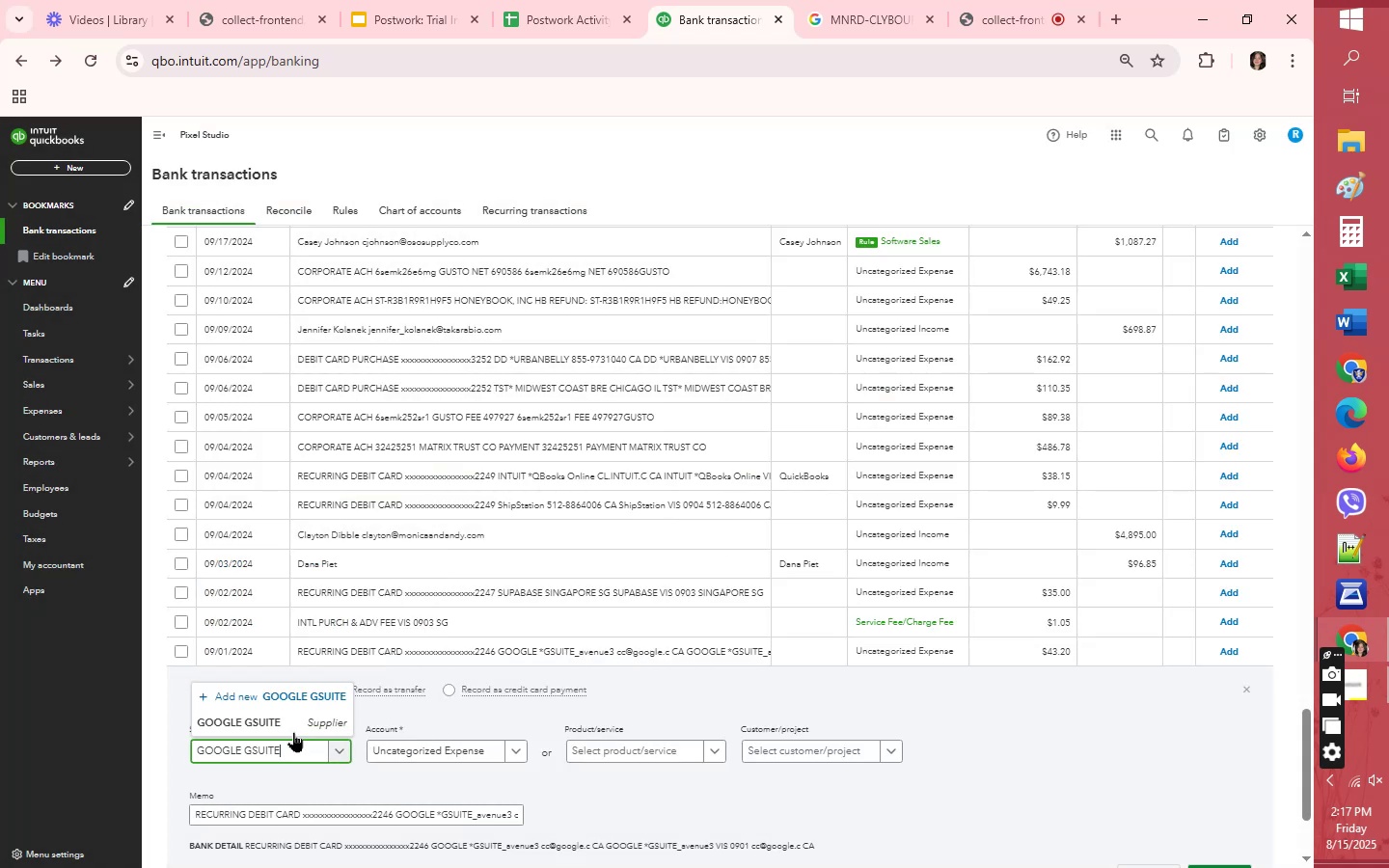 
left_click([293, 721])
 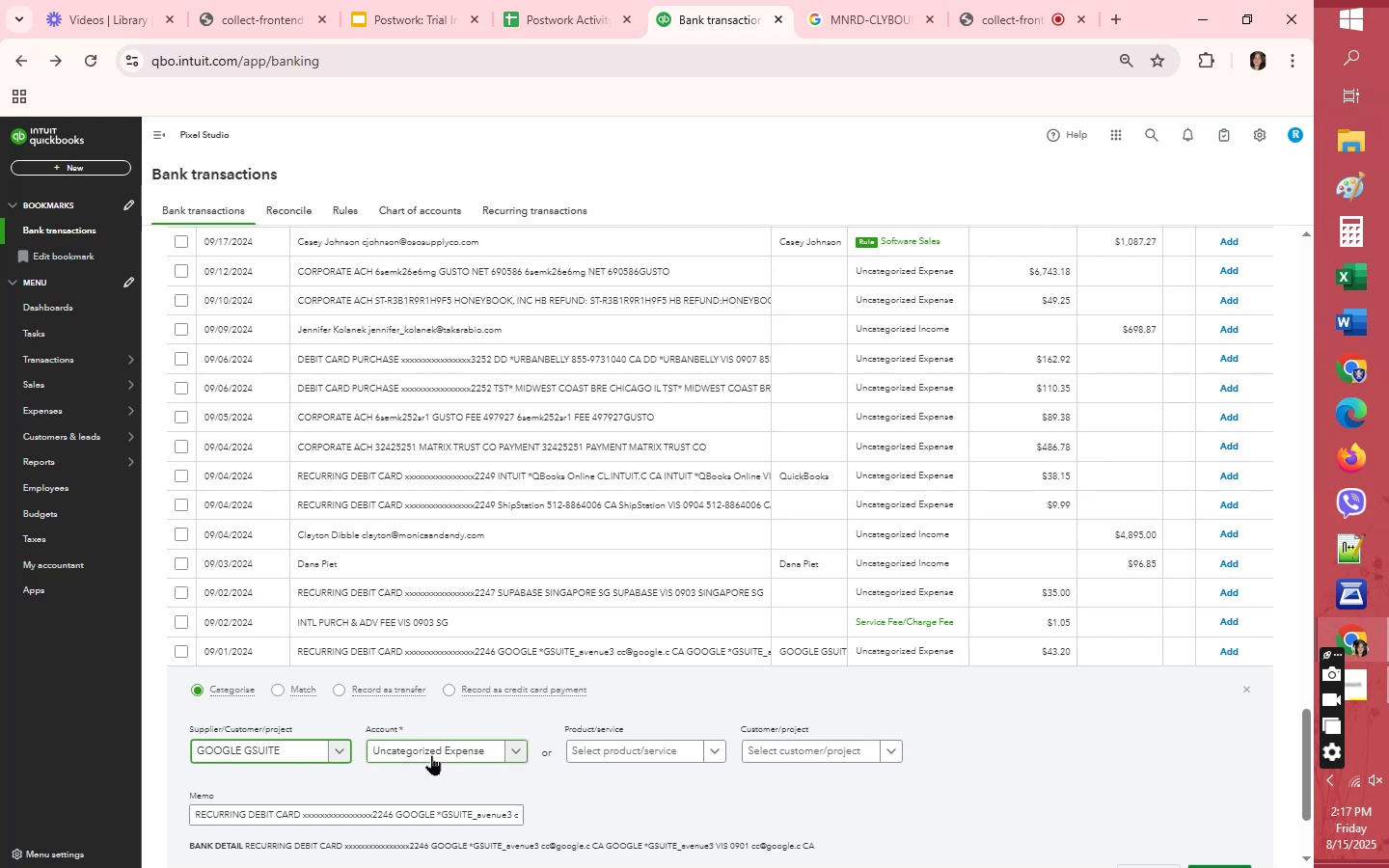 
left_click([431, 755])
 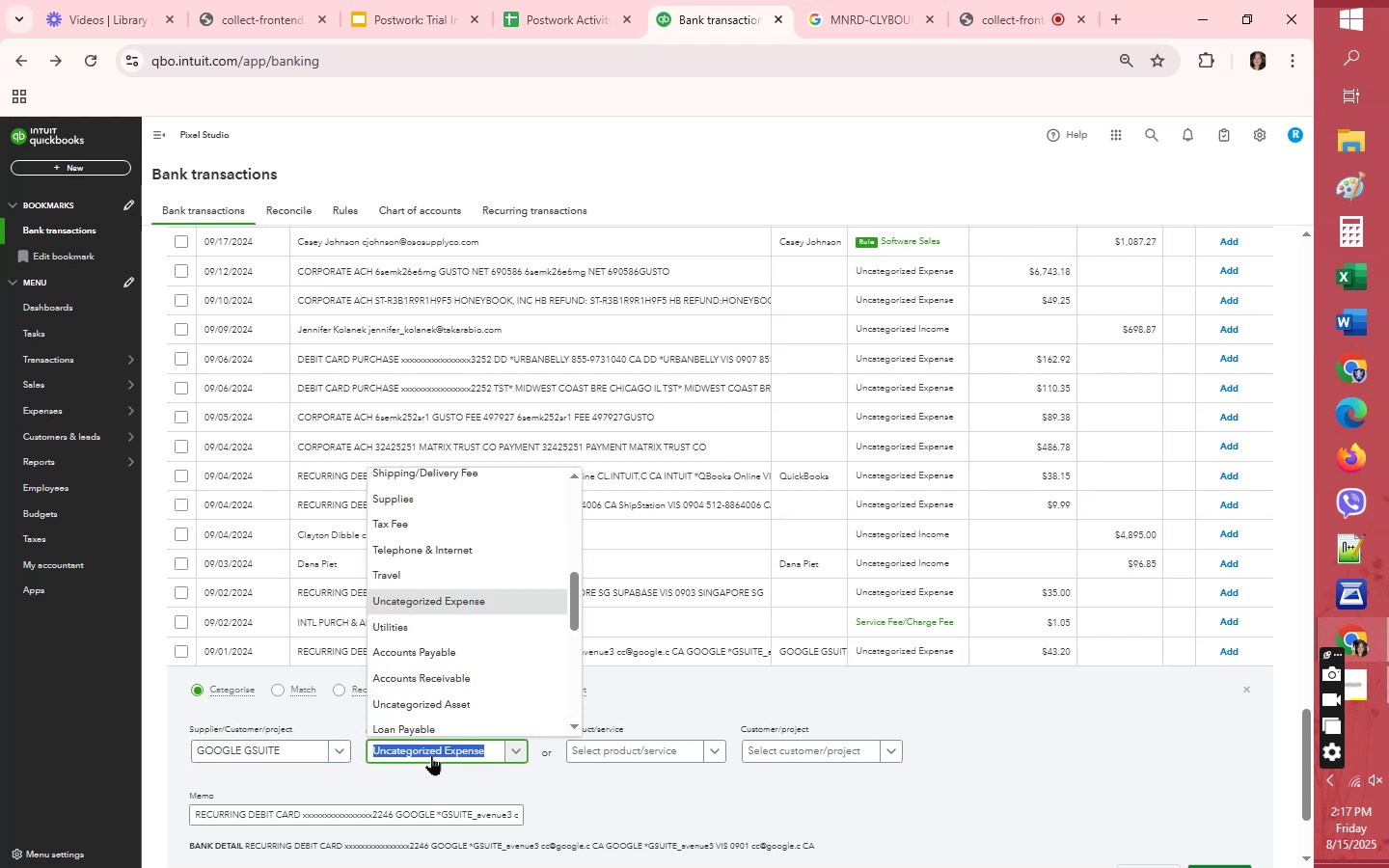 
type(ser)
 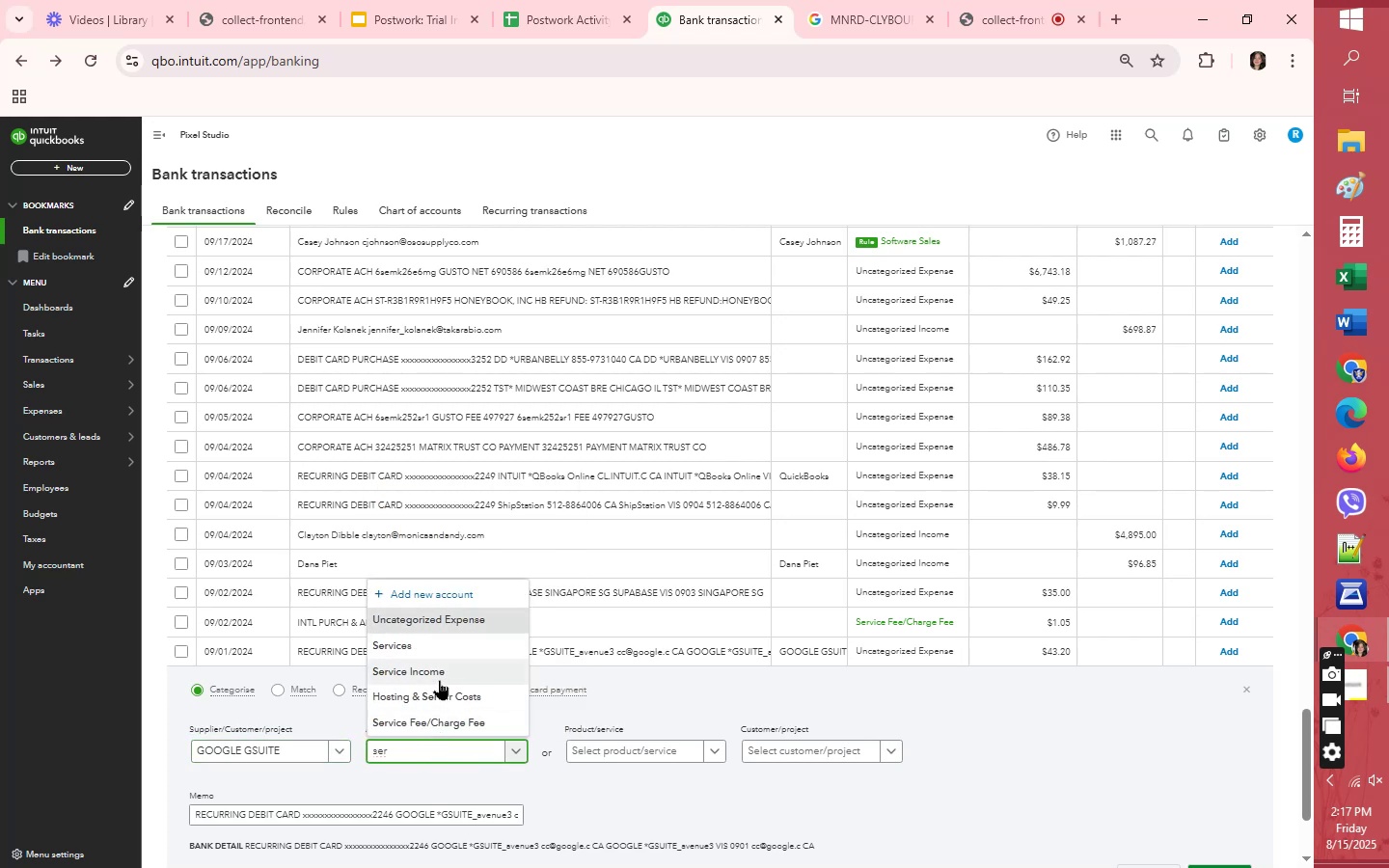 
left_click([472, 723])
 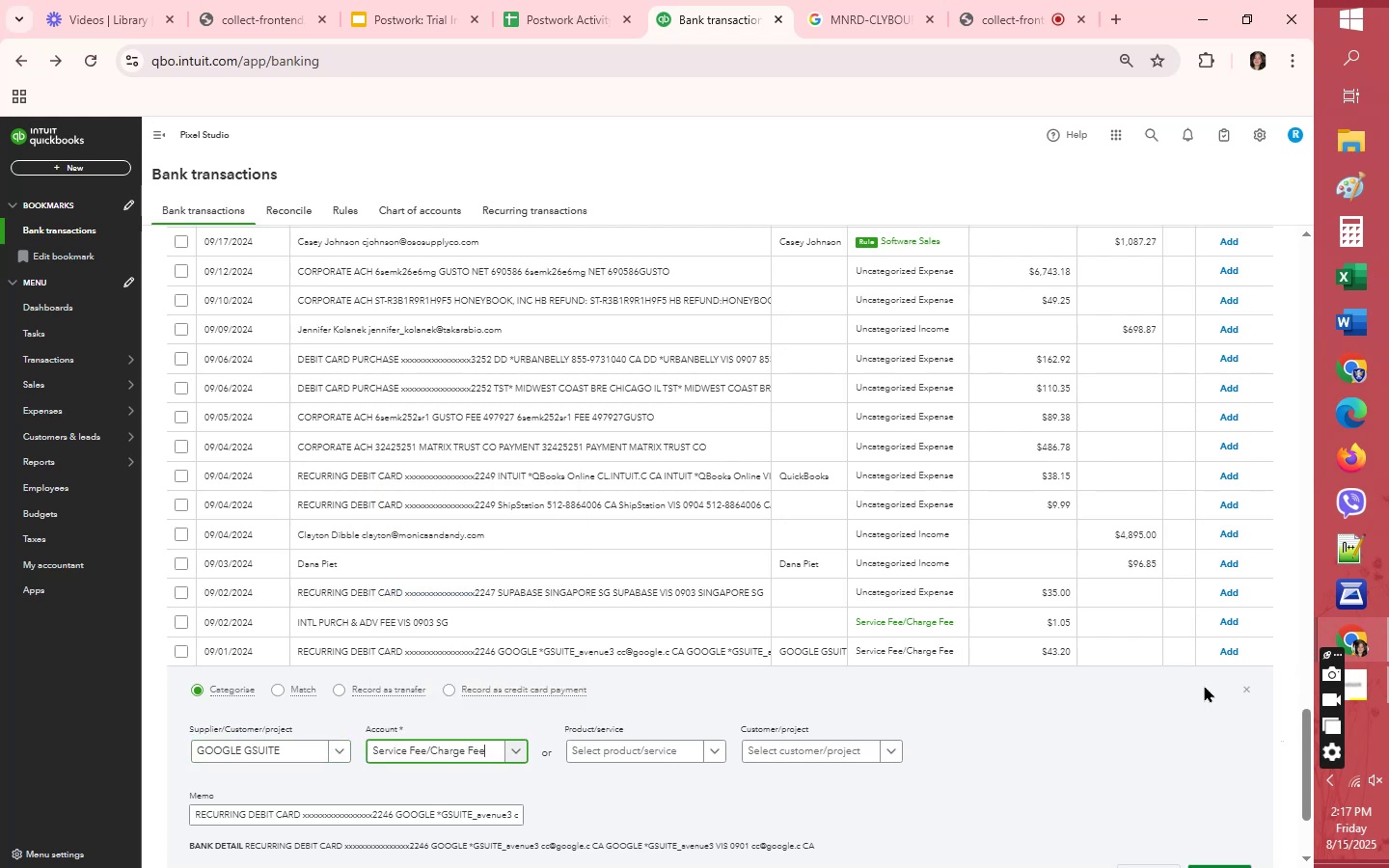 
scroll: coordinate [1212, 753], scroll_direction: down, amount: 2.0
 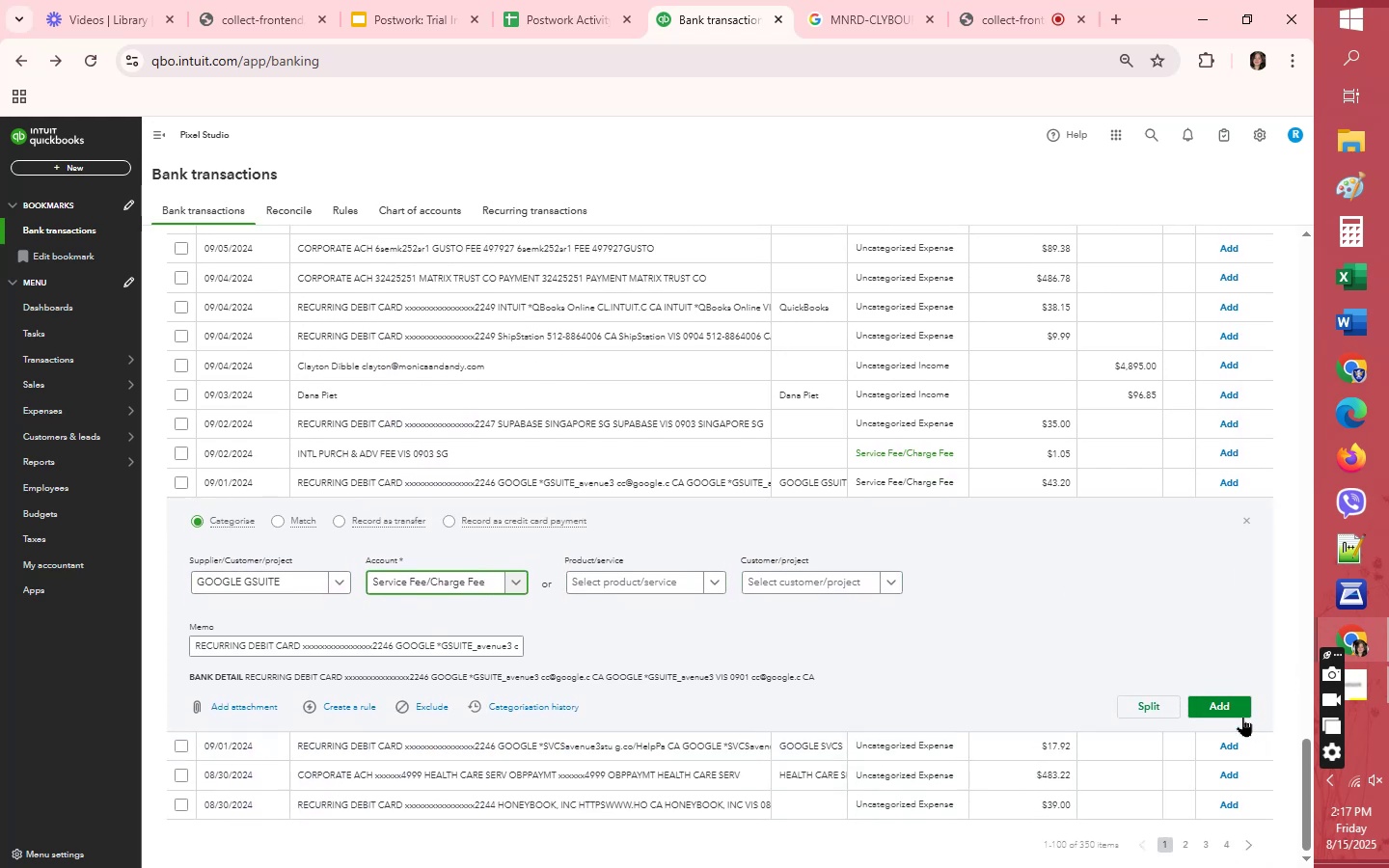 
left_click([1242, 716])
 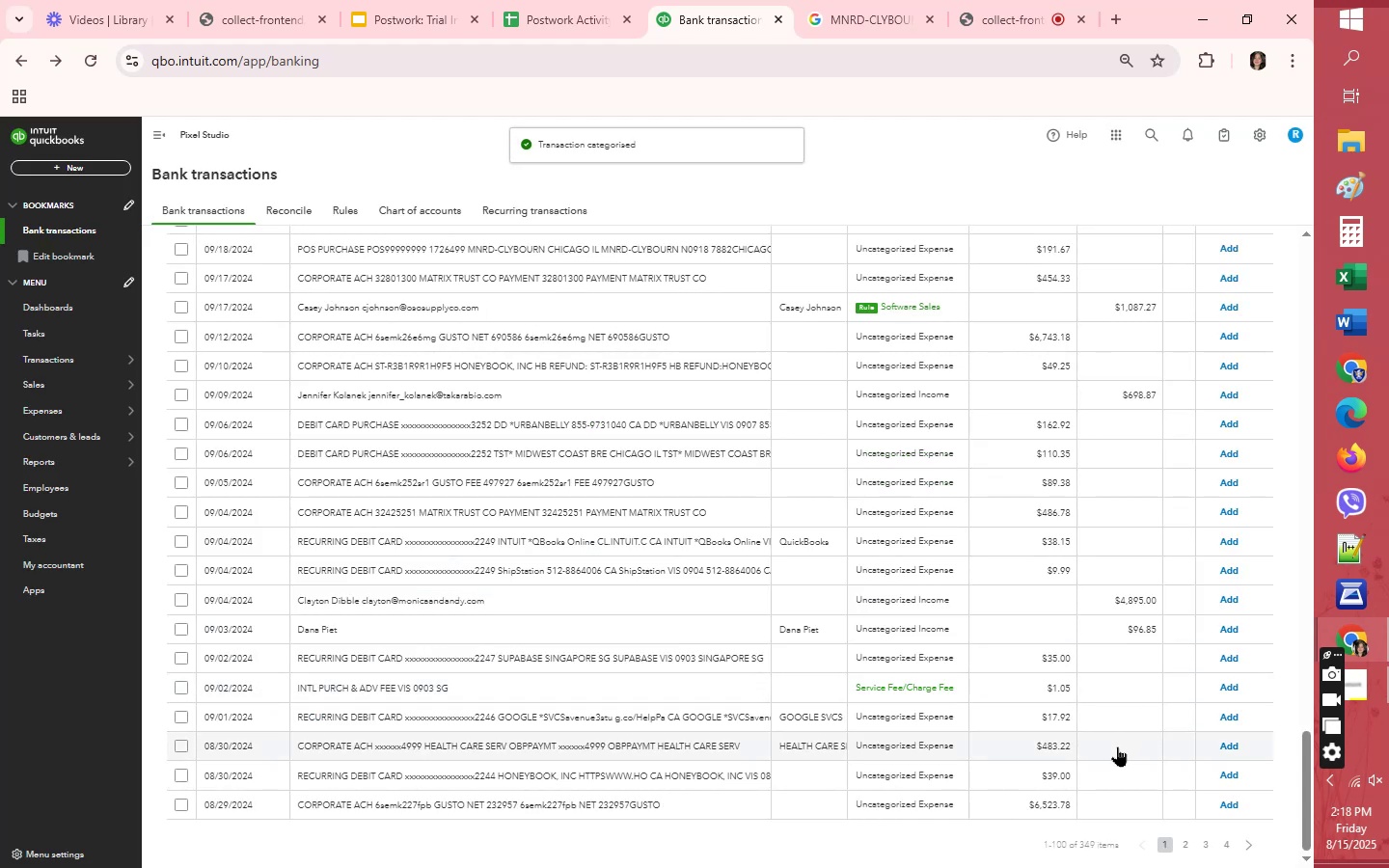 
wait(7.32)
 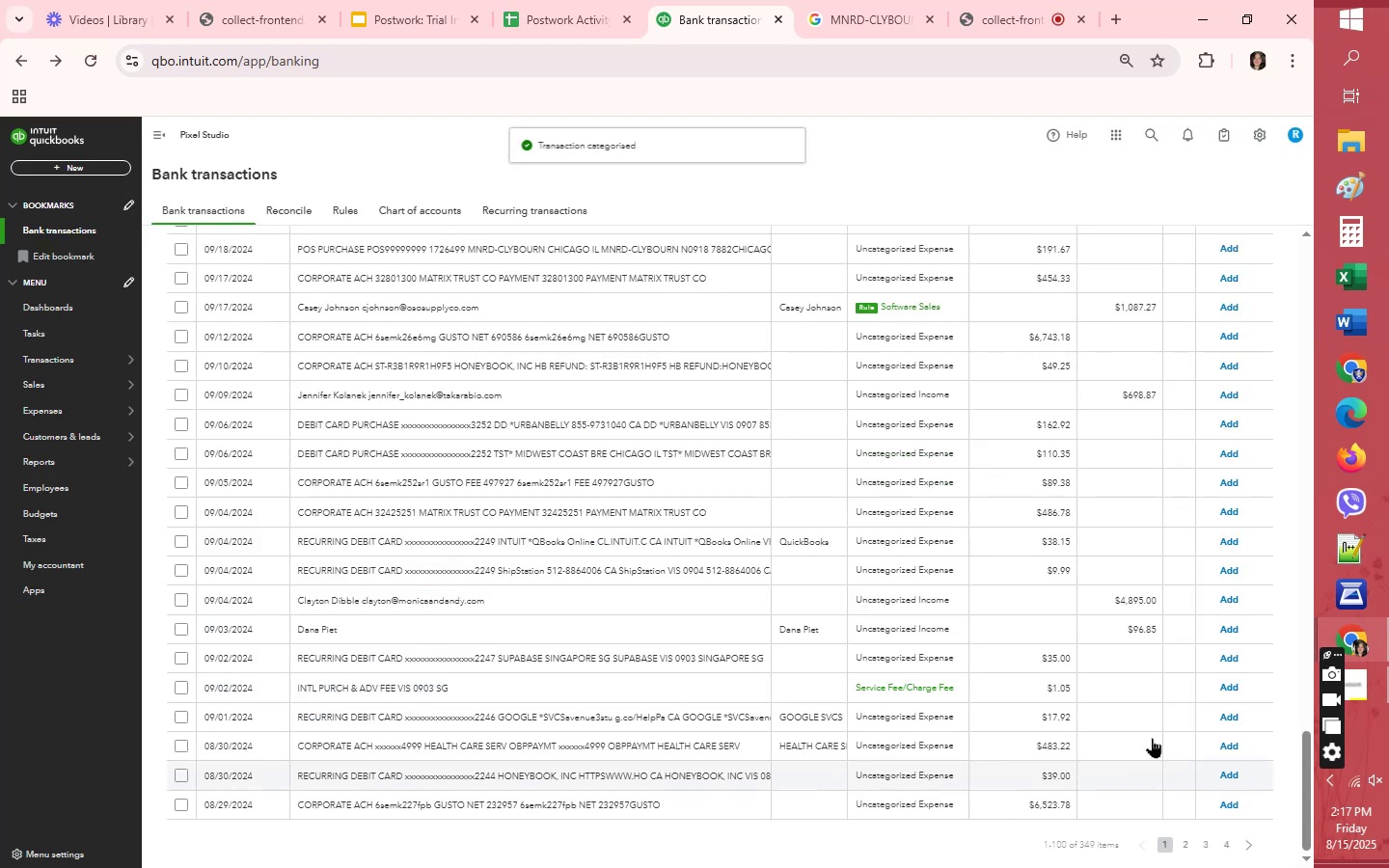 
left_click([915, 540])
 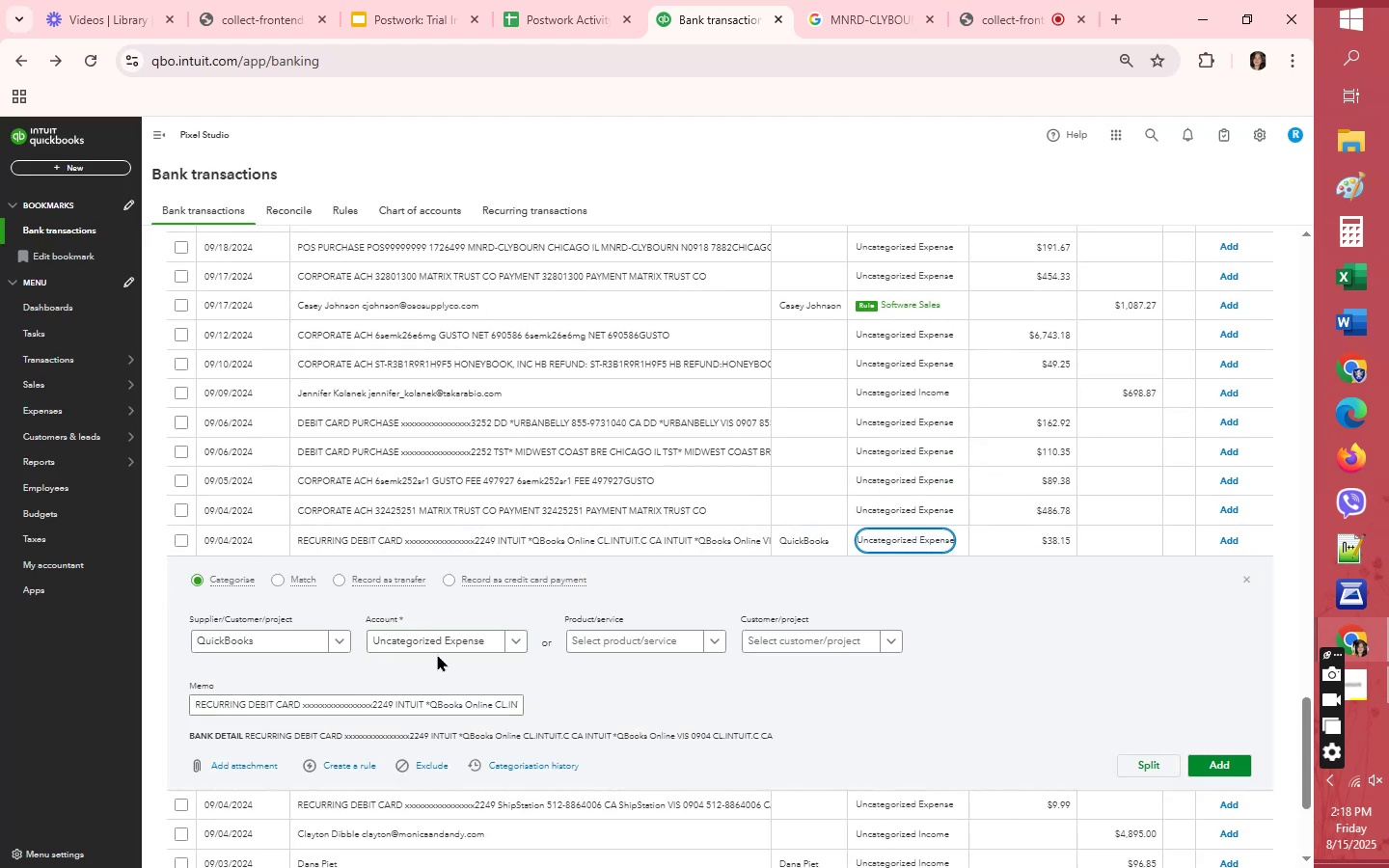 
left_click([444, 640])
 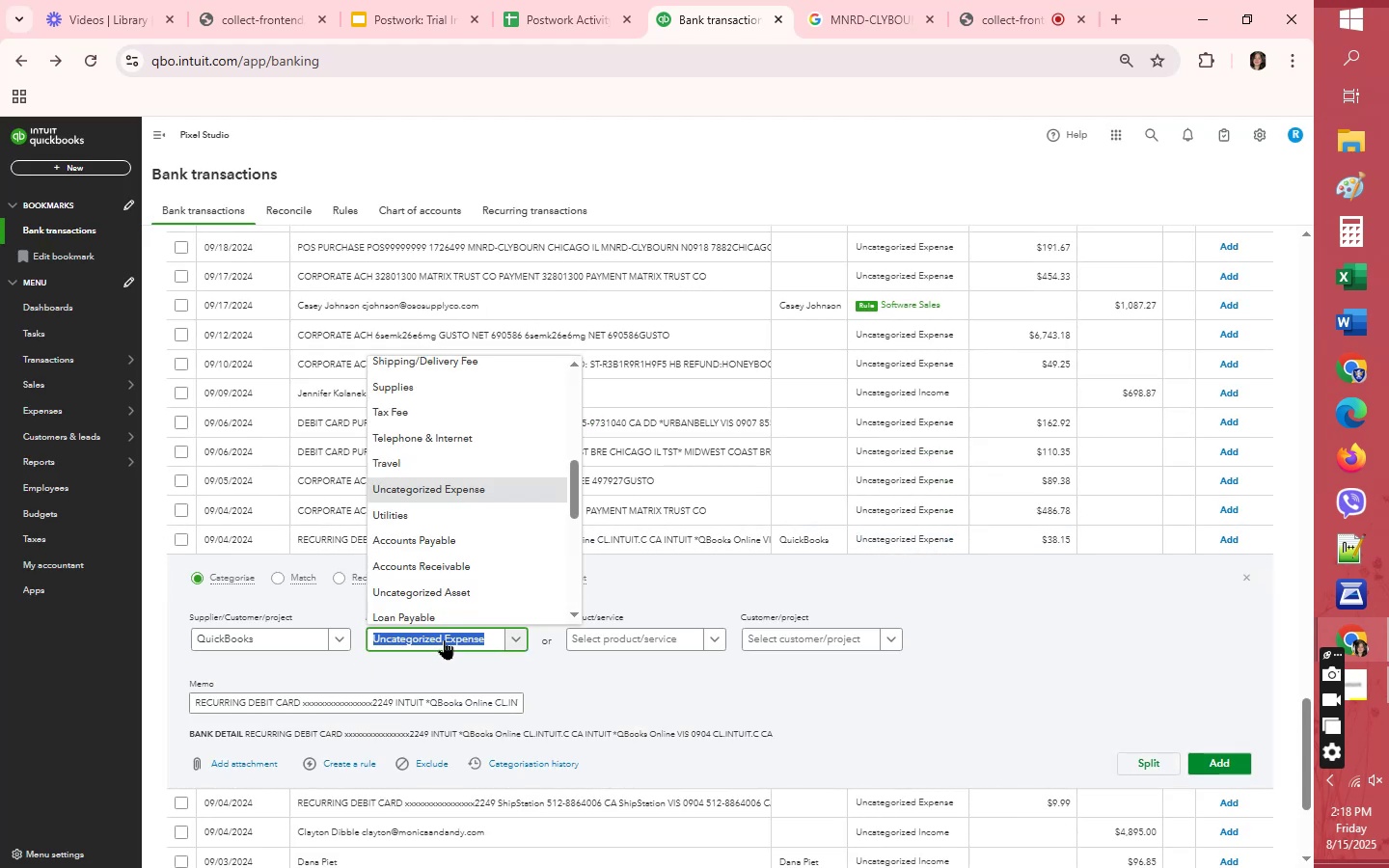 
type(ser)
 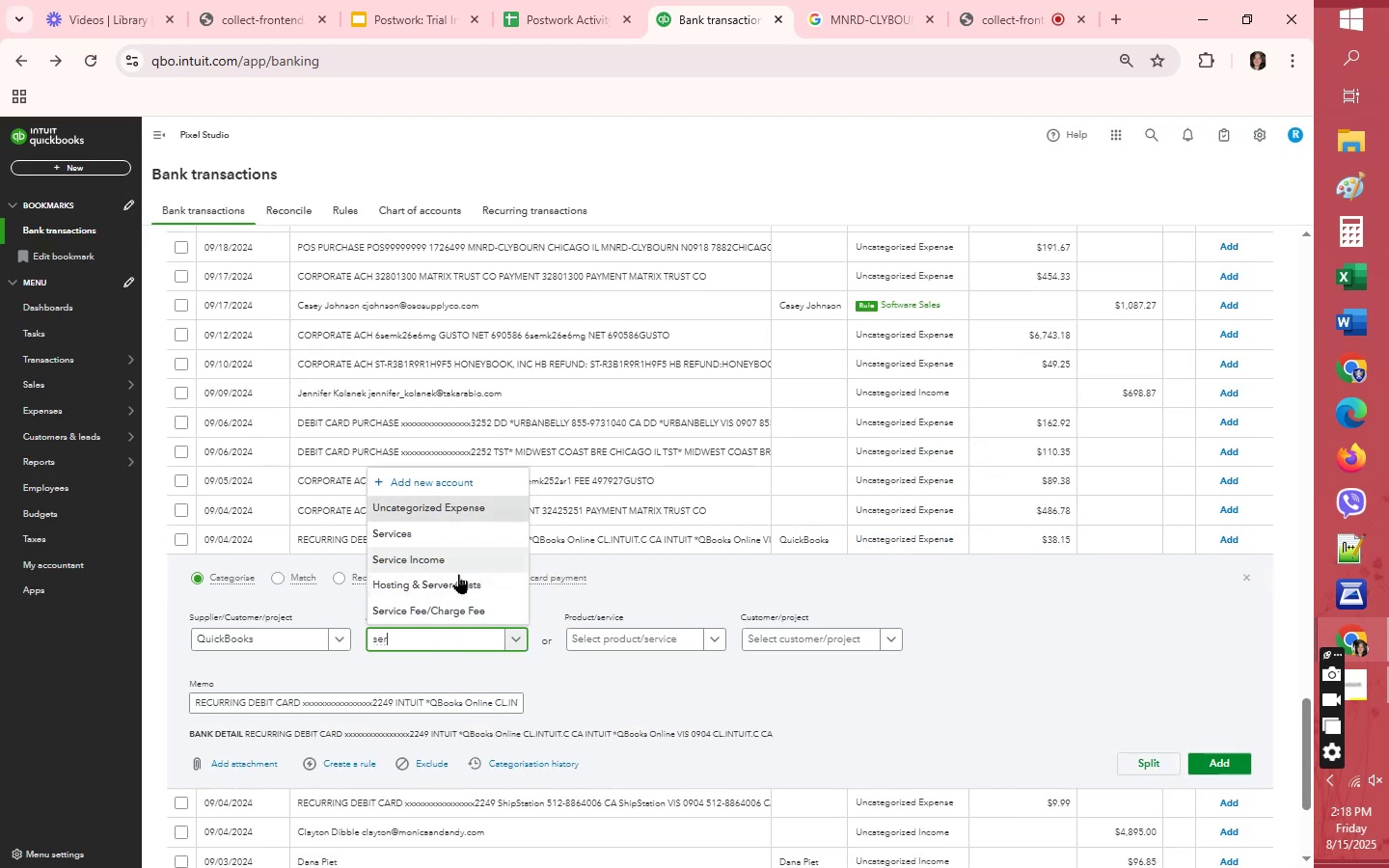 
left_click([458, 605])
 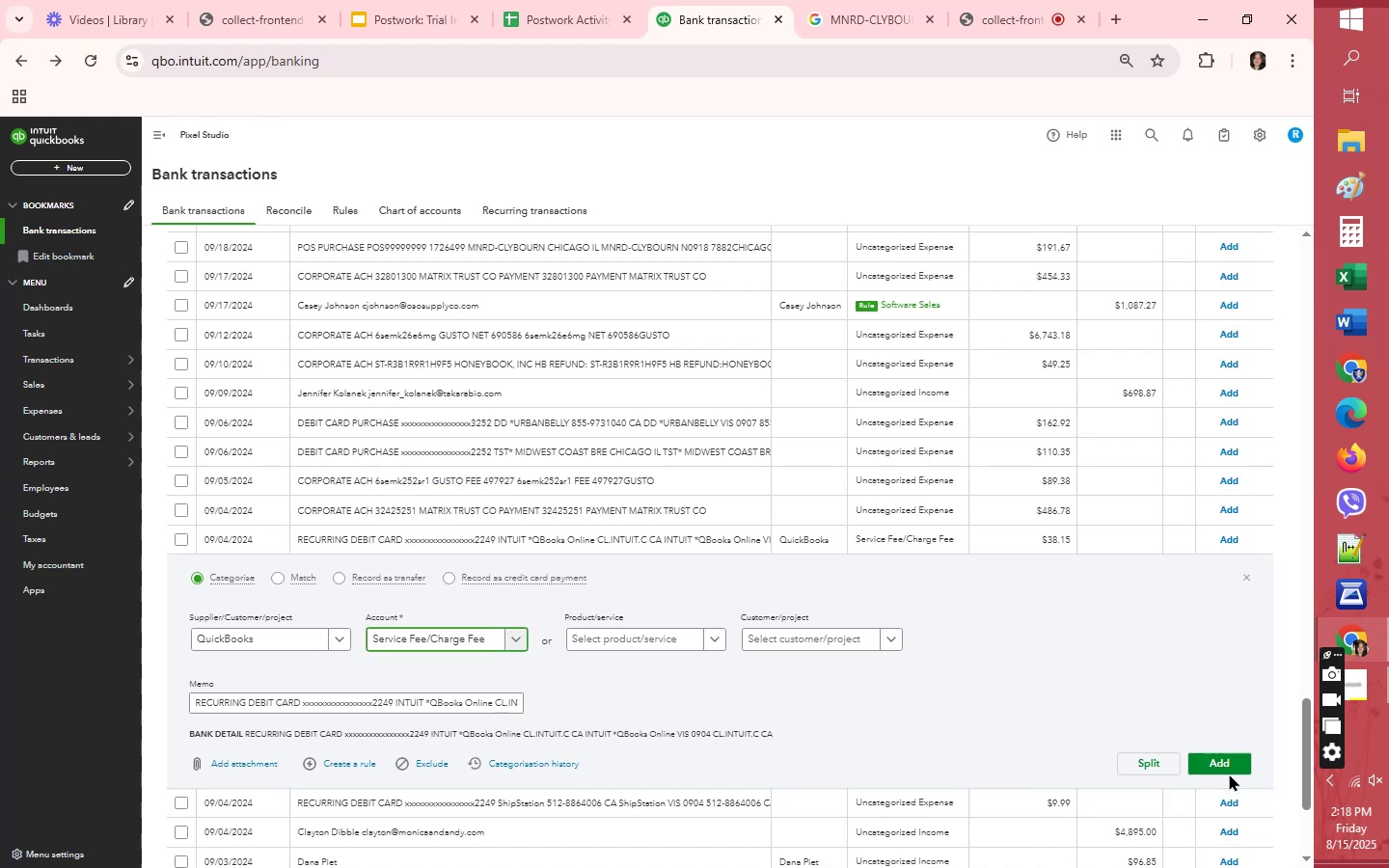 
left_click([1230, 767])
 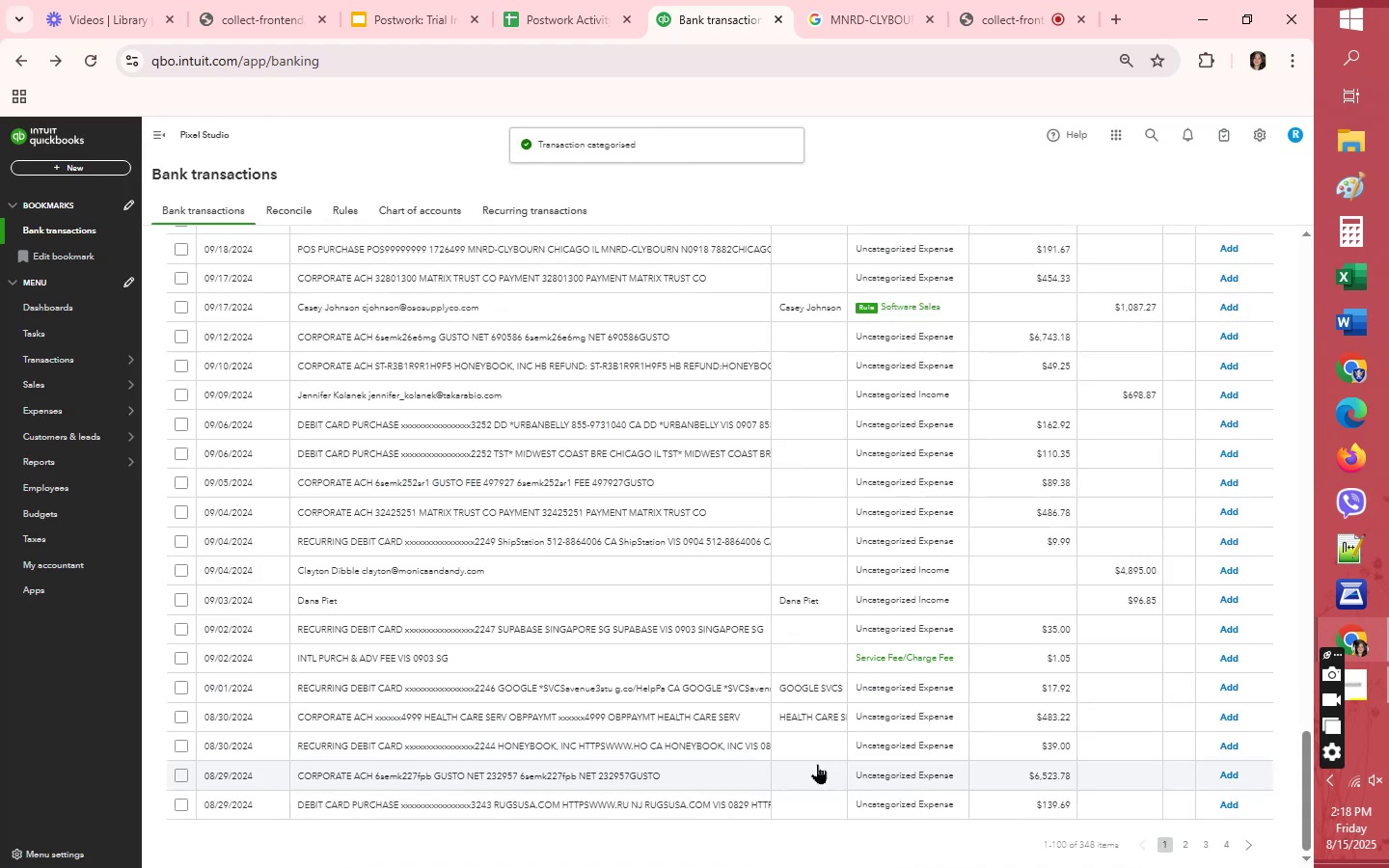 
wait(5.32)
 